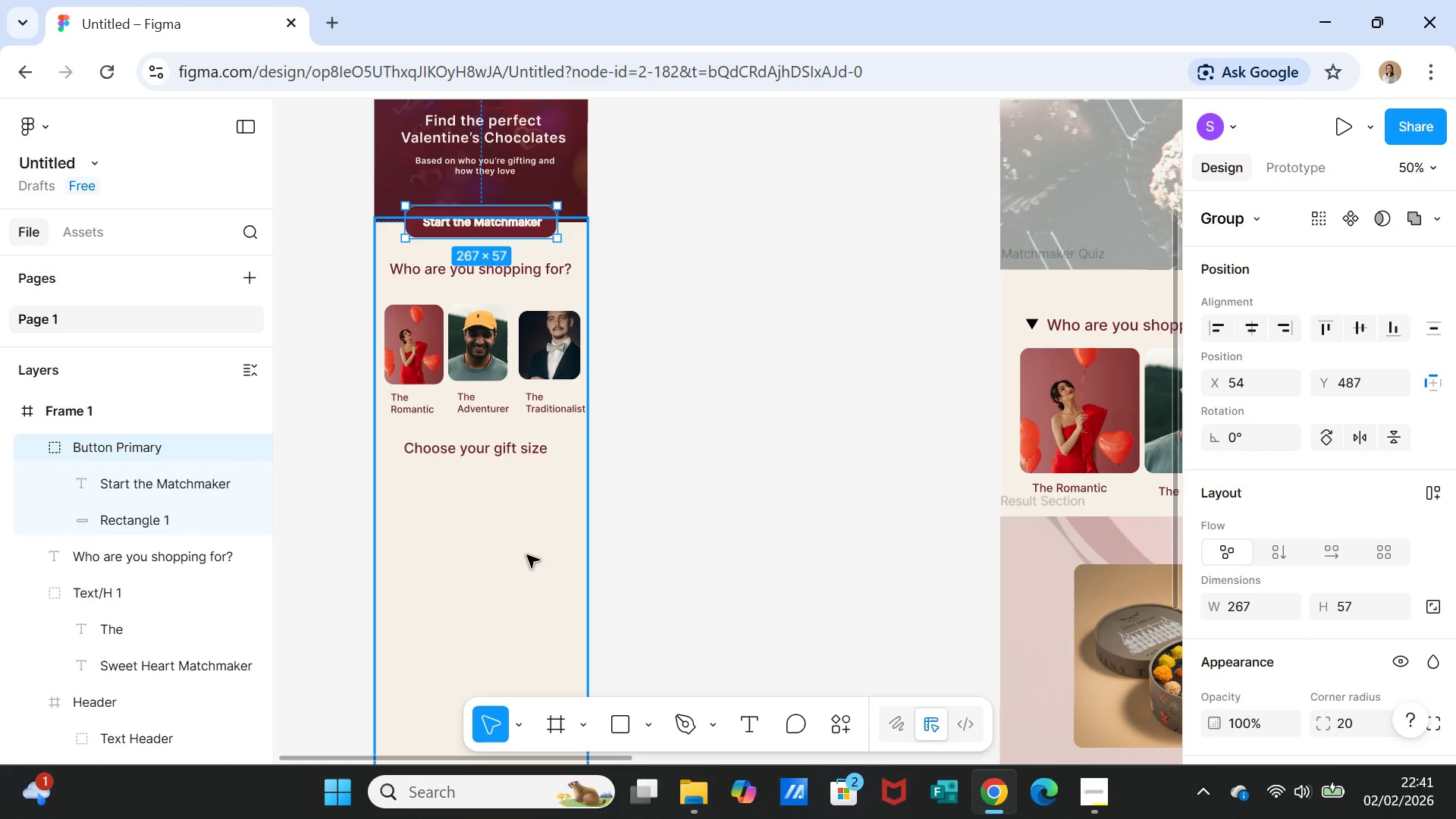 
key(Control+V)
 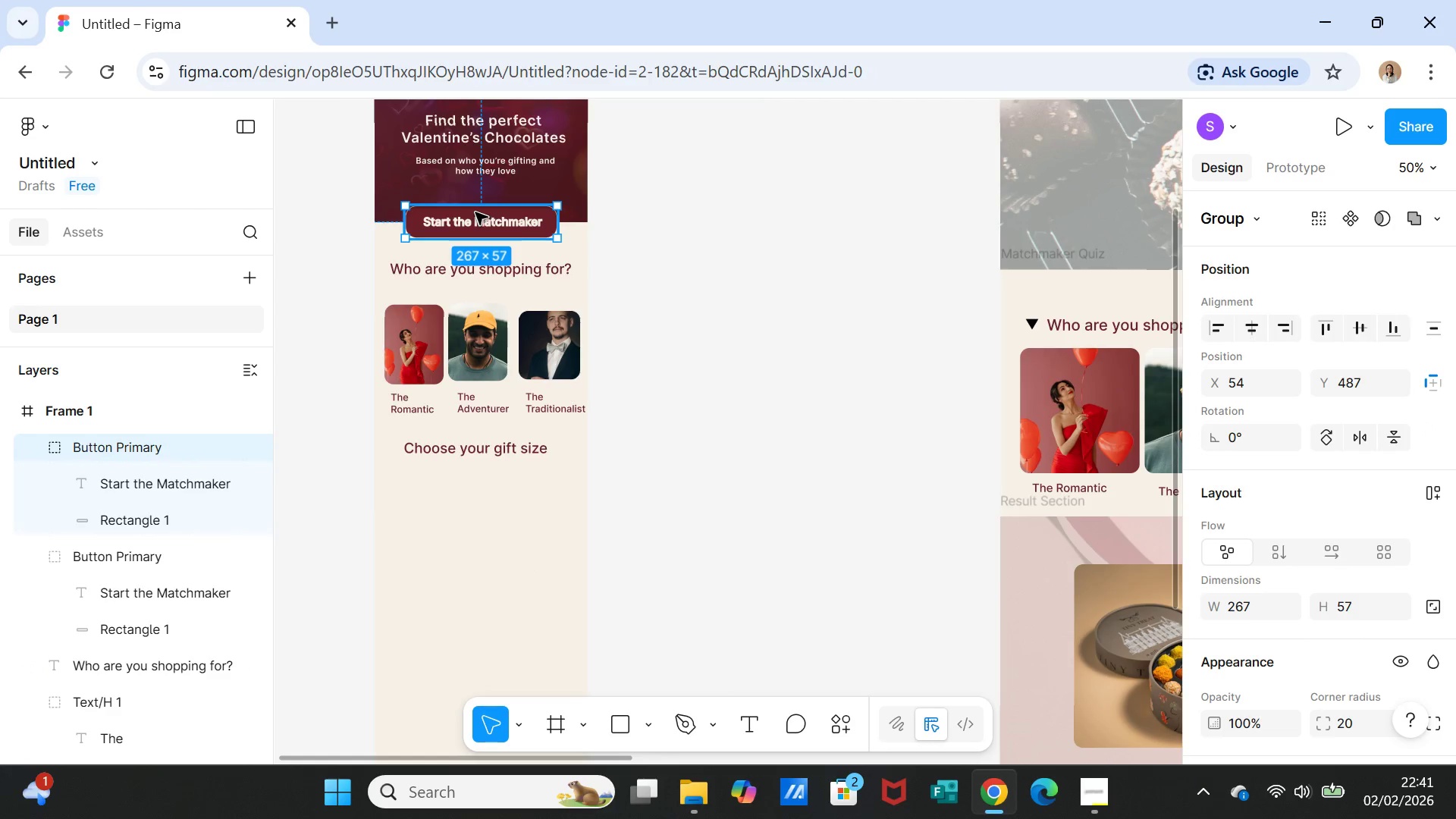 
left_click_drag(start_coordinate=[475, 212], to_coordinate=[446, 491])
 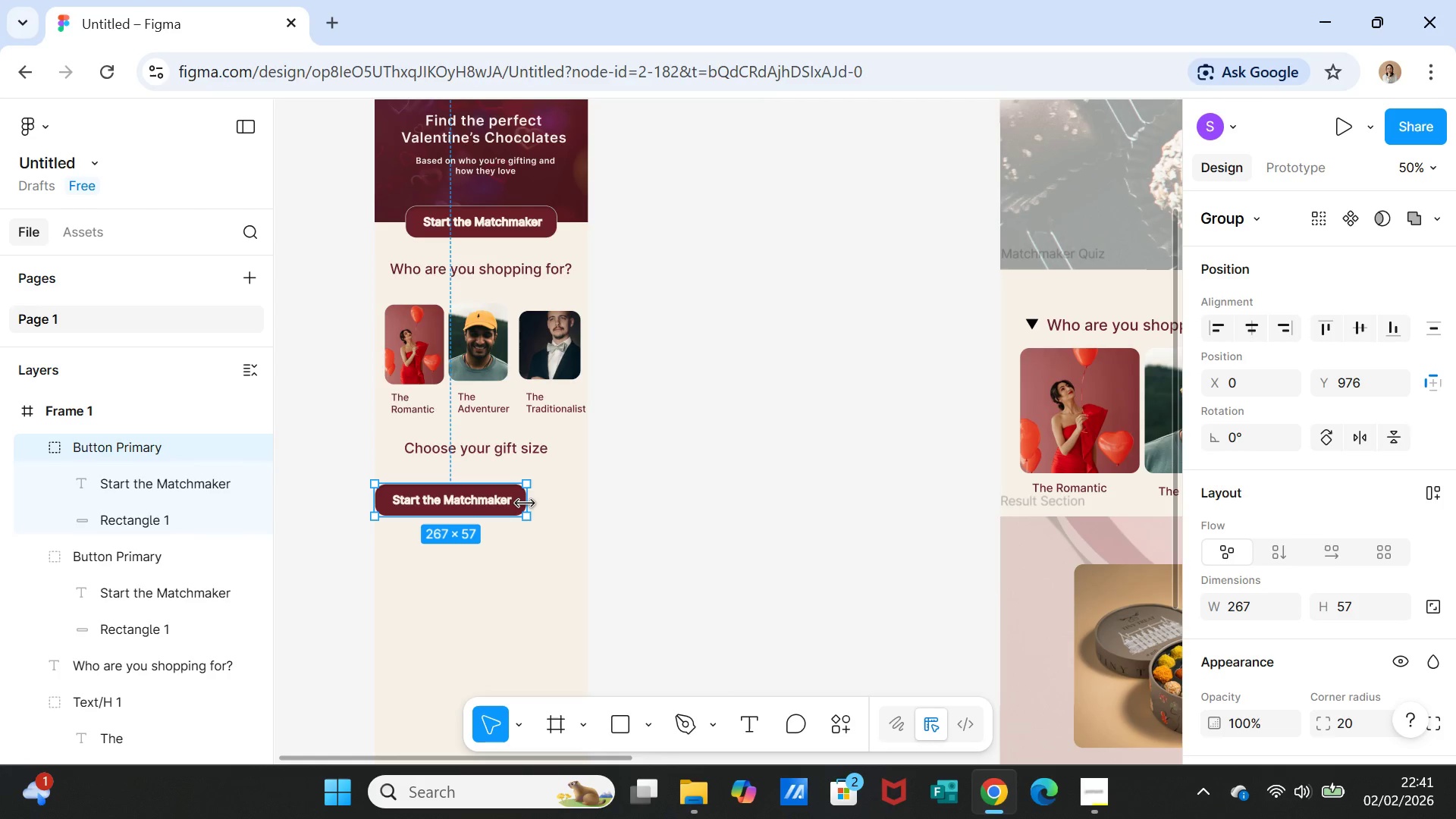 
left_click_drag(start_coordinate=[526, 504], to_coordinate=[463, 500])
 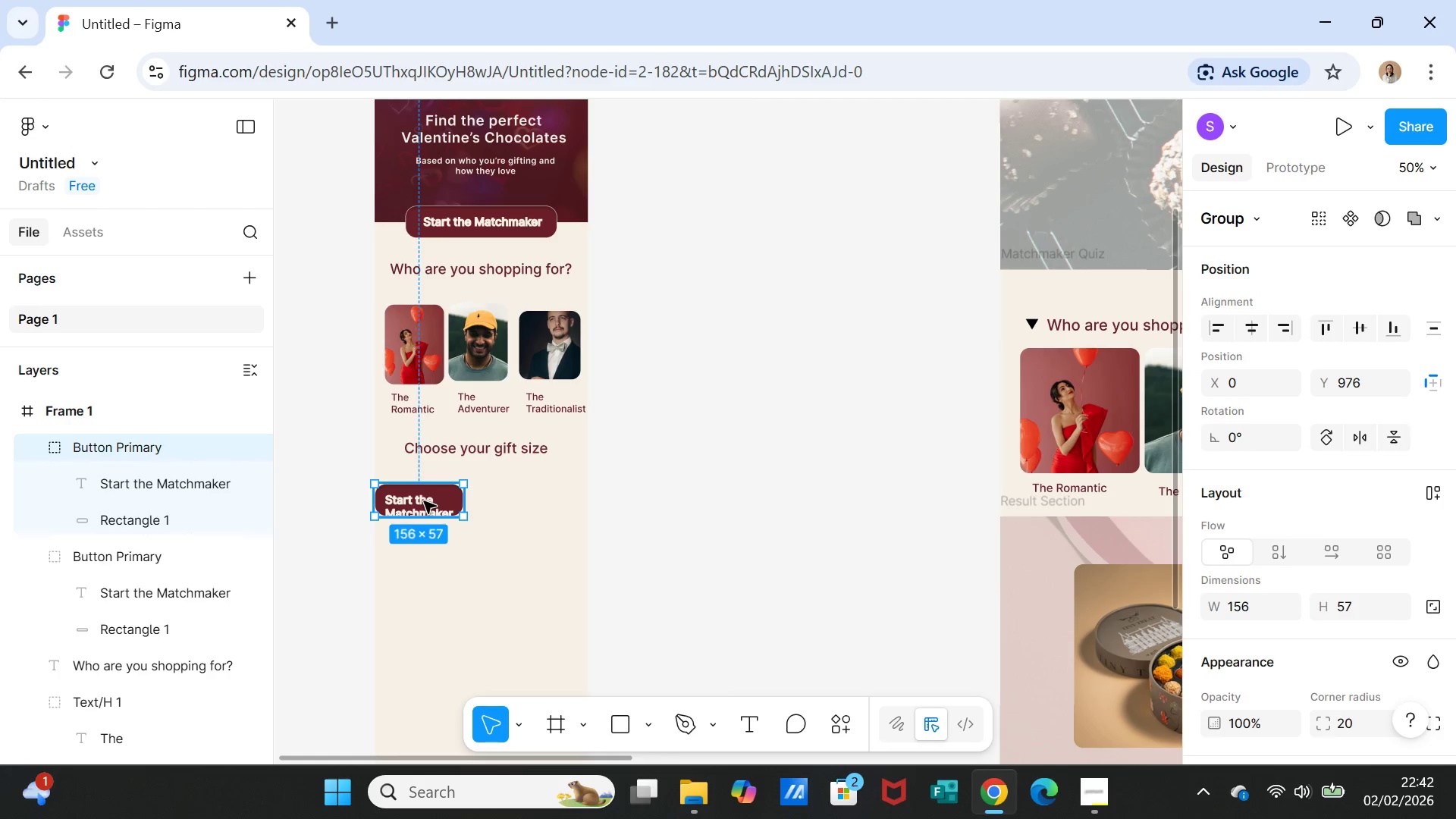 
double_click([424, 501])
 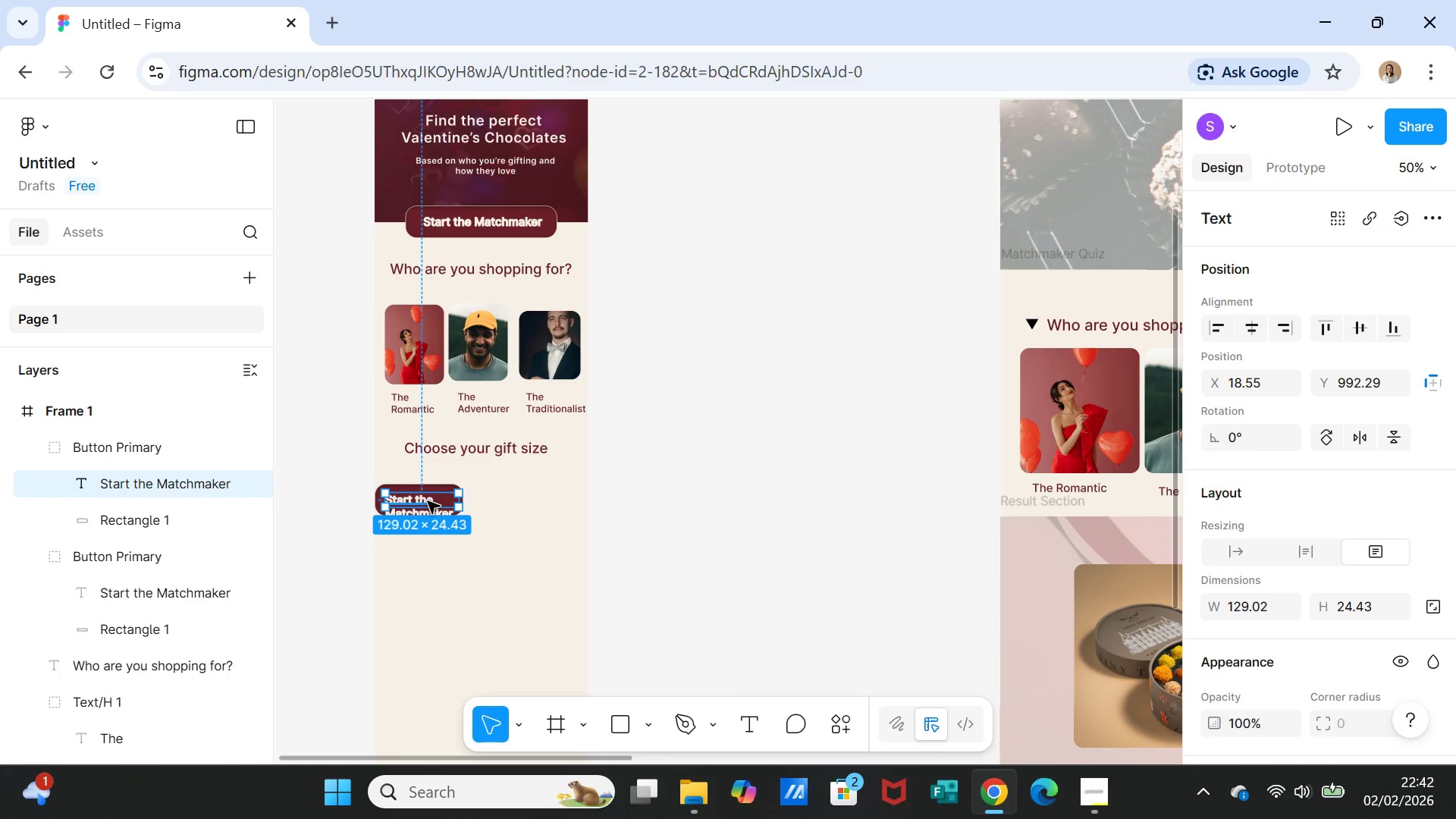 
double_click([428, 501])
 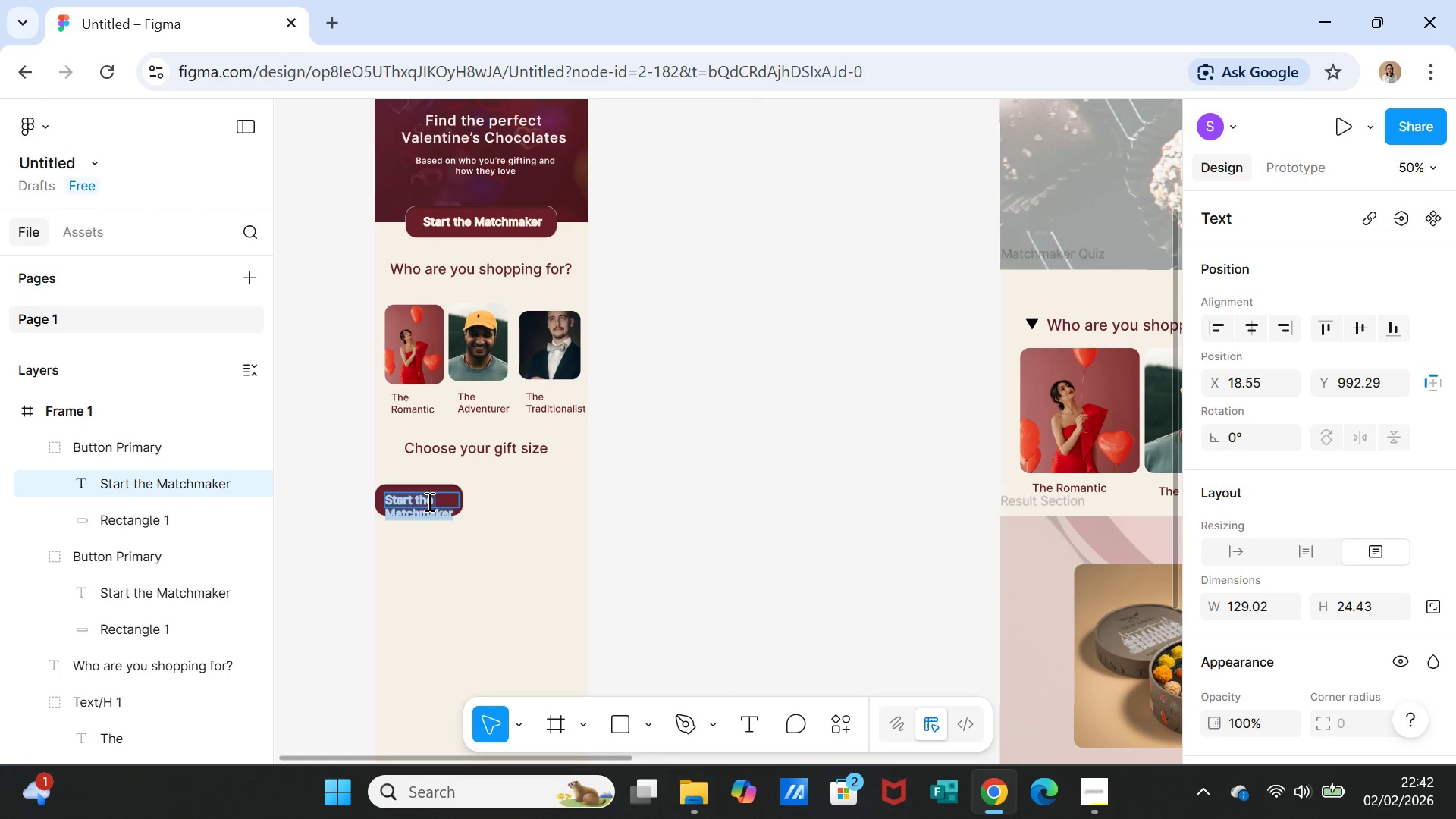 
triple_click([428, 501])
 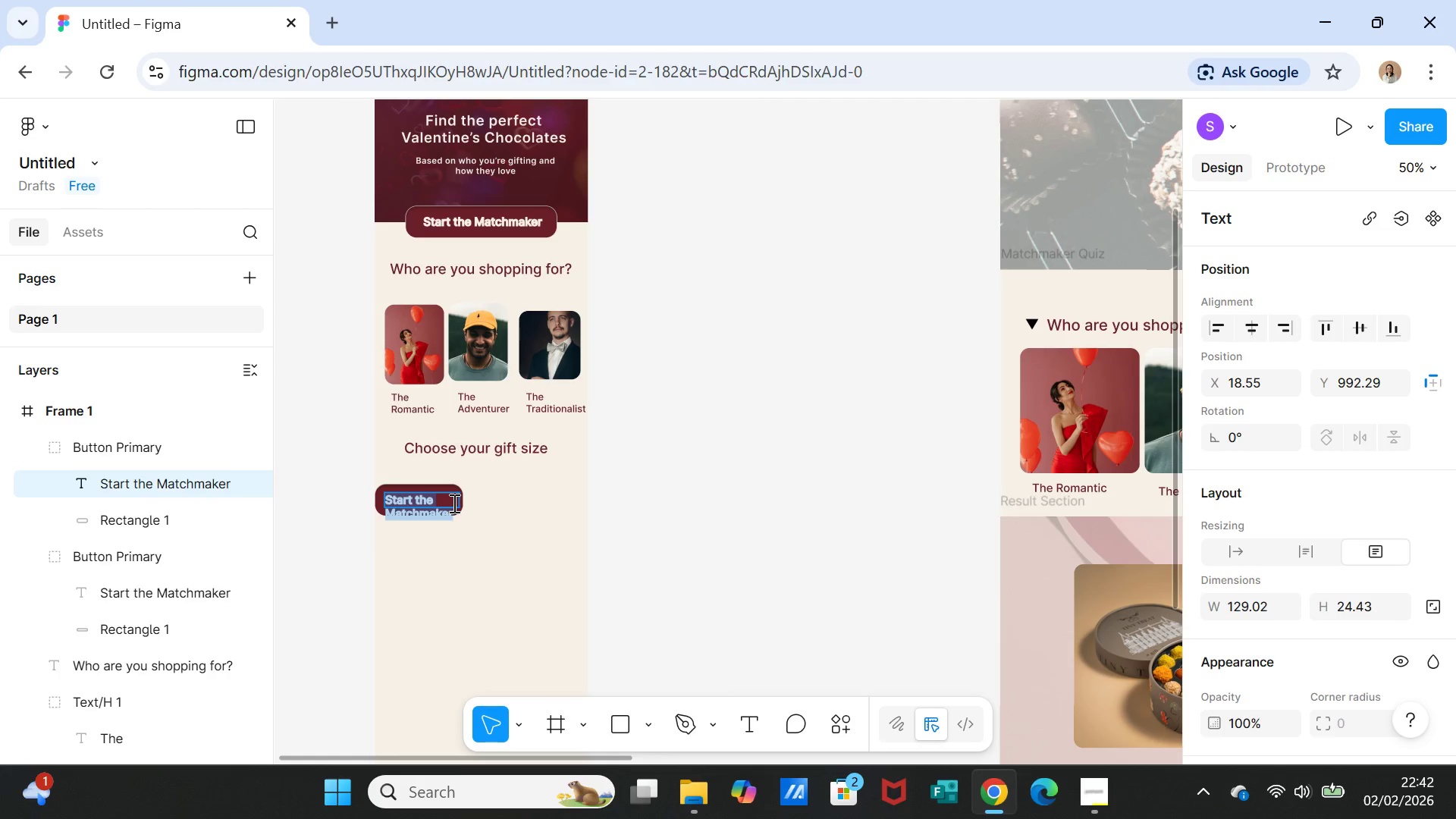 
key(CapsLock)
 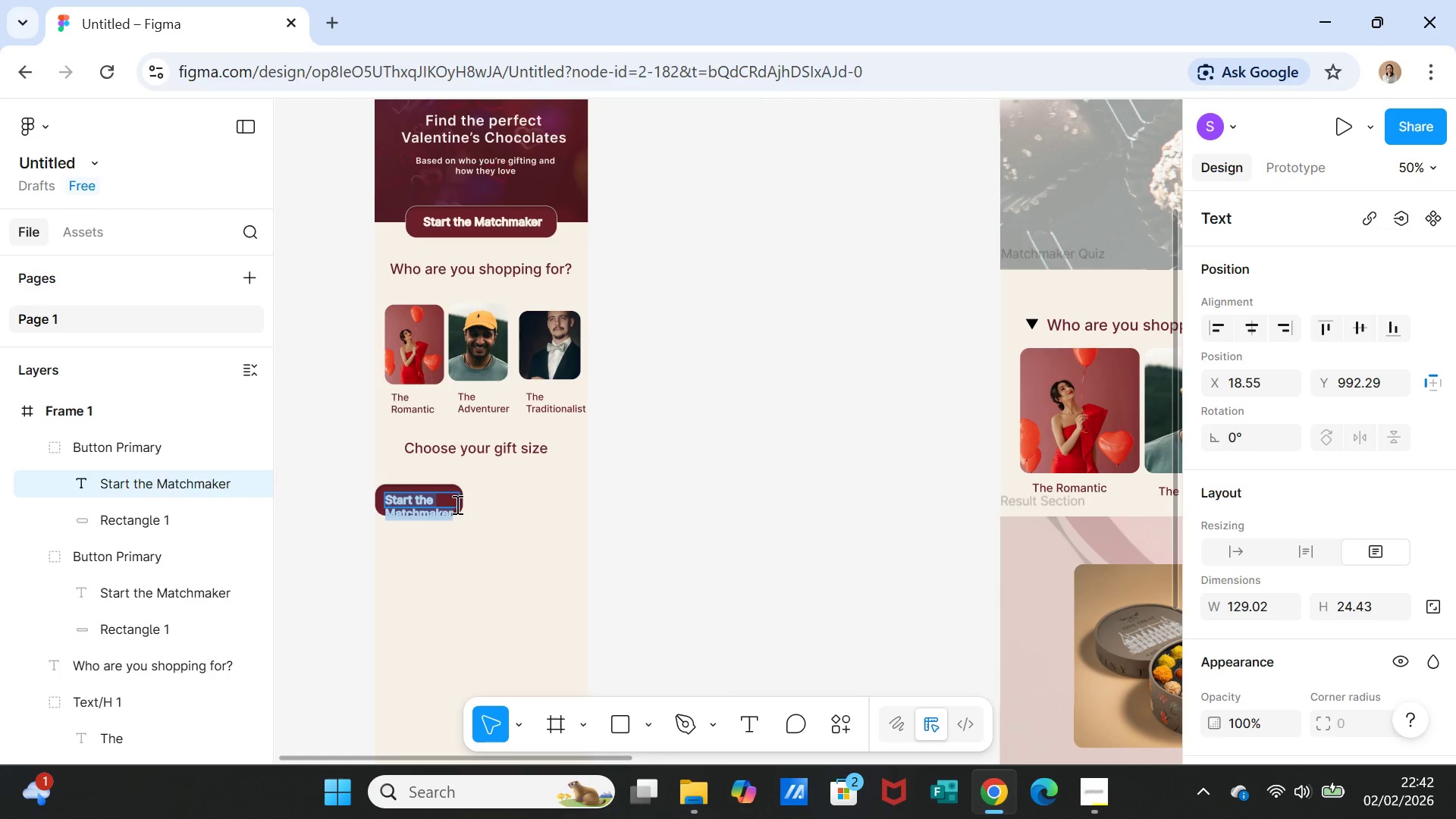 
key(S)
 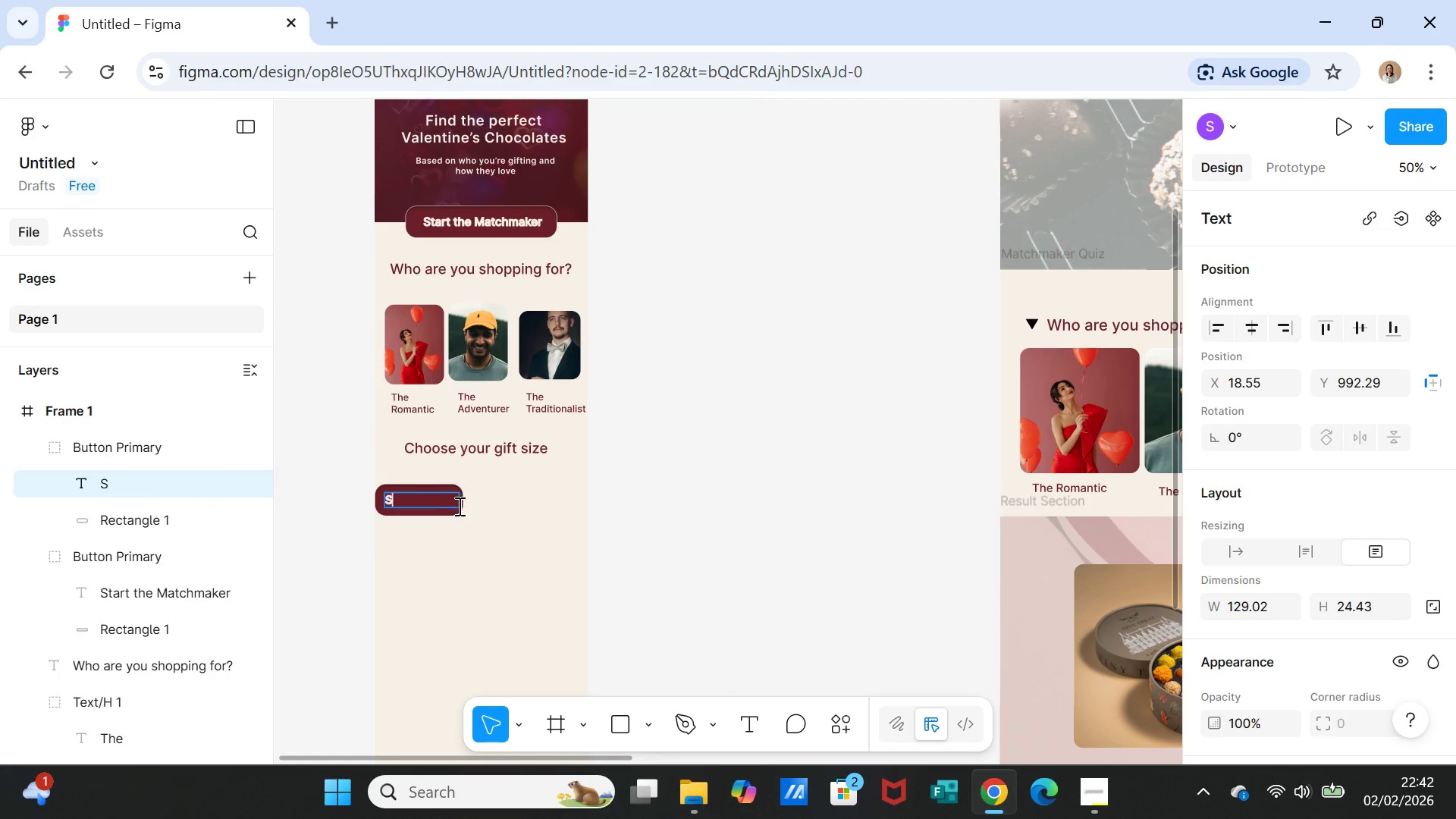 
key(CapsLock)
 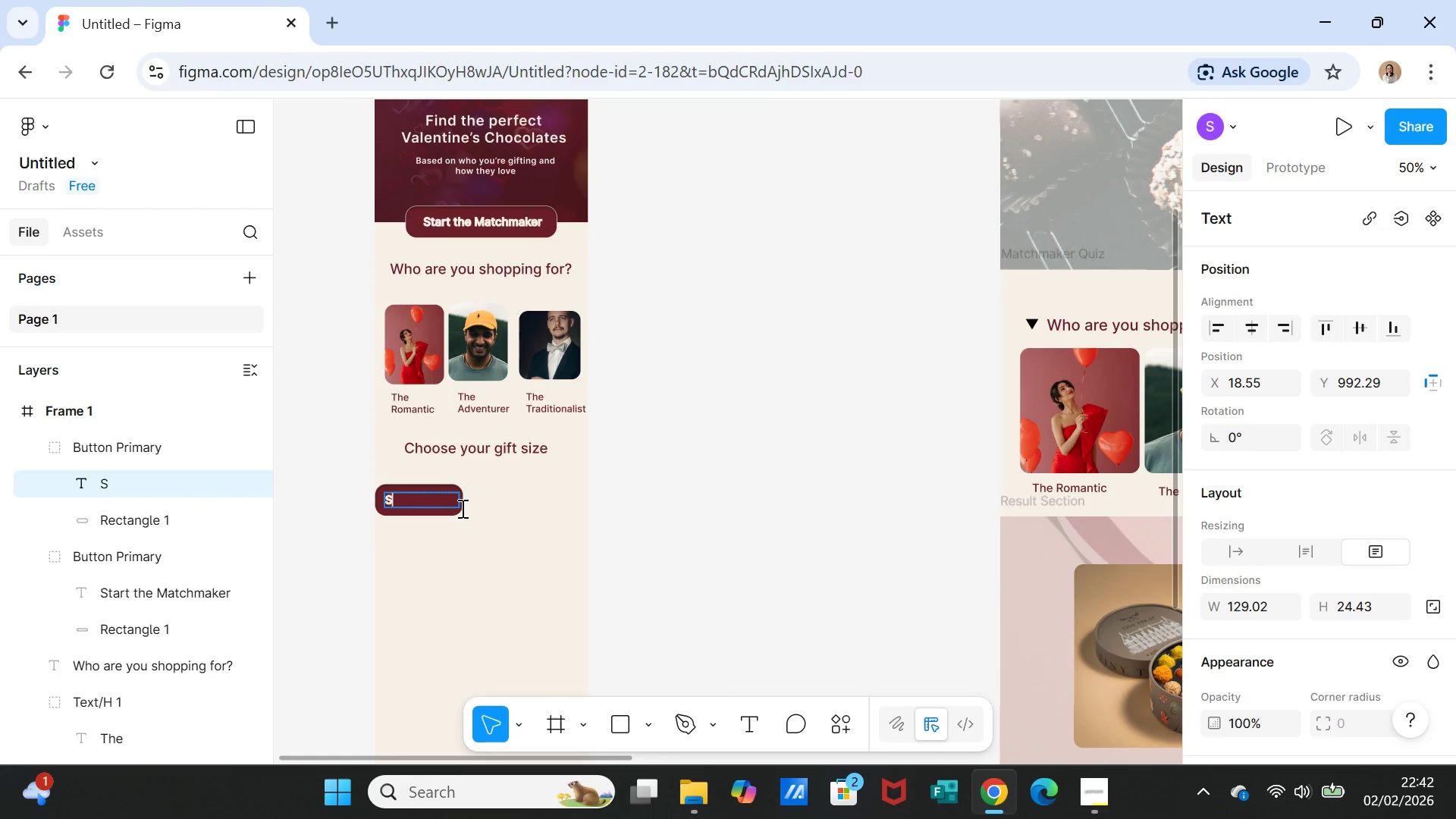 
key(W)
 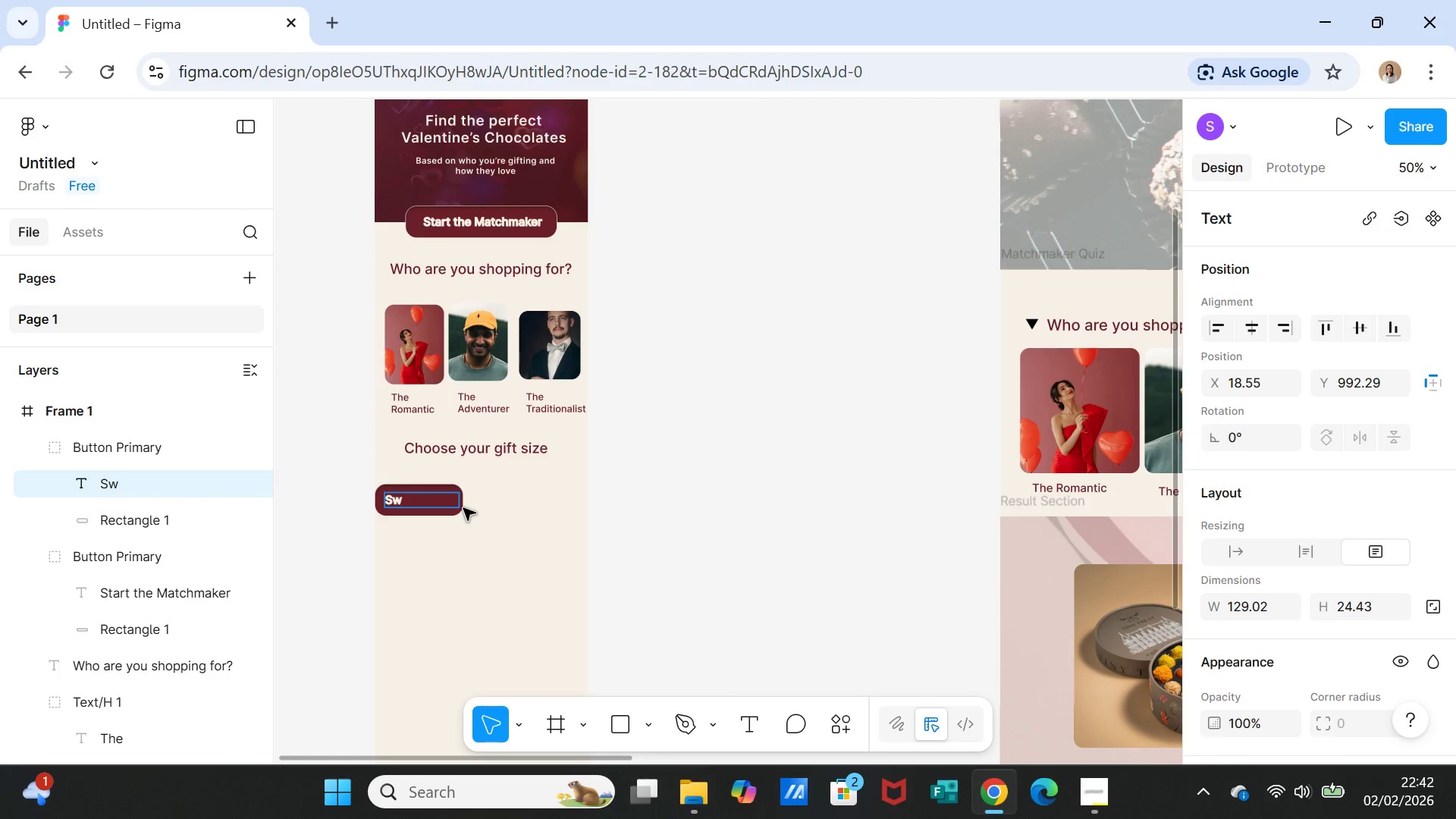 
type(eet $)
key(Backspace)
type(& Small)
 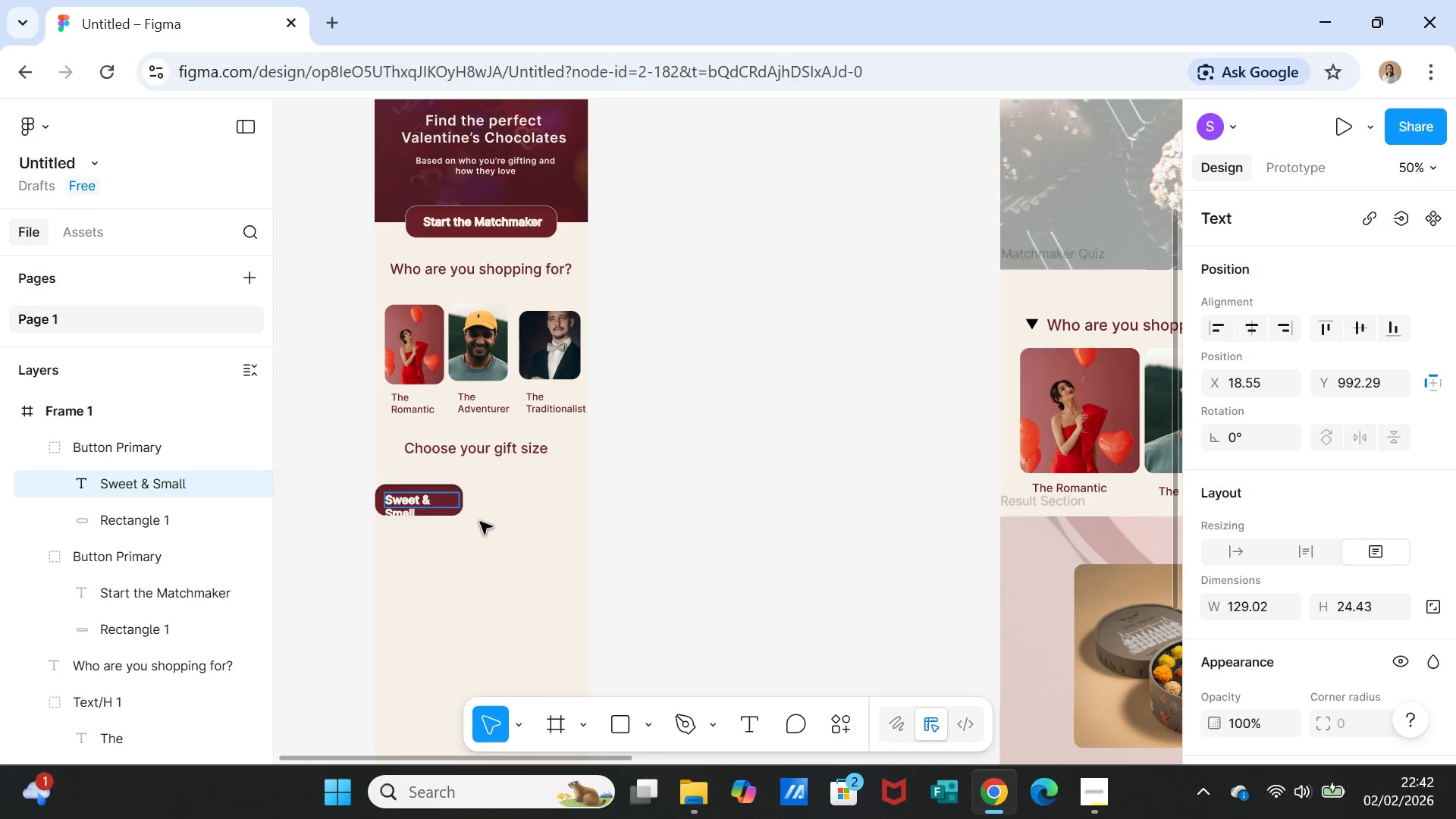 
scroll: coordinate [1439, 576], scroll_direction: down, amount: 4.0
 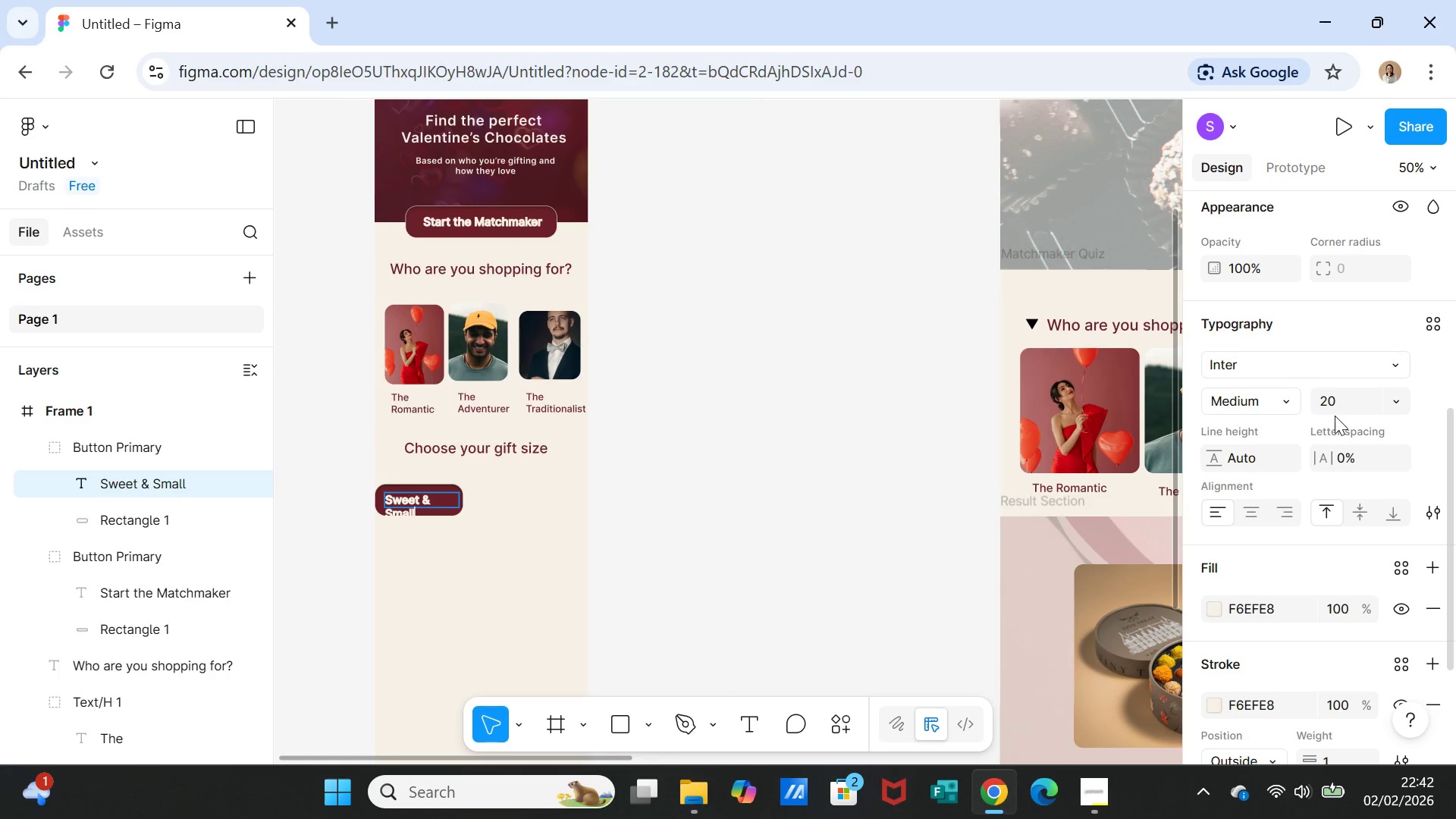 
left_click([1335, 404])
 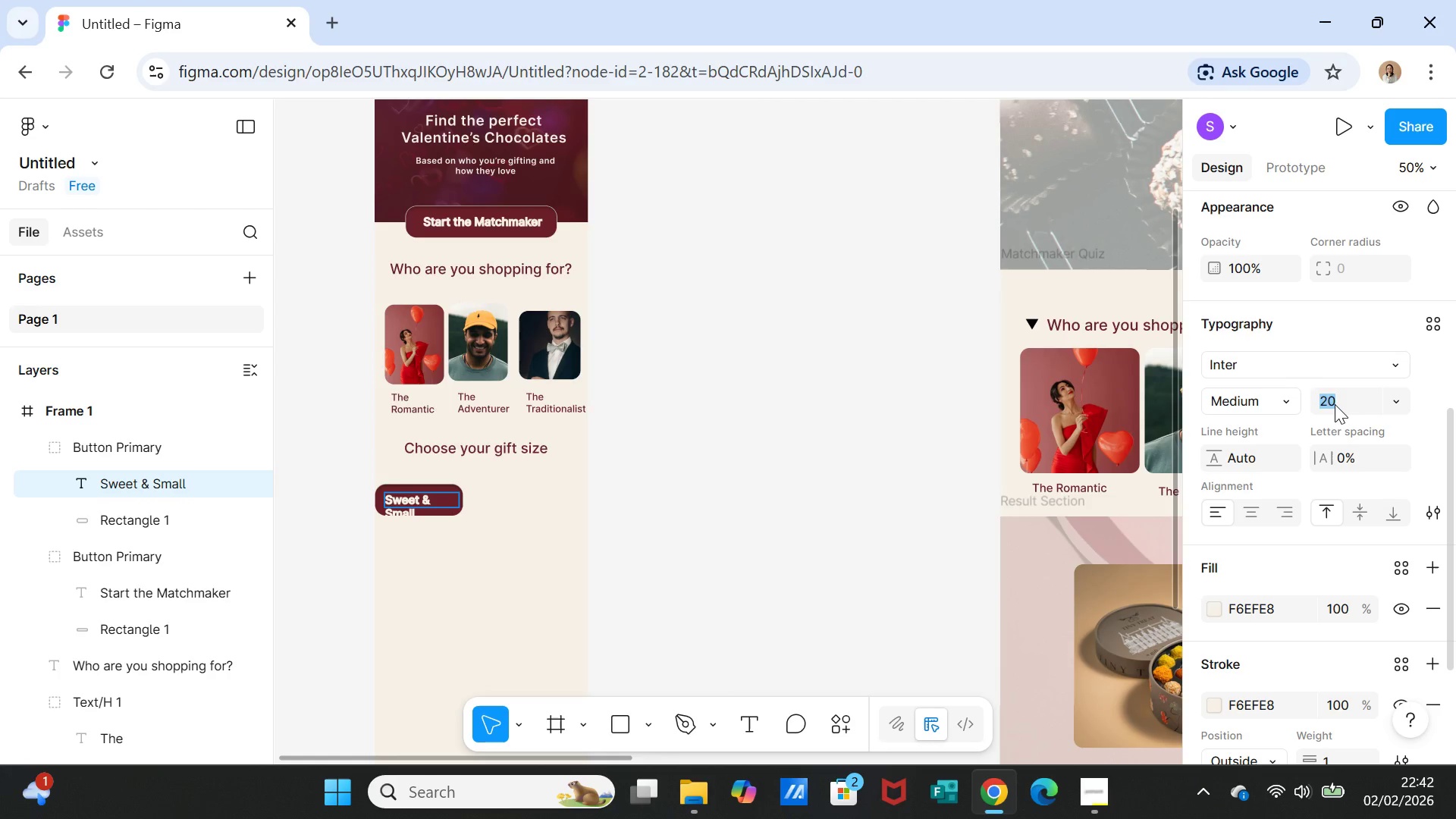 
type(17)
 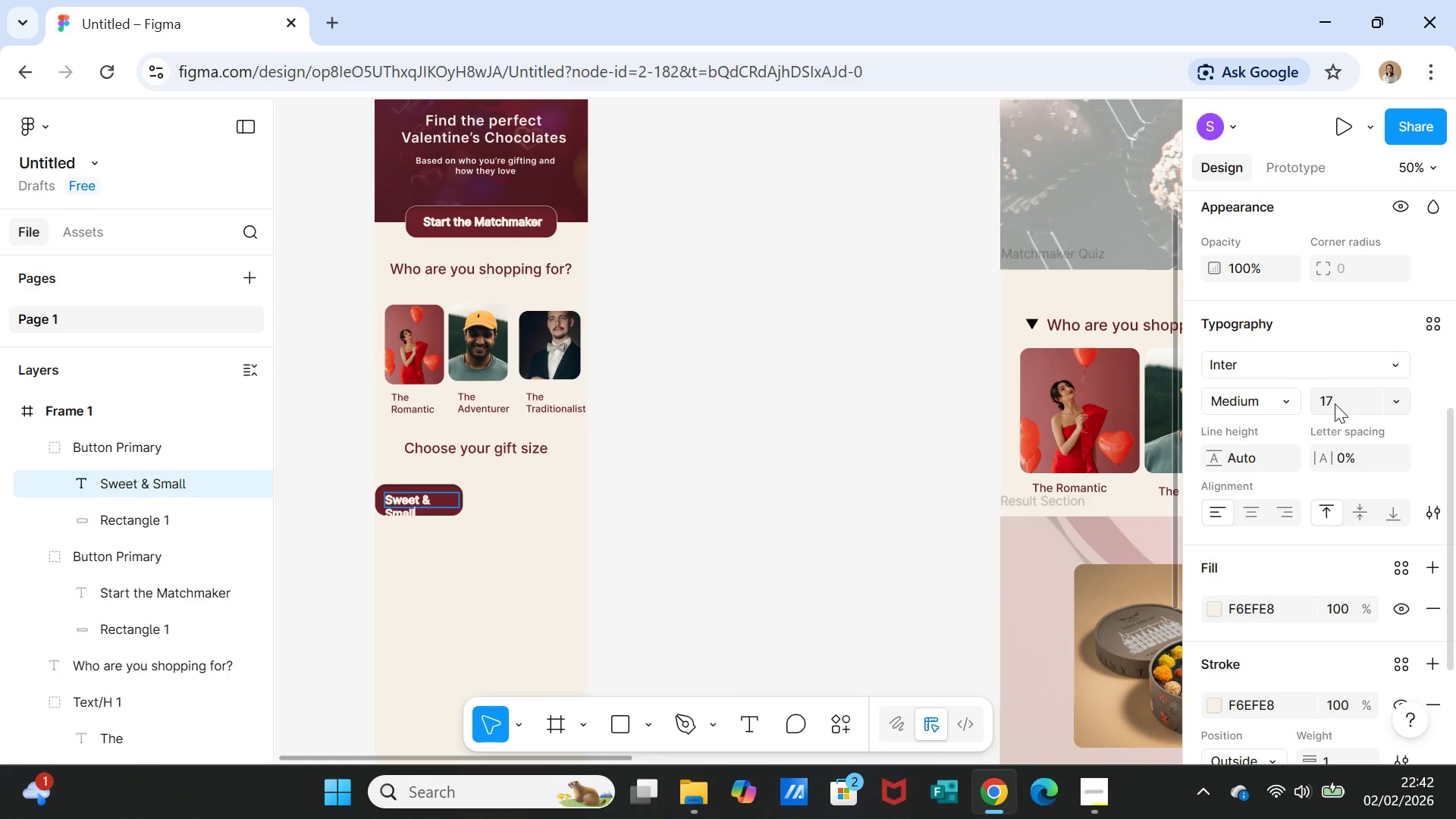 
key(Enter)
 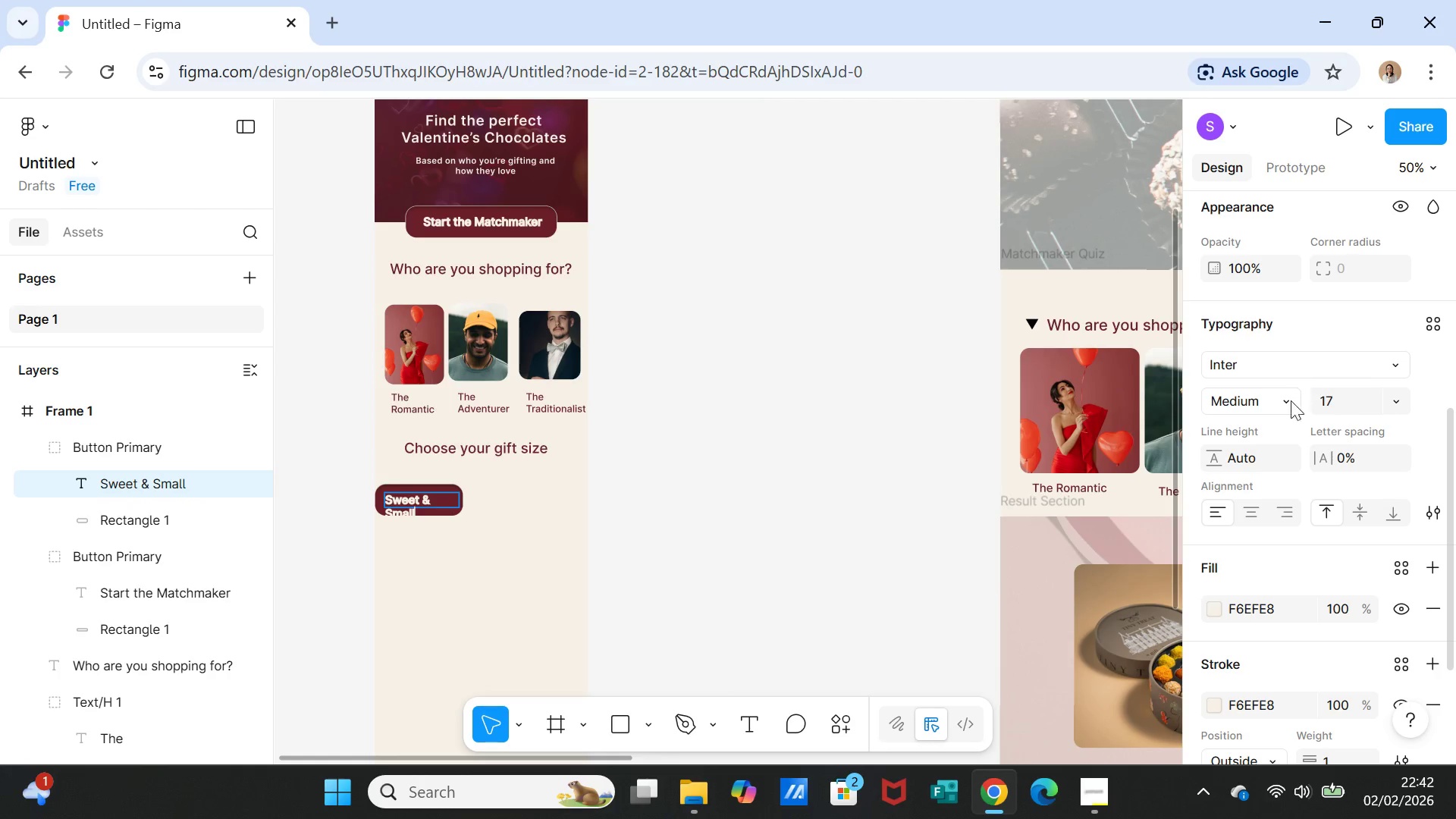 
left_click([730, 514])
 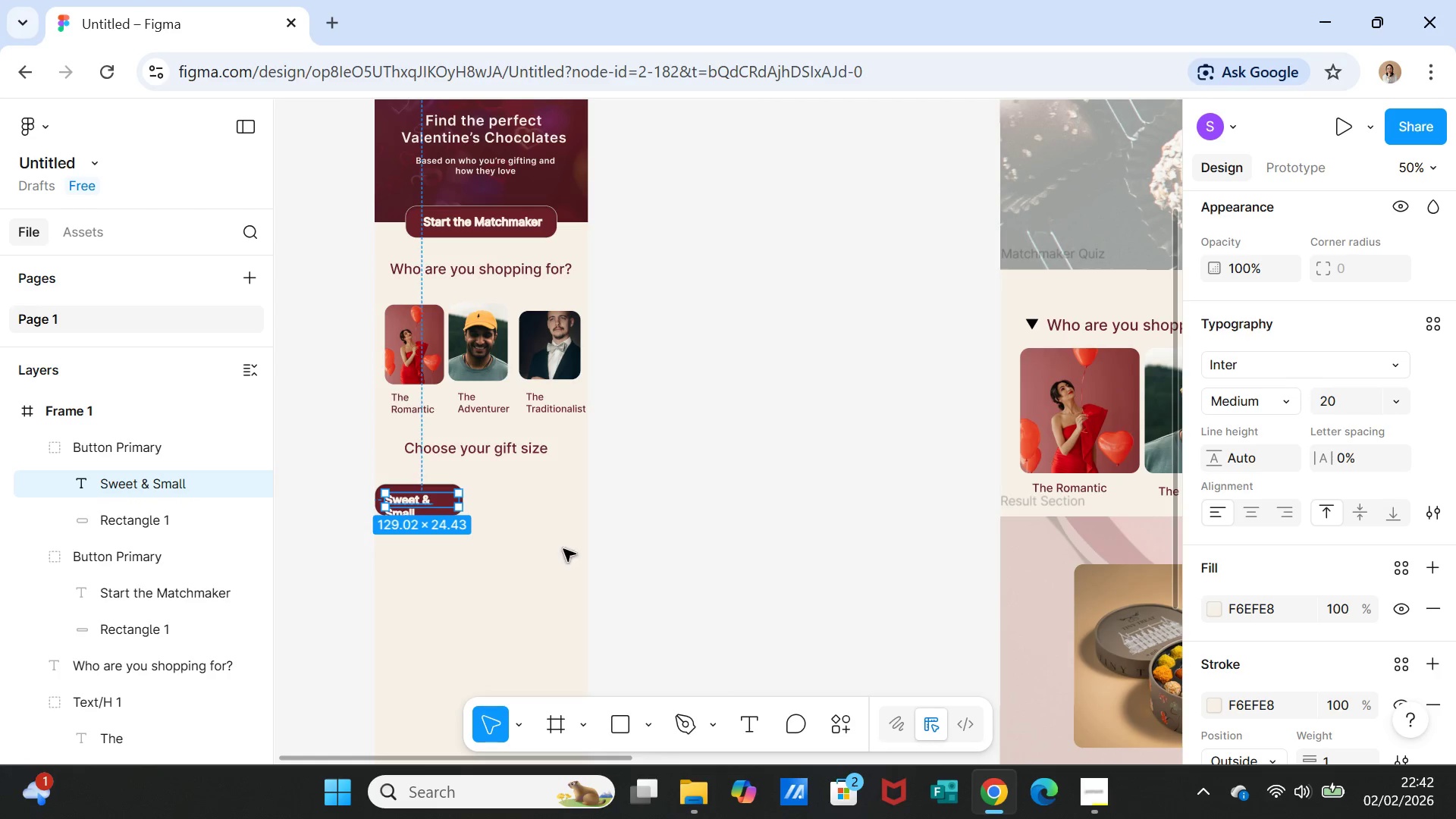 
left_click([534, 554])
 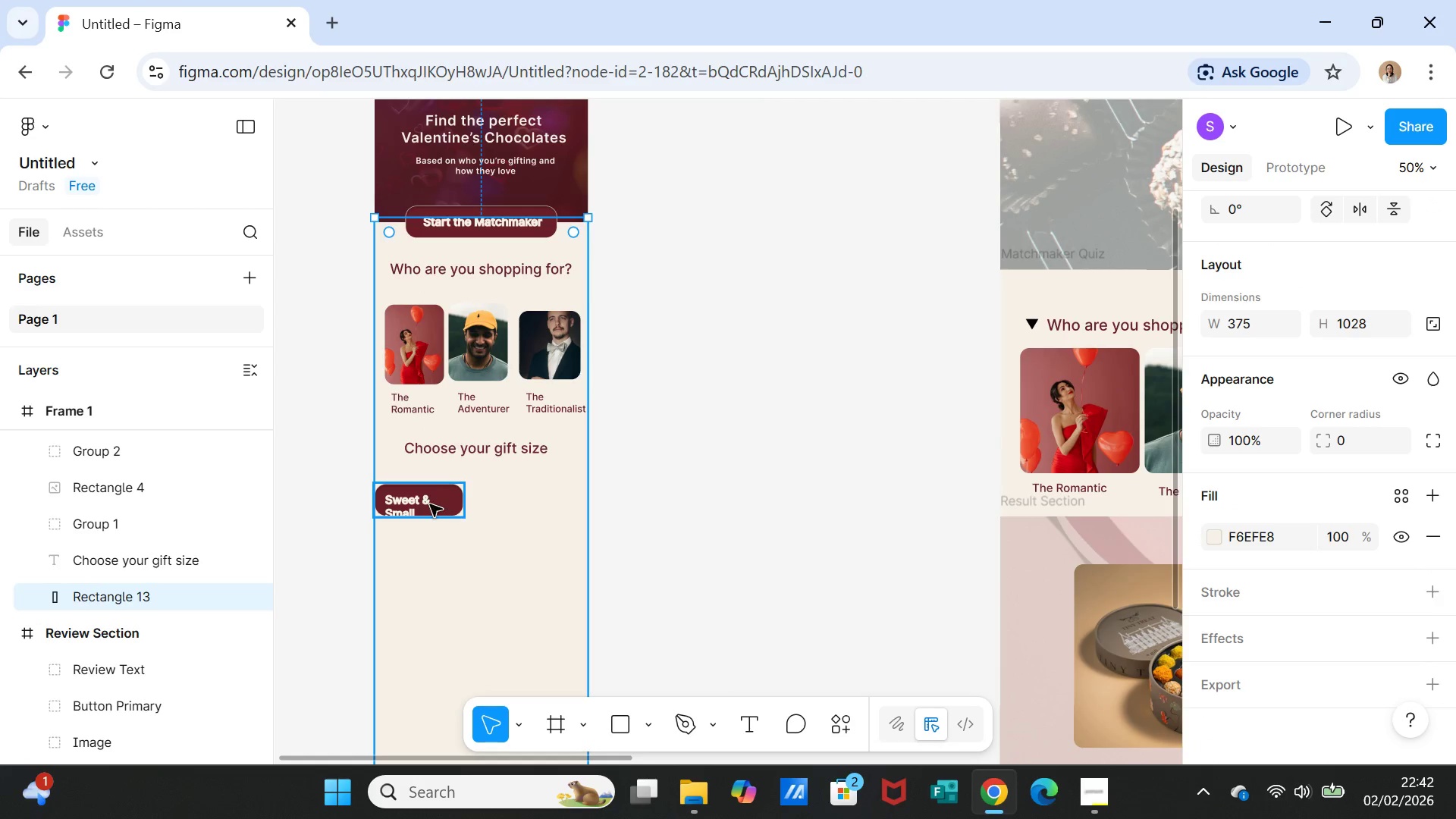 
left_click([430, 504])
 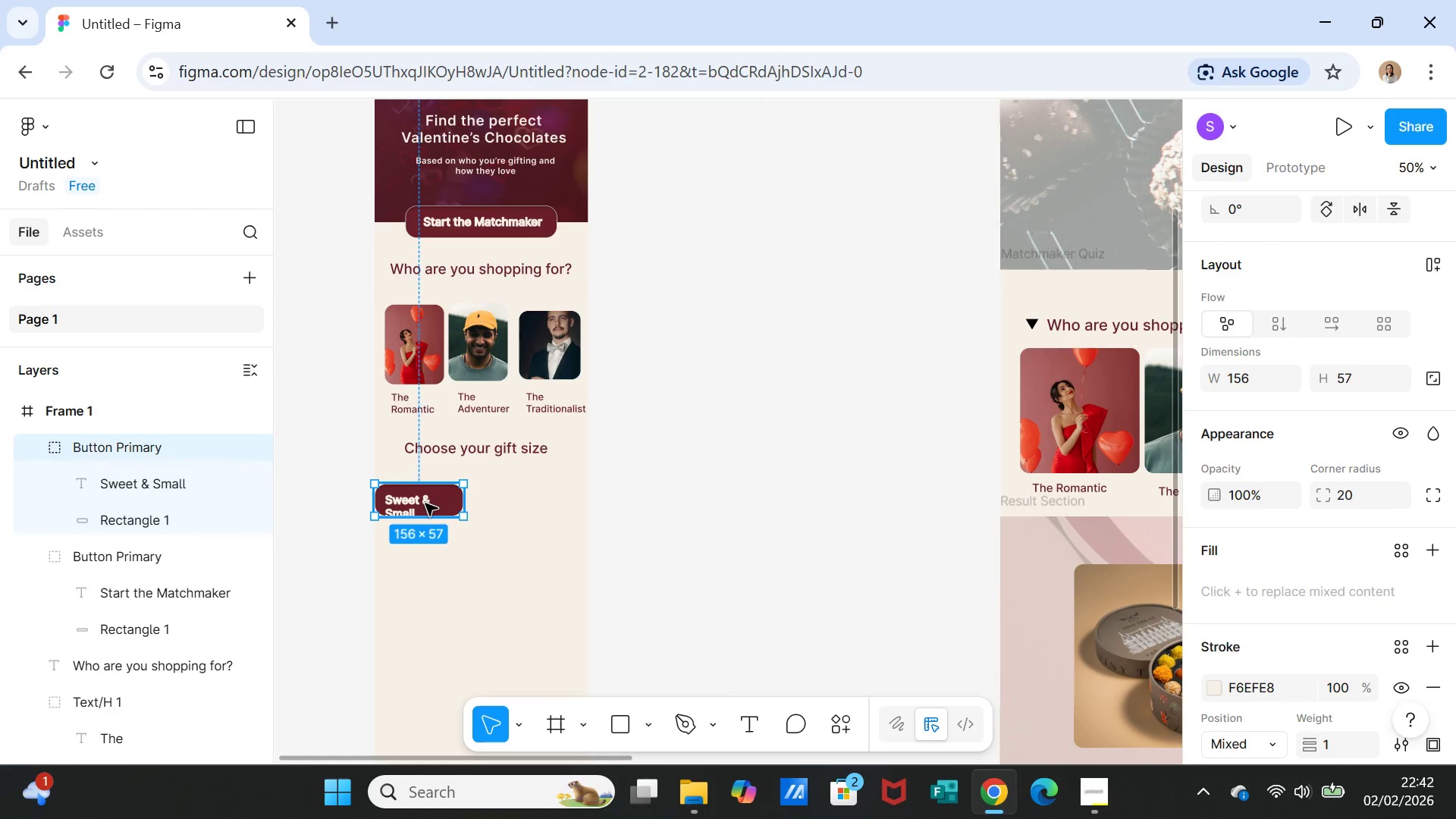 
double_click([425, 504])
 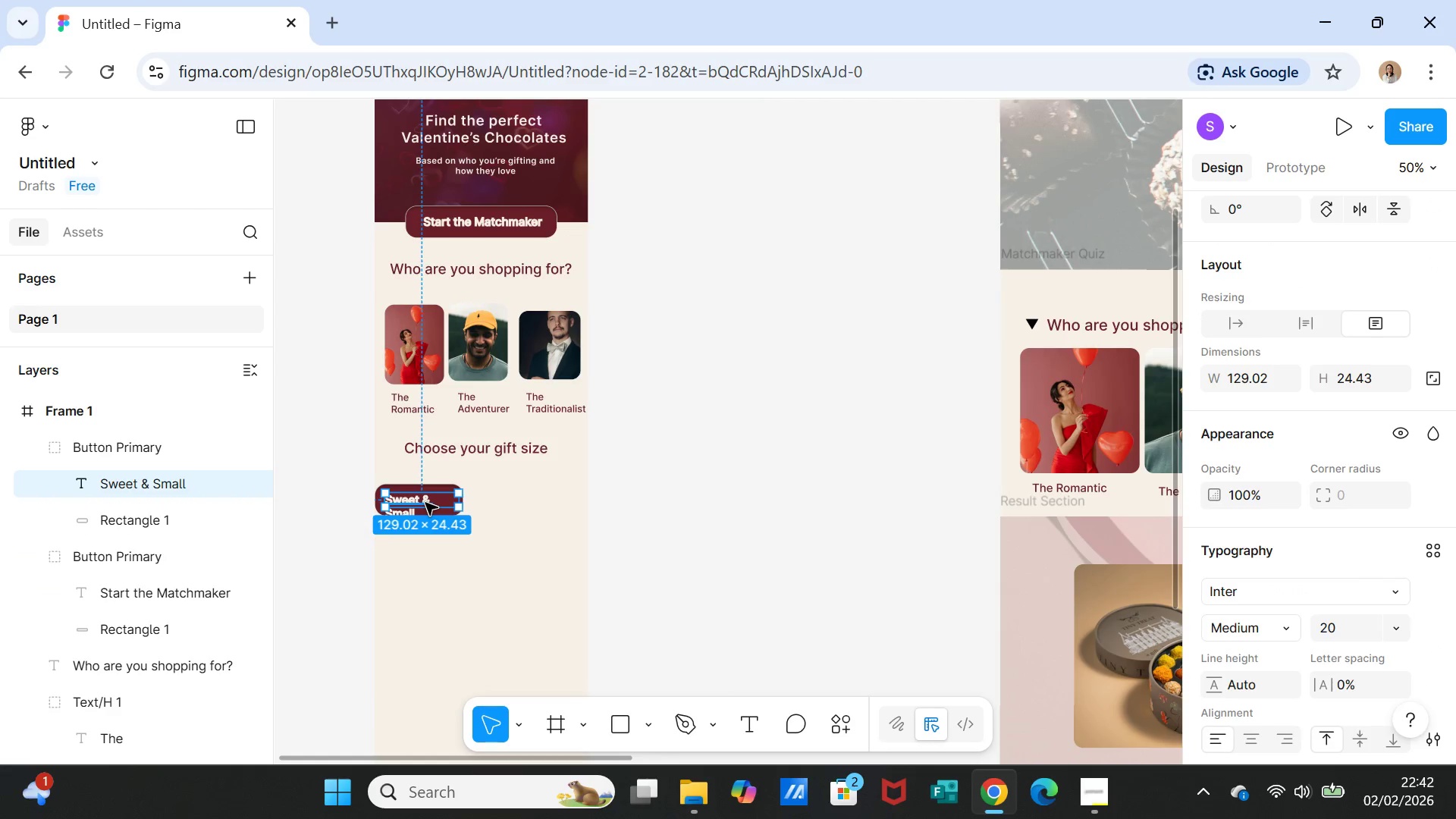 
left_click_drag(start_coordinate=[425, 503], to_coordinate=[425, 496])
 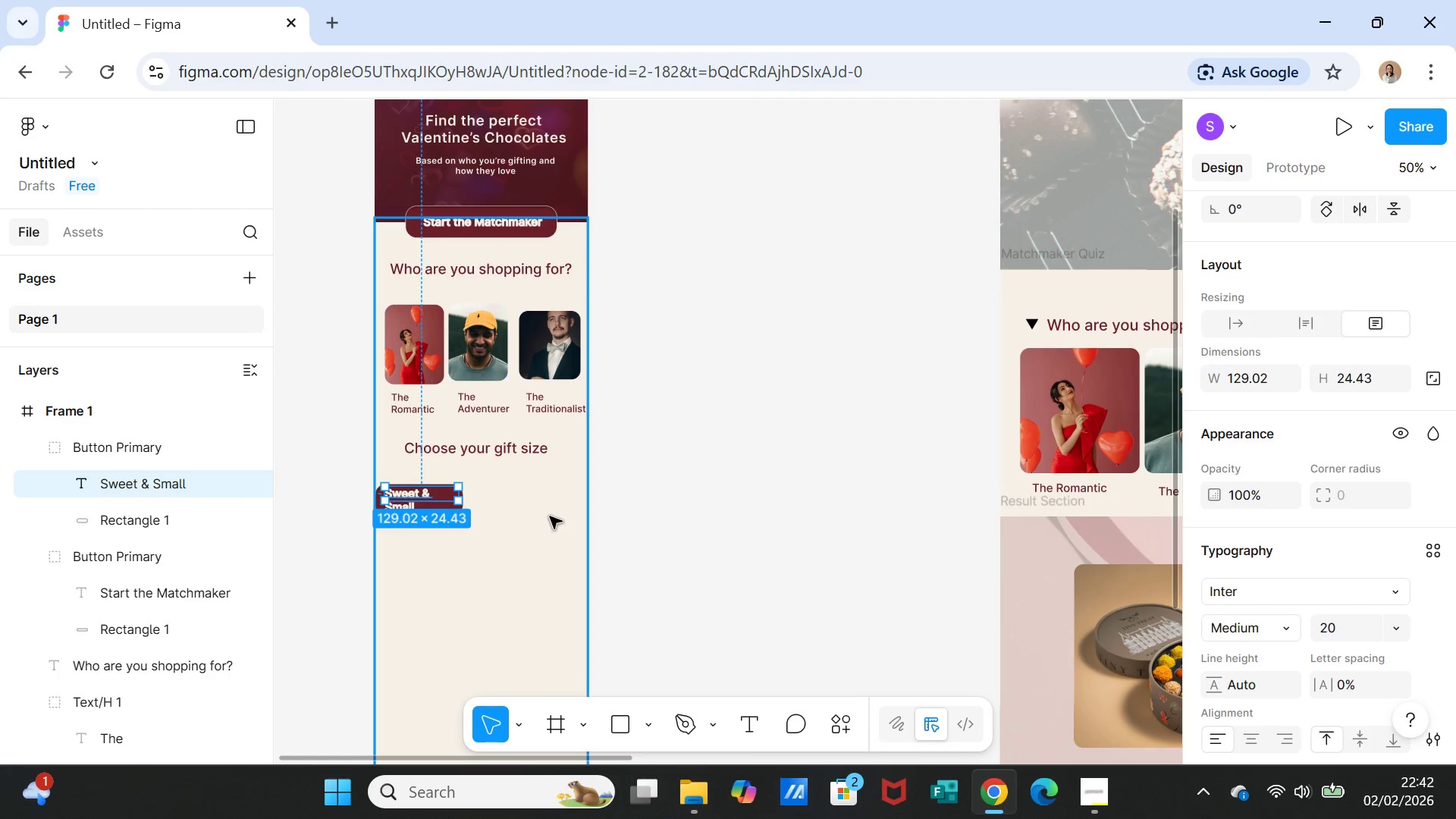 
left_click([550, 516])
 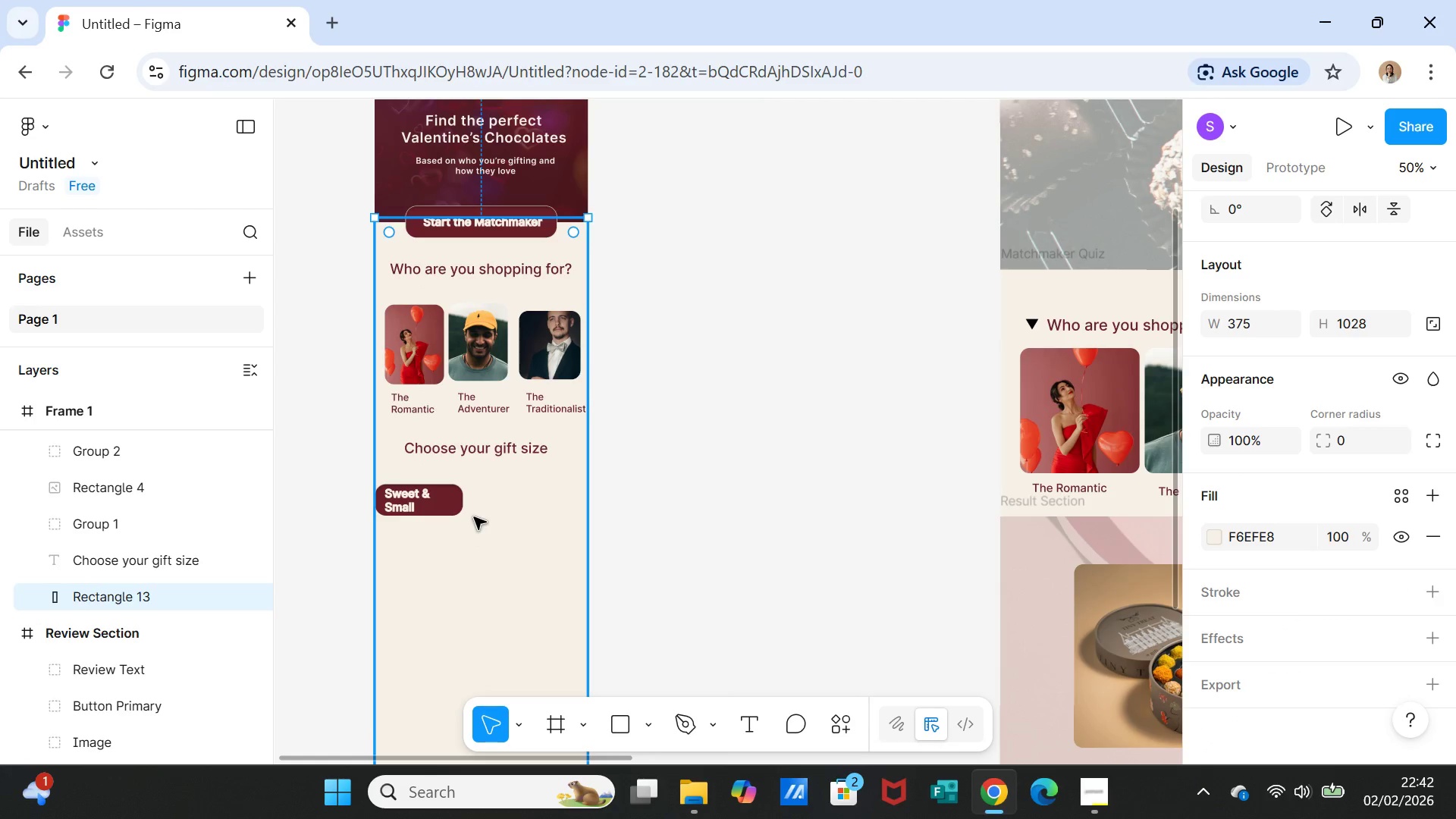 
left_click([454, 508])
 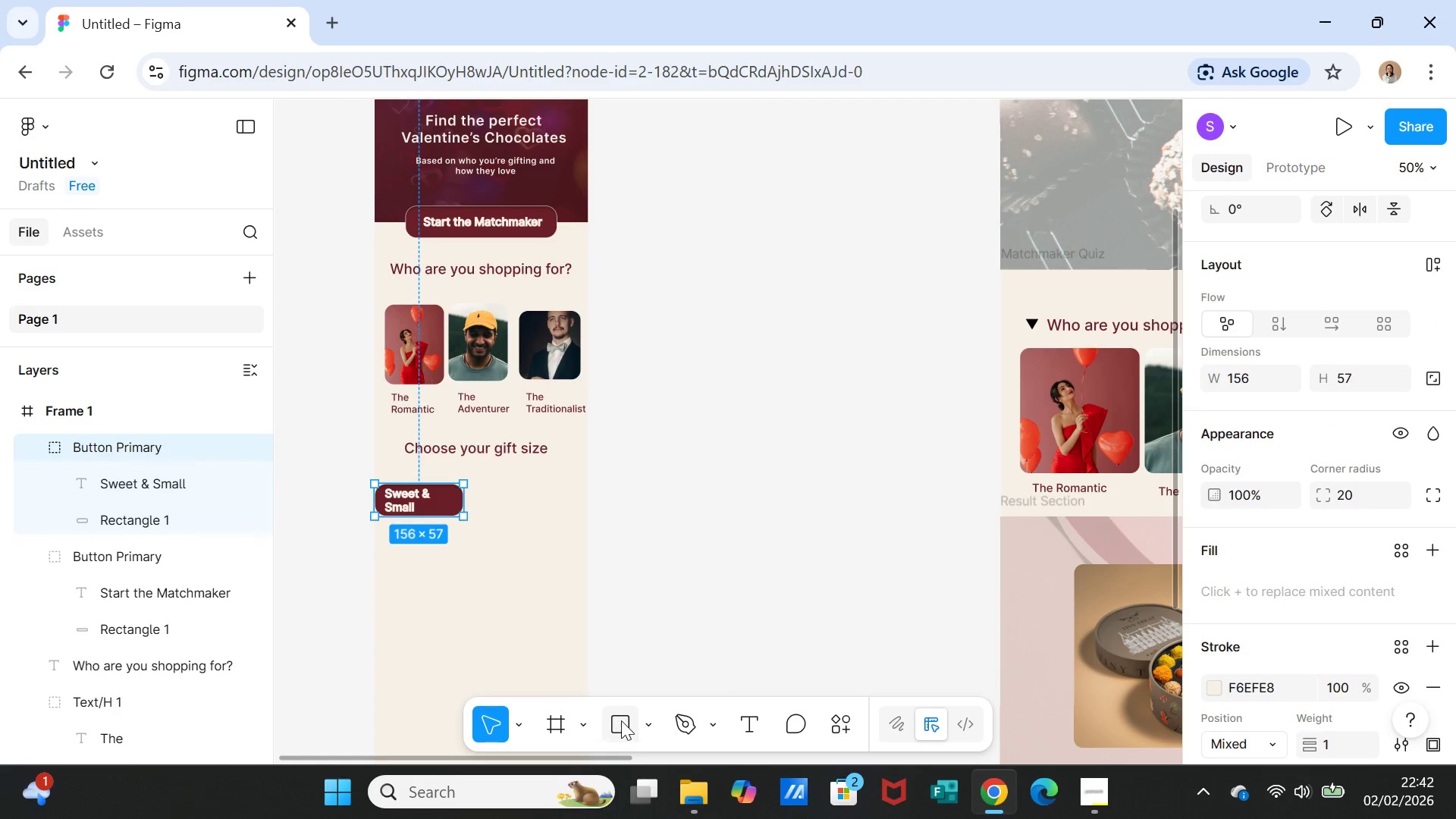 
wait(5.7)
 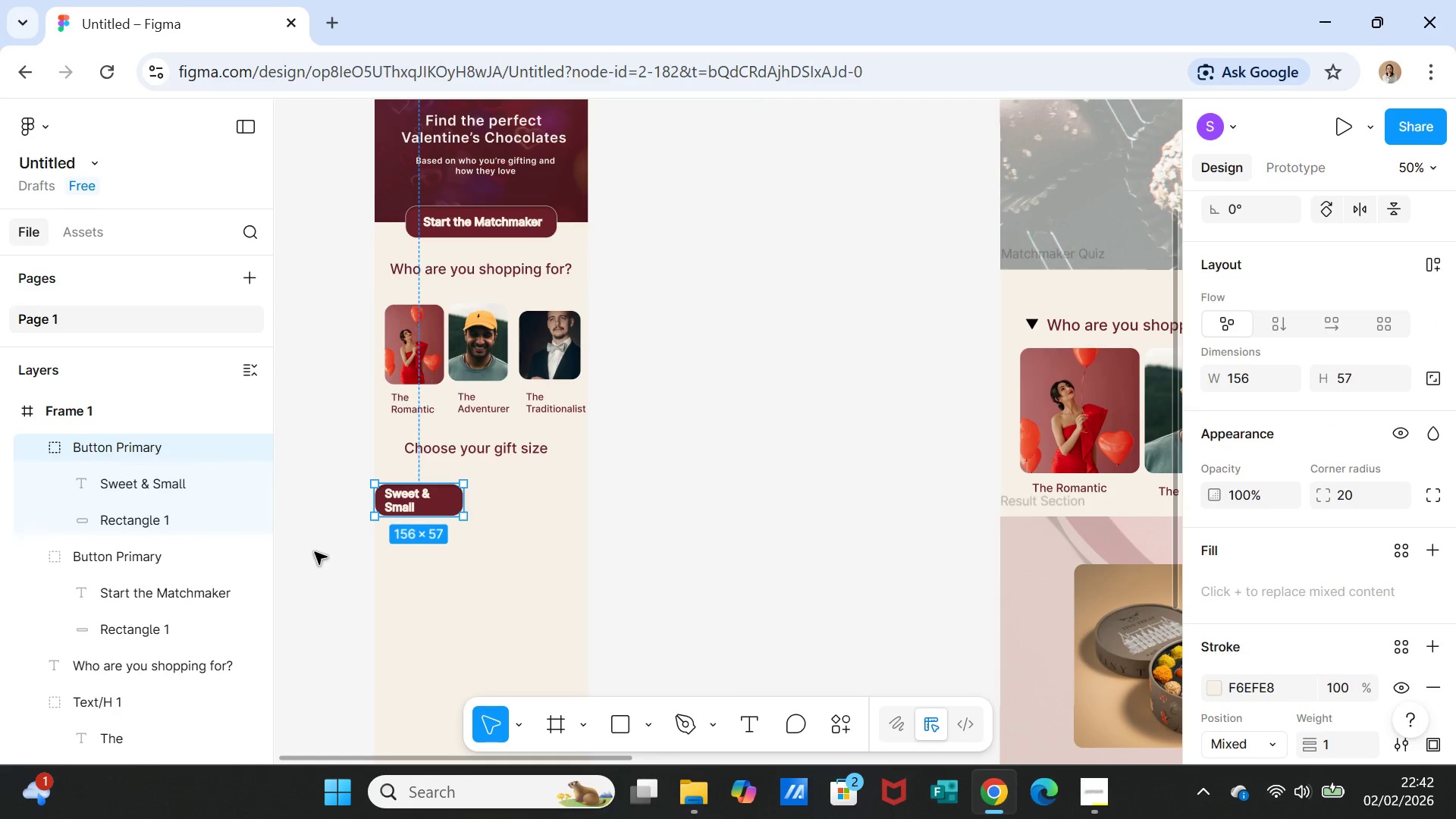 
key(Control+D)
 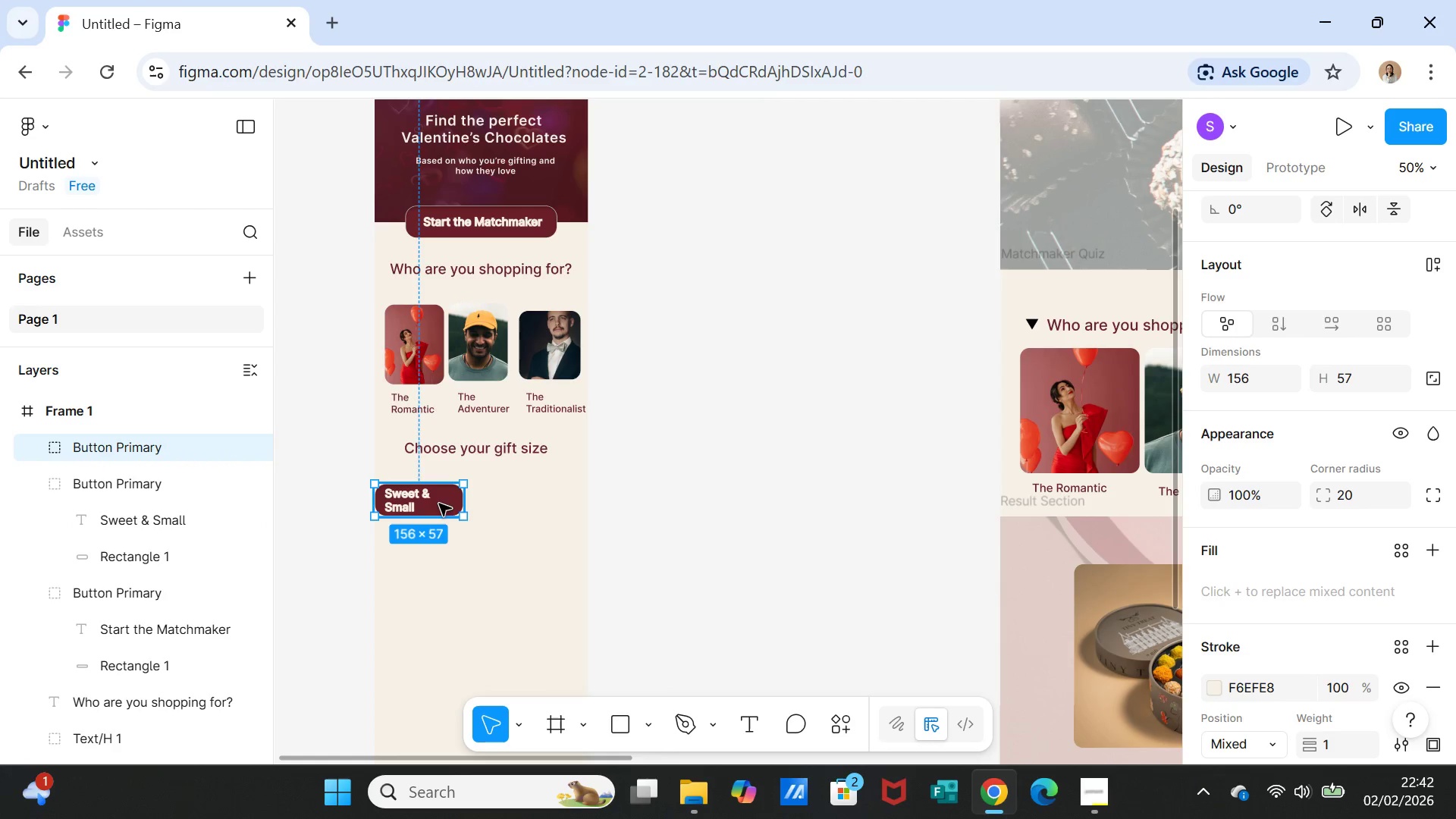 
left_click_drag(start_coordinate=[439, 504], to_coordinate=[442, 548])
 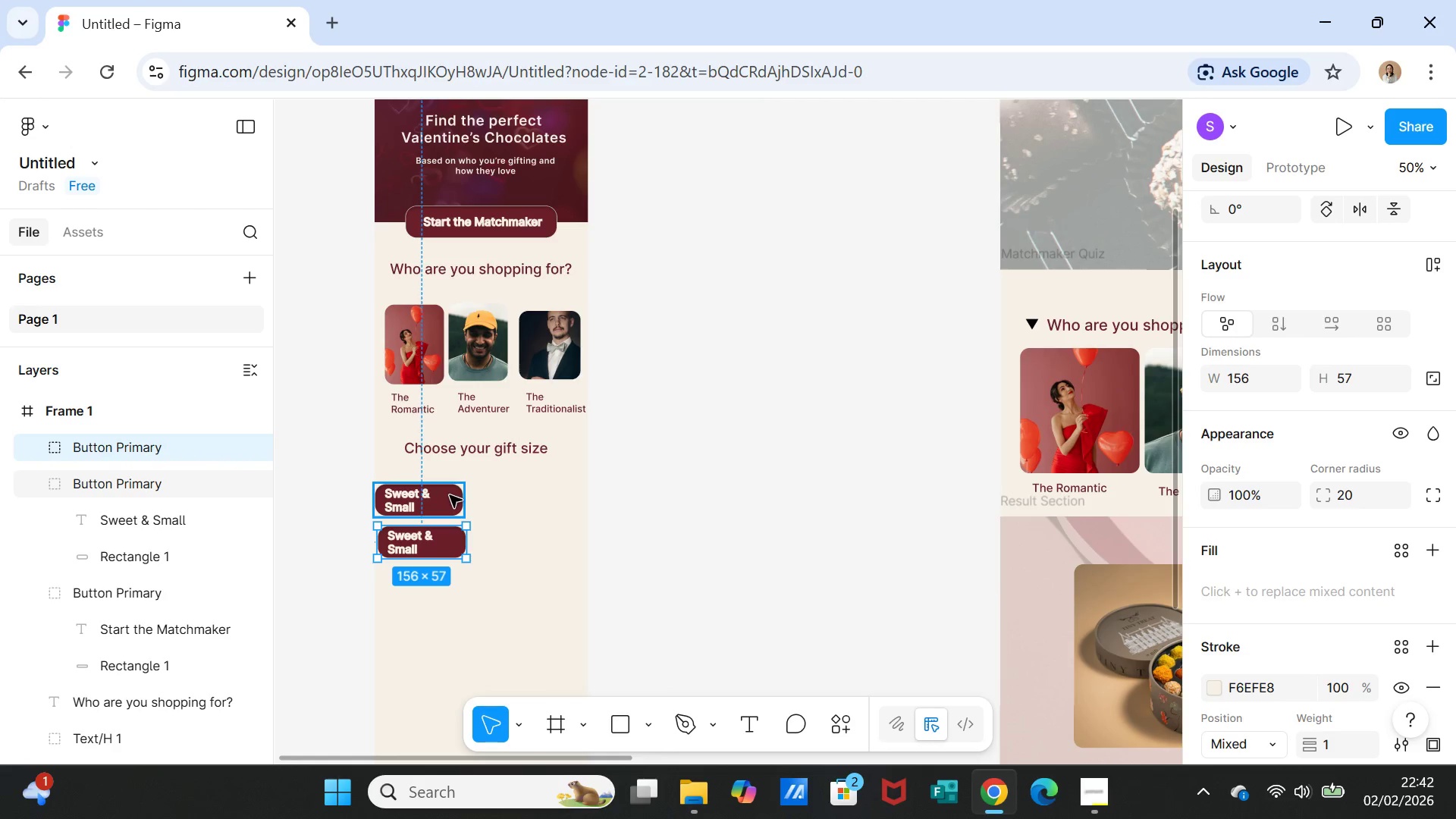 
left_click_drag(start_coordinate=[450, 495], to_coordinate=[455, 496])
 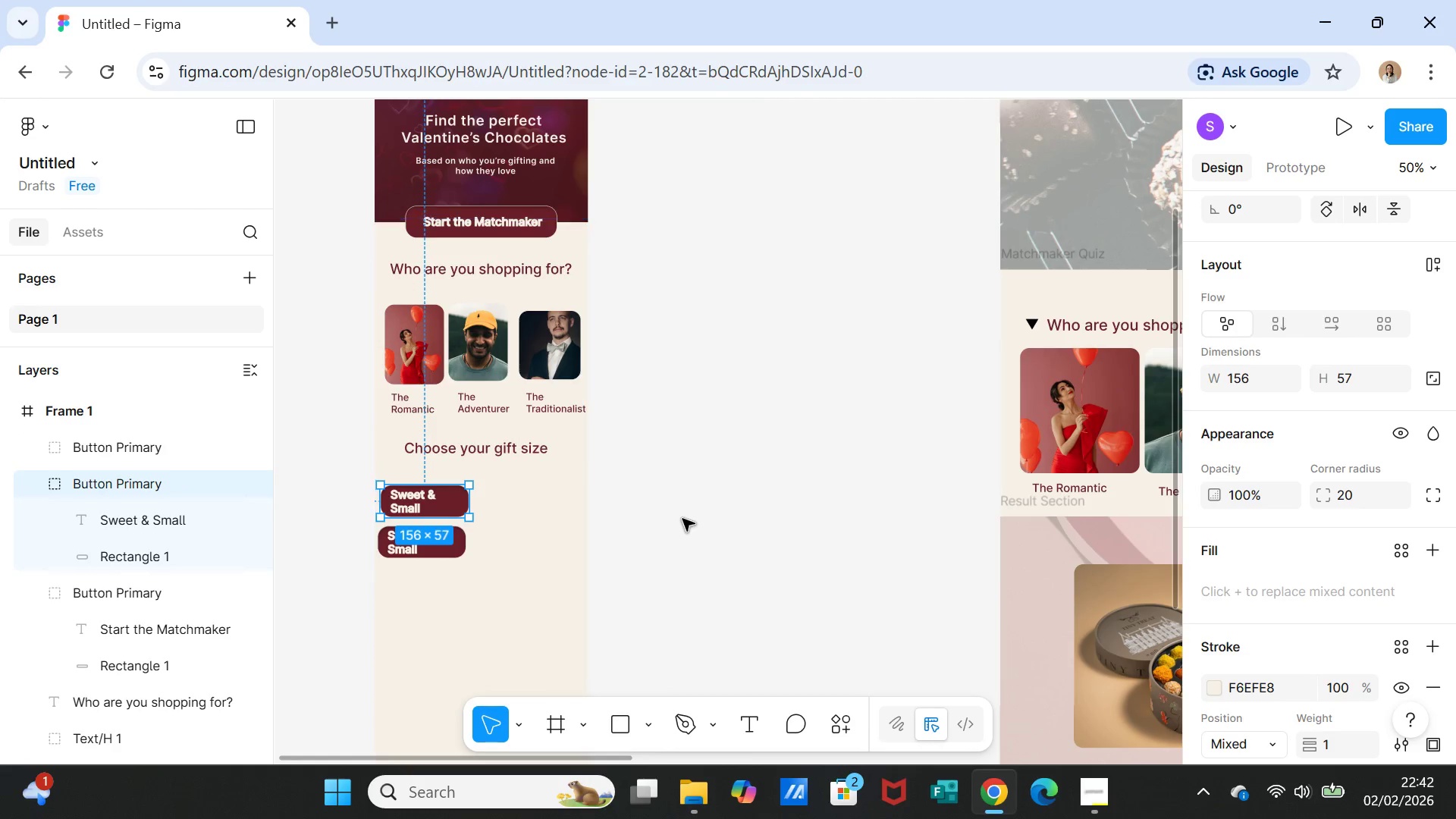 
left_click([682, 519])
 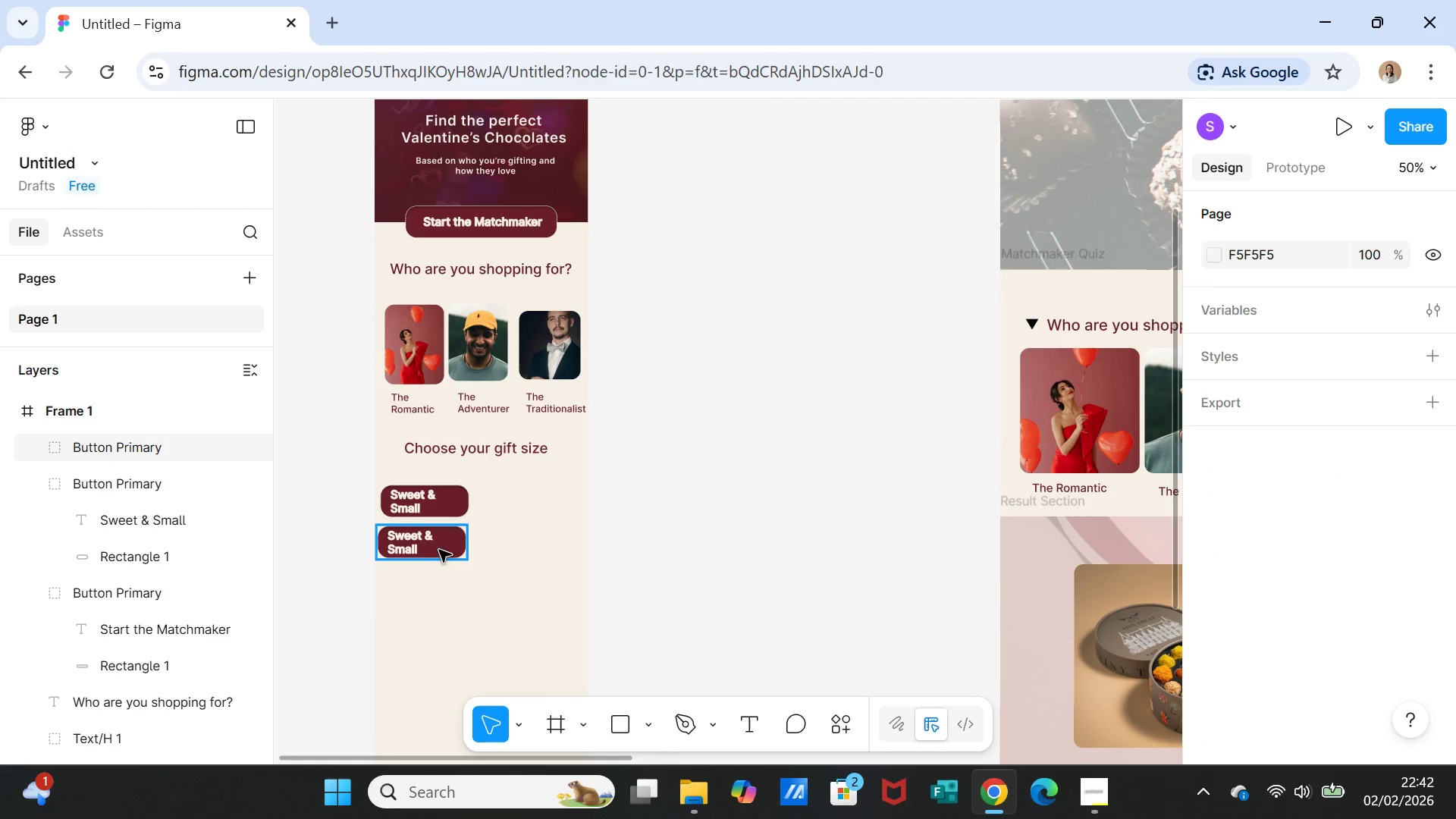 
left_click_drag(start_coordinate=[433, 546], to_coordinate=[437, 547])
 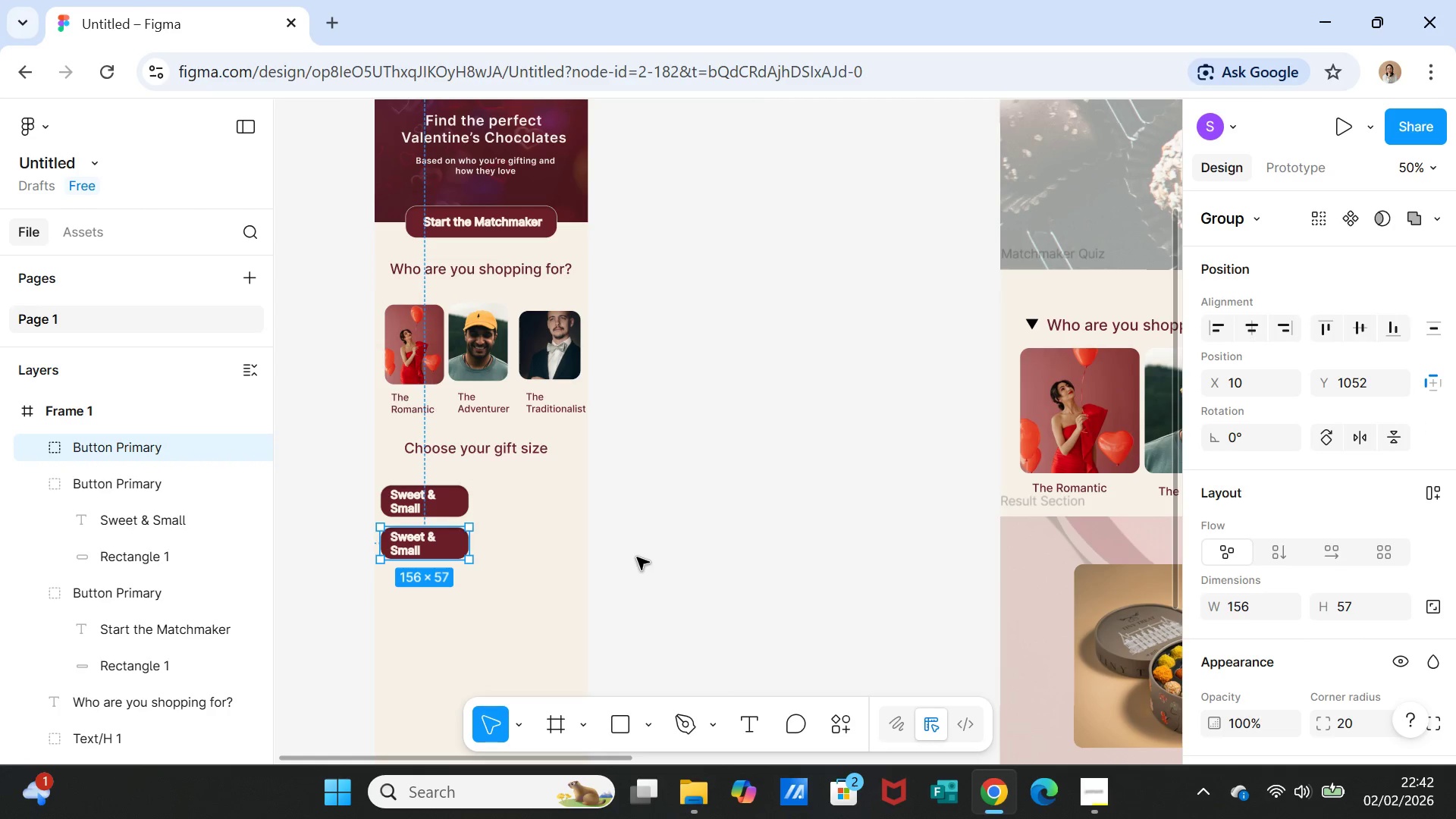 
wait(5.42)
 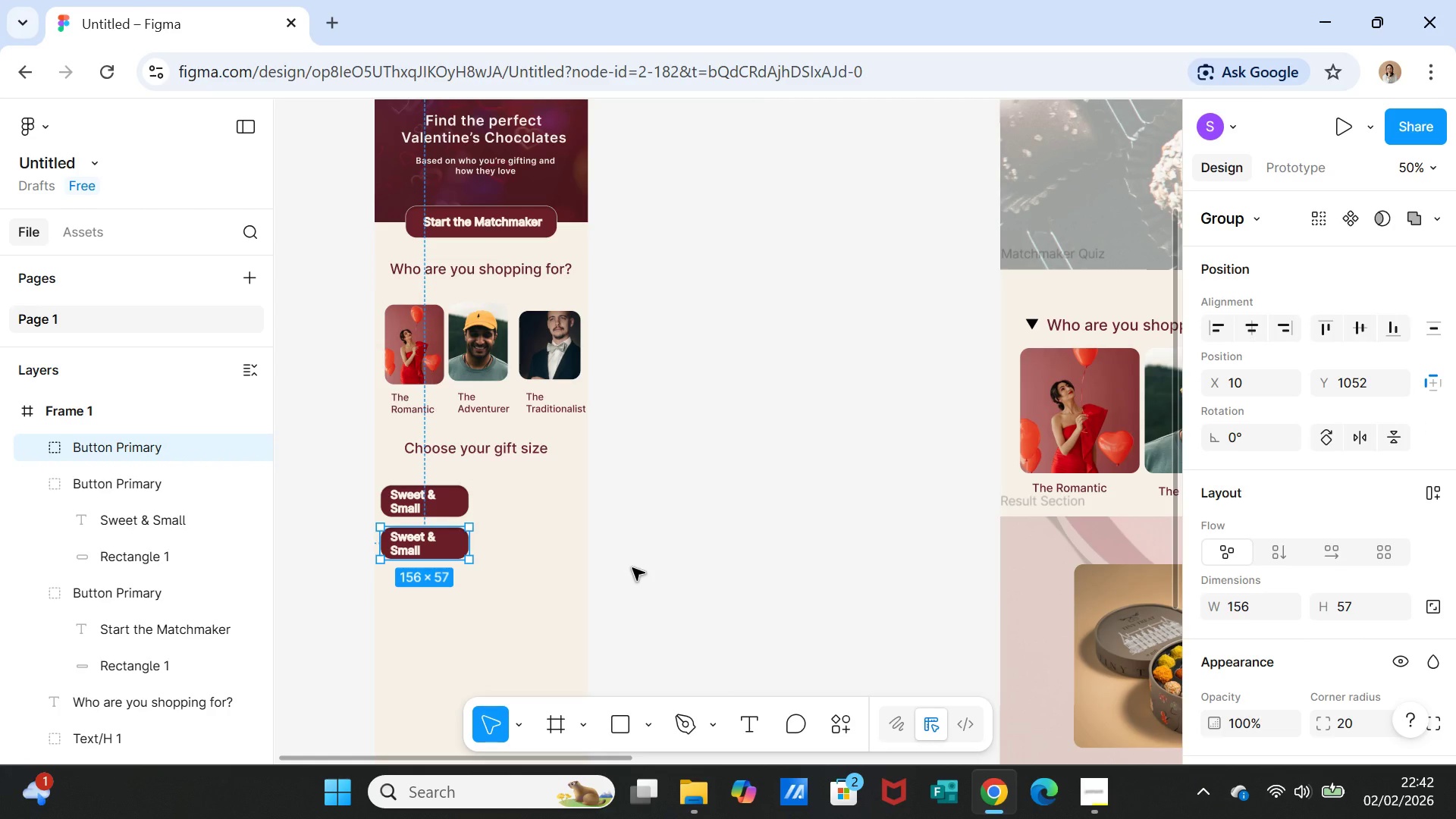 
double_click([424, 538])
 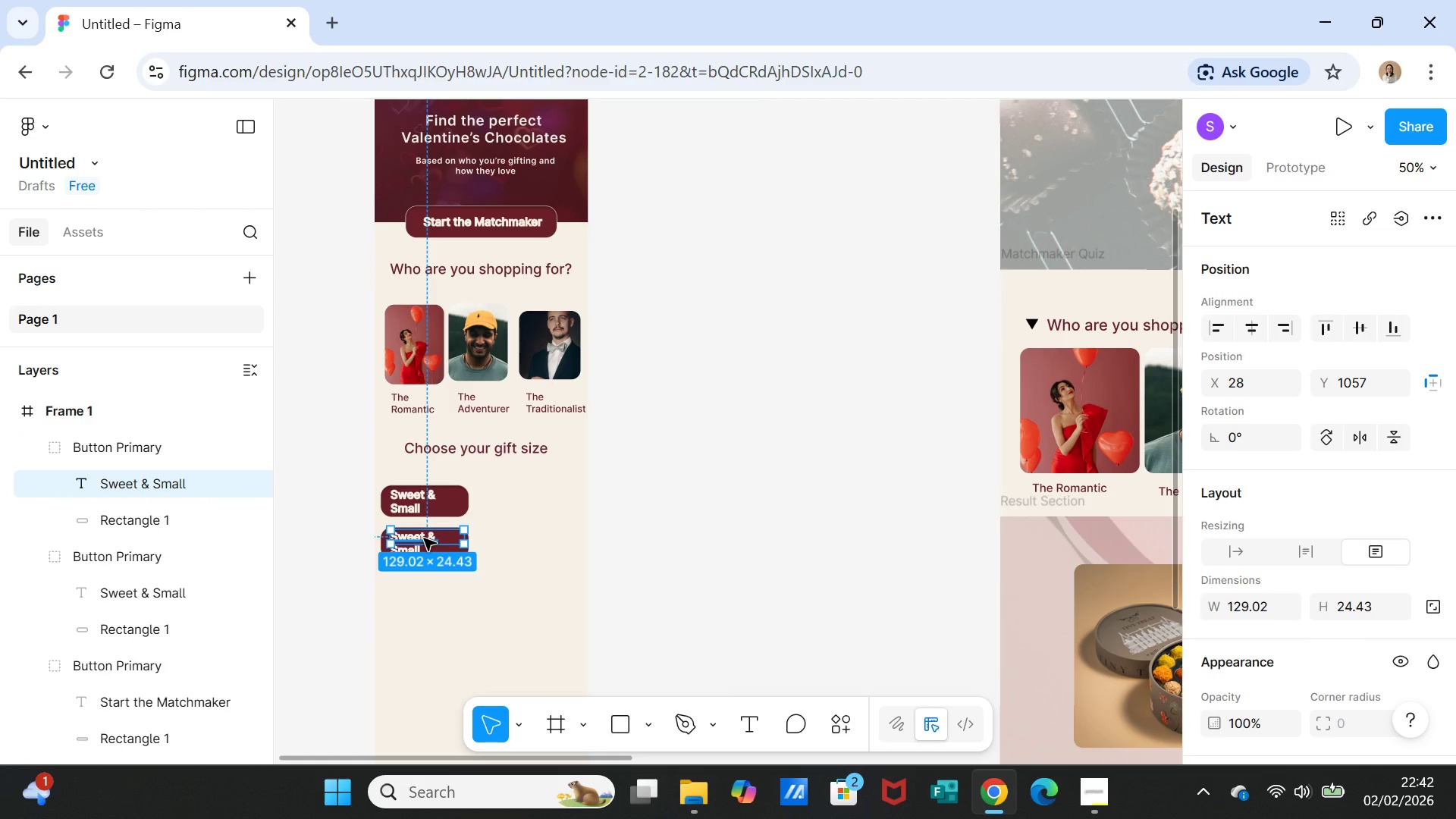 
double_click([424, 538])
 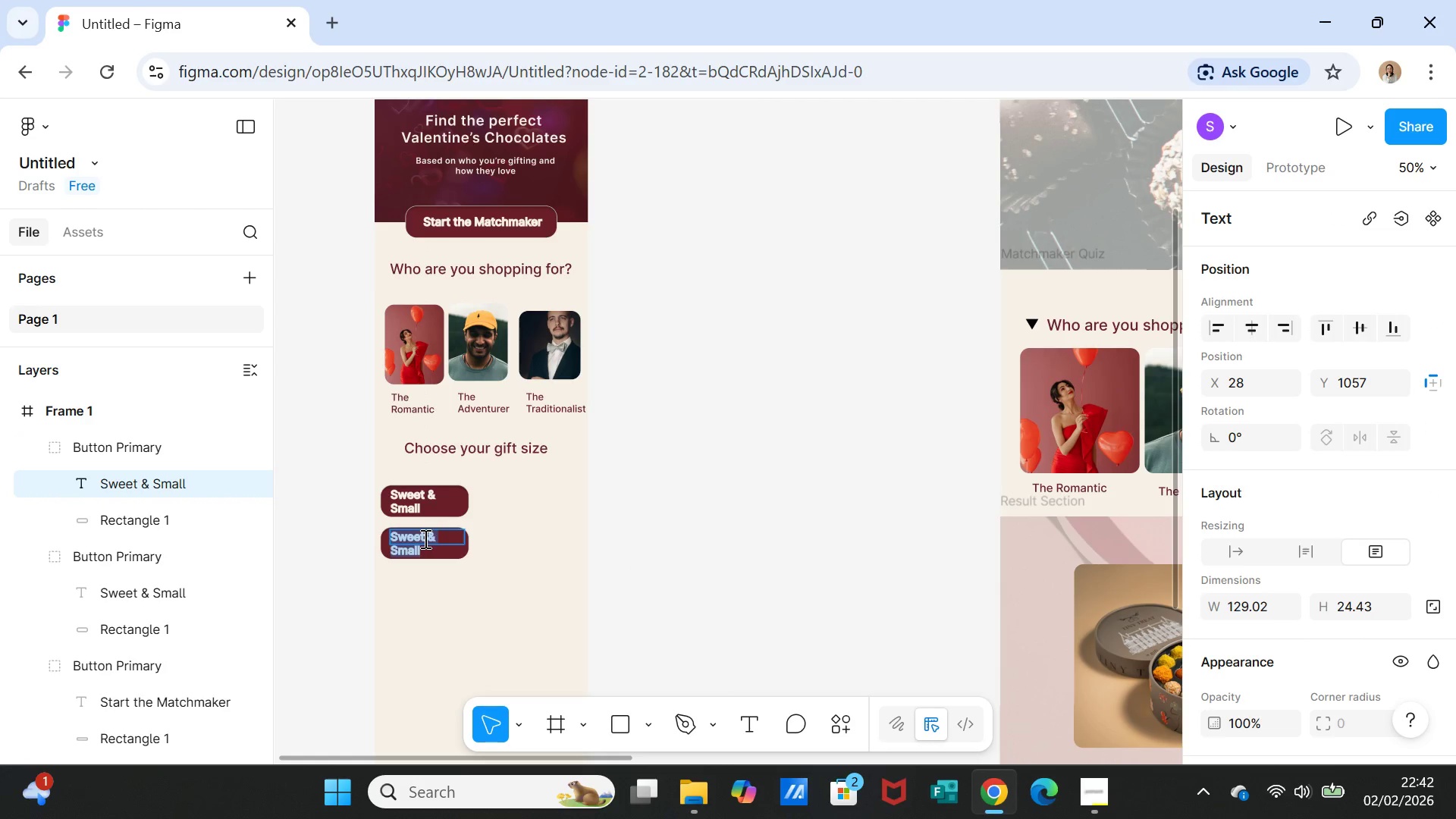 
triple_click([424, 538])
 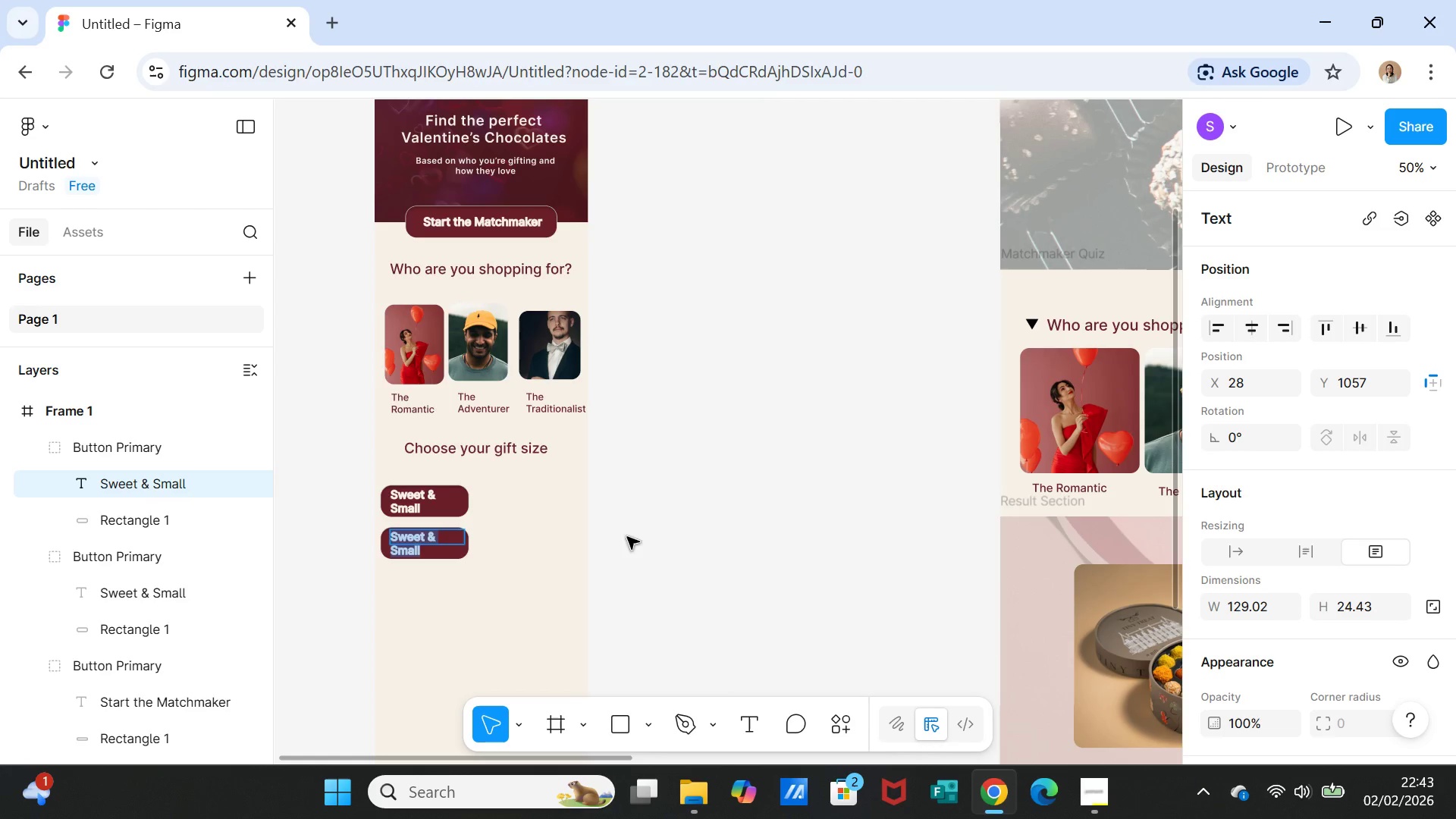 
wait(19.86)
 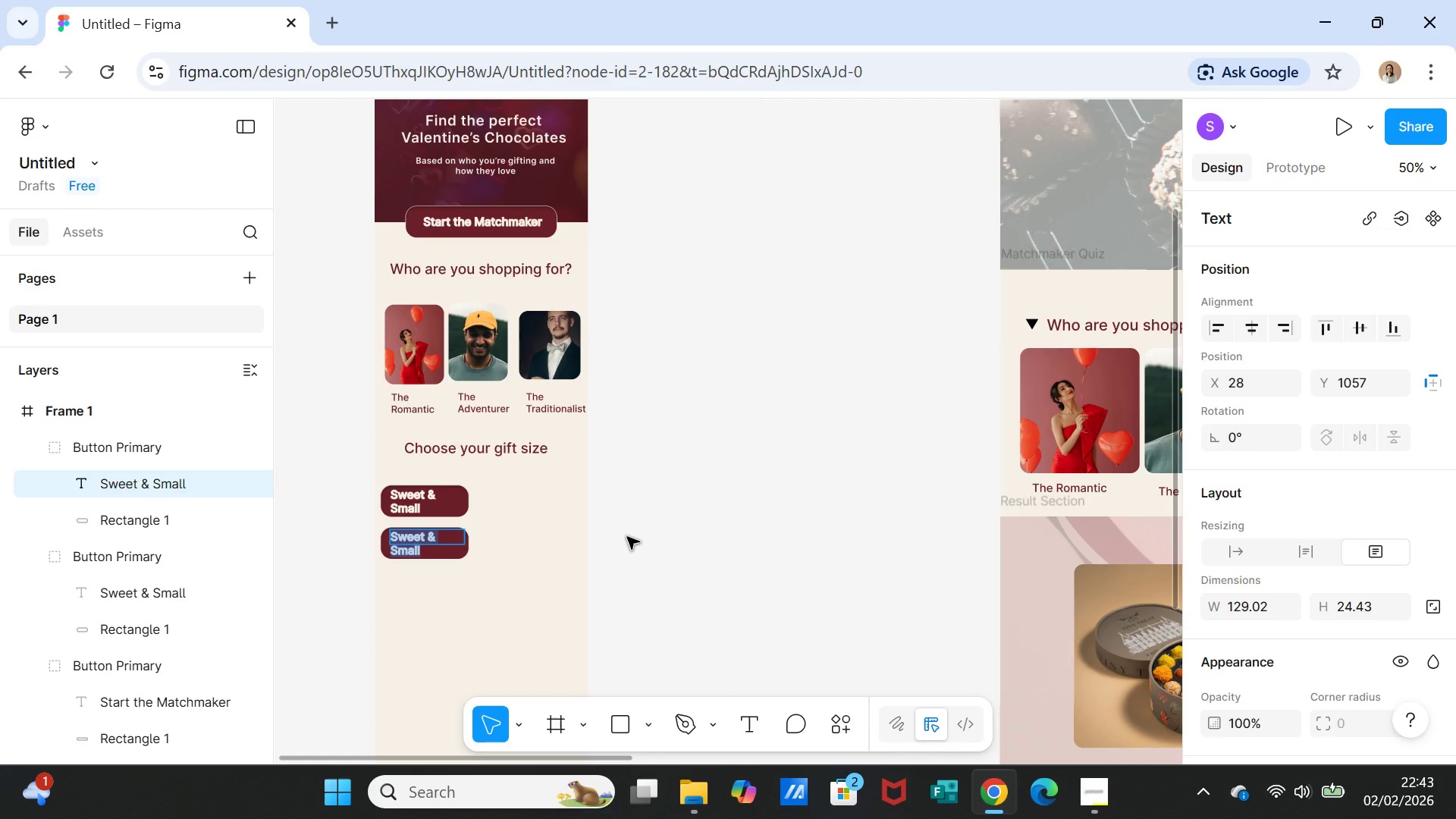 
type(Nutty & Cr)
 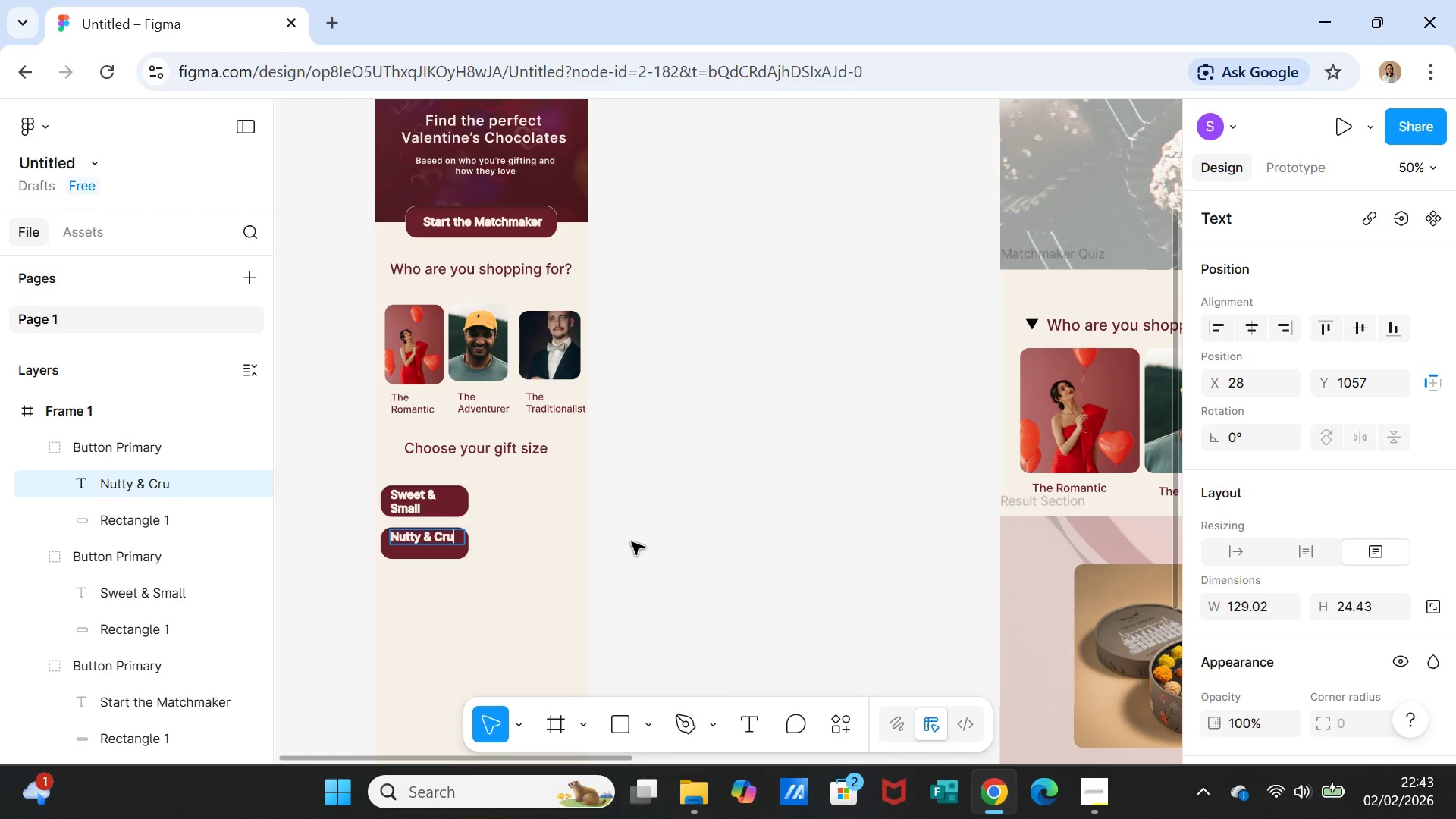 
 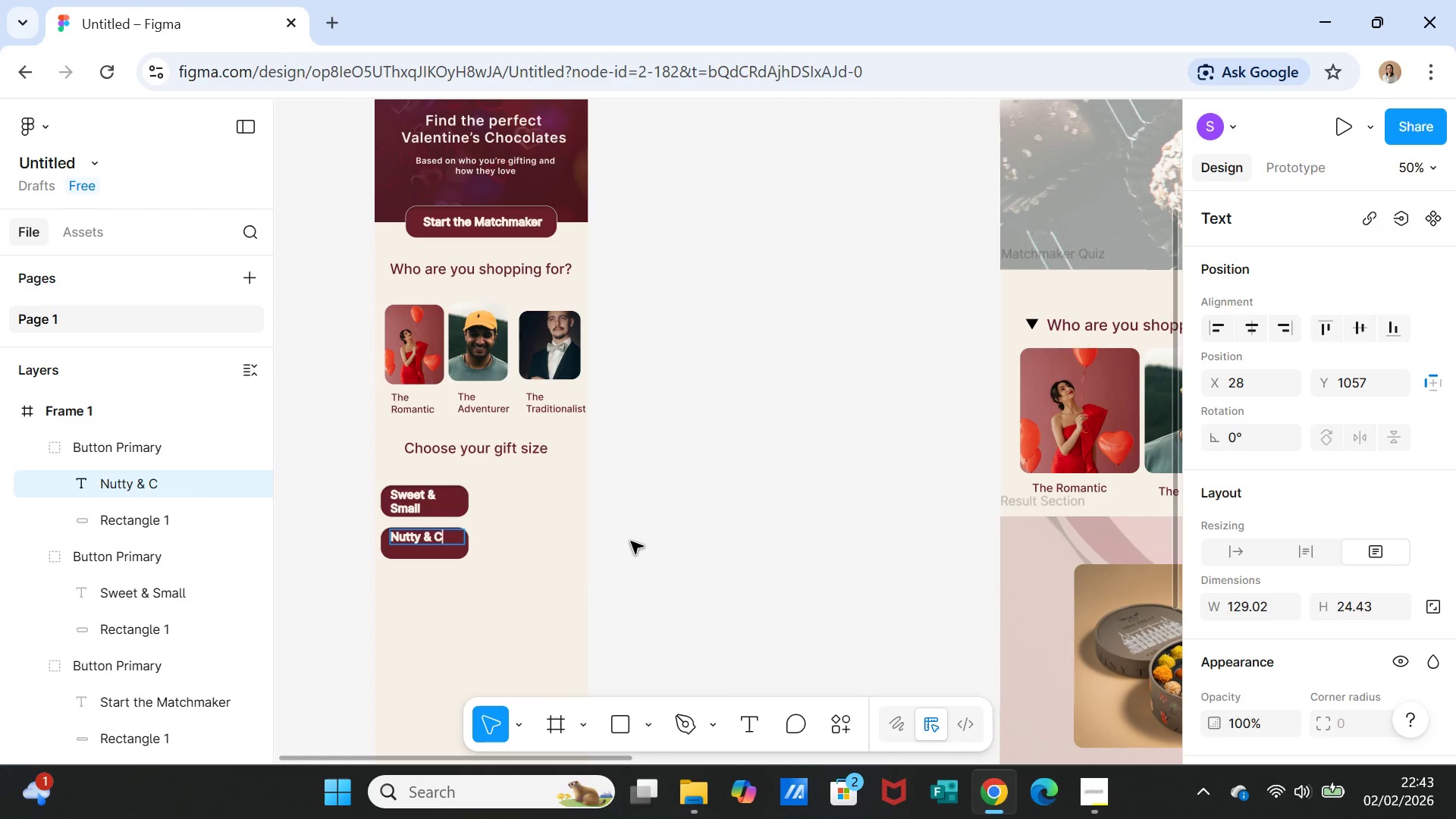 
type(unchy)
 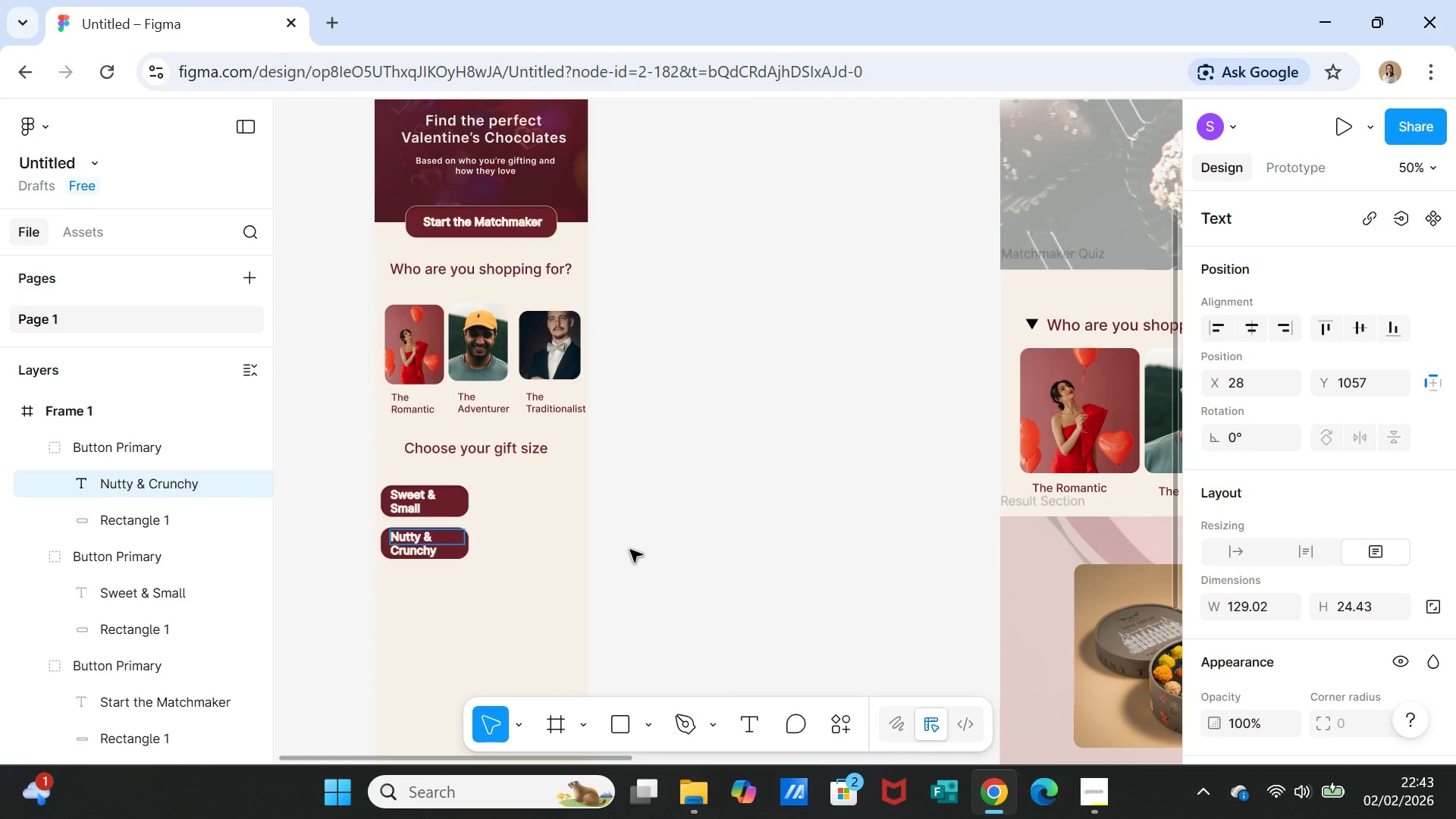 
wait(5.89)
 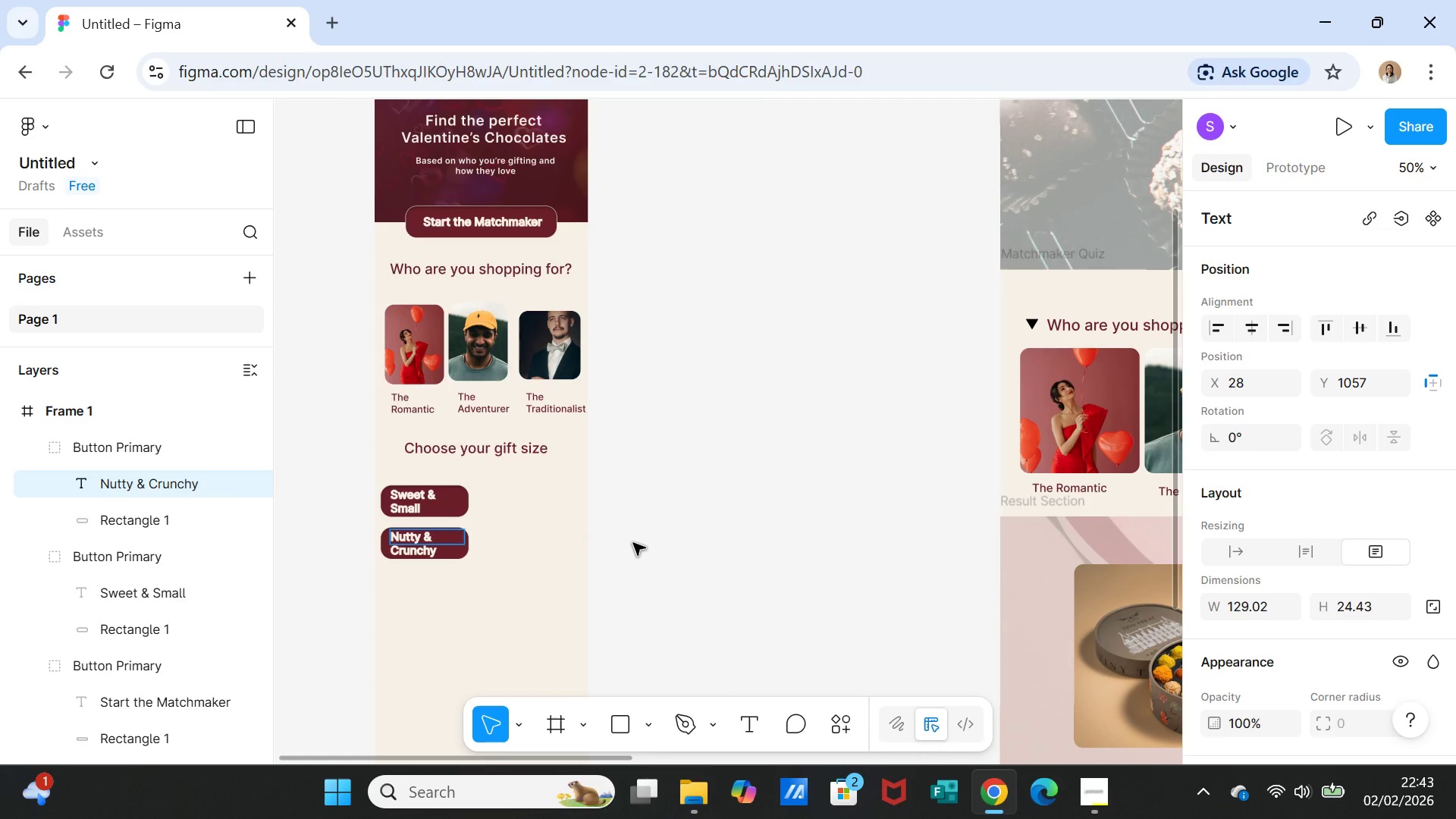 
left_click([730, 559])
 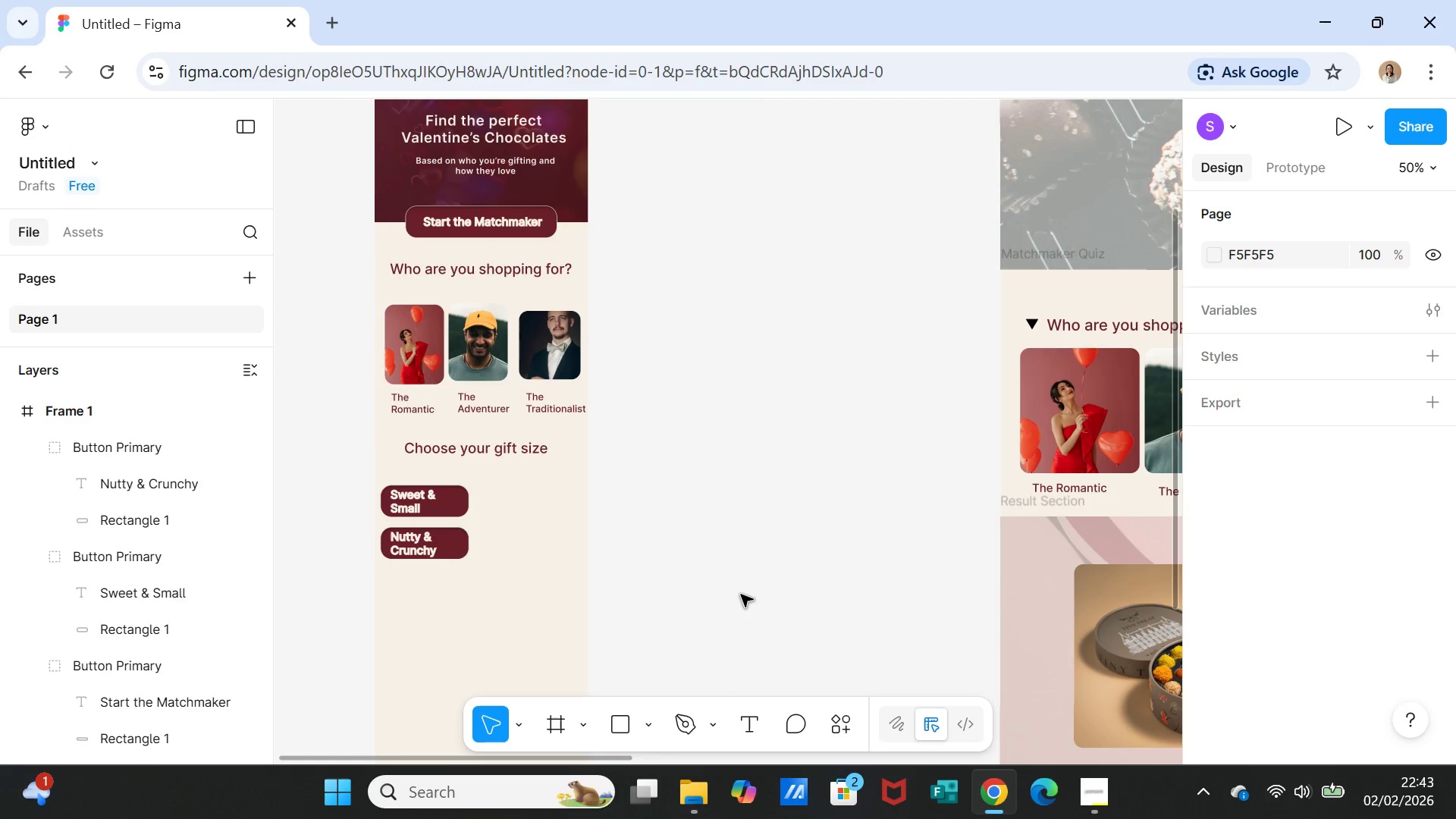 
wait(8.02)
 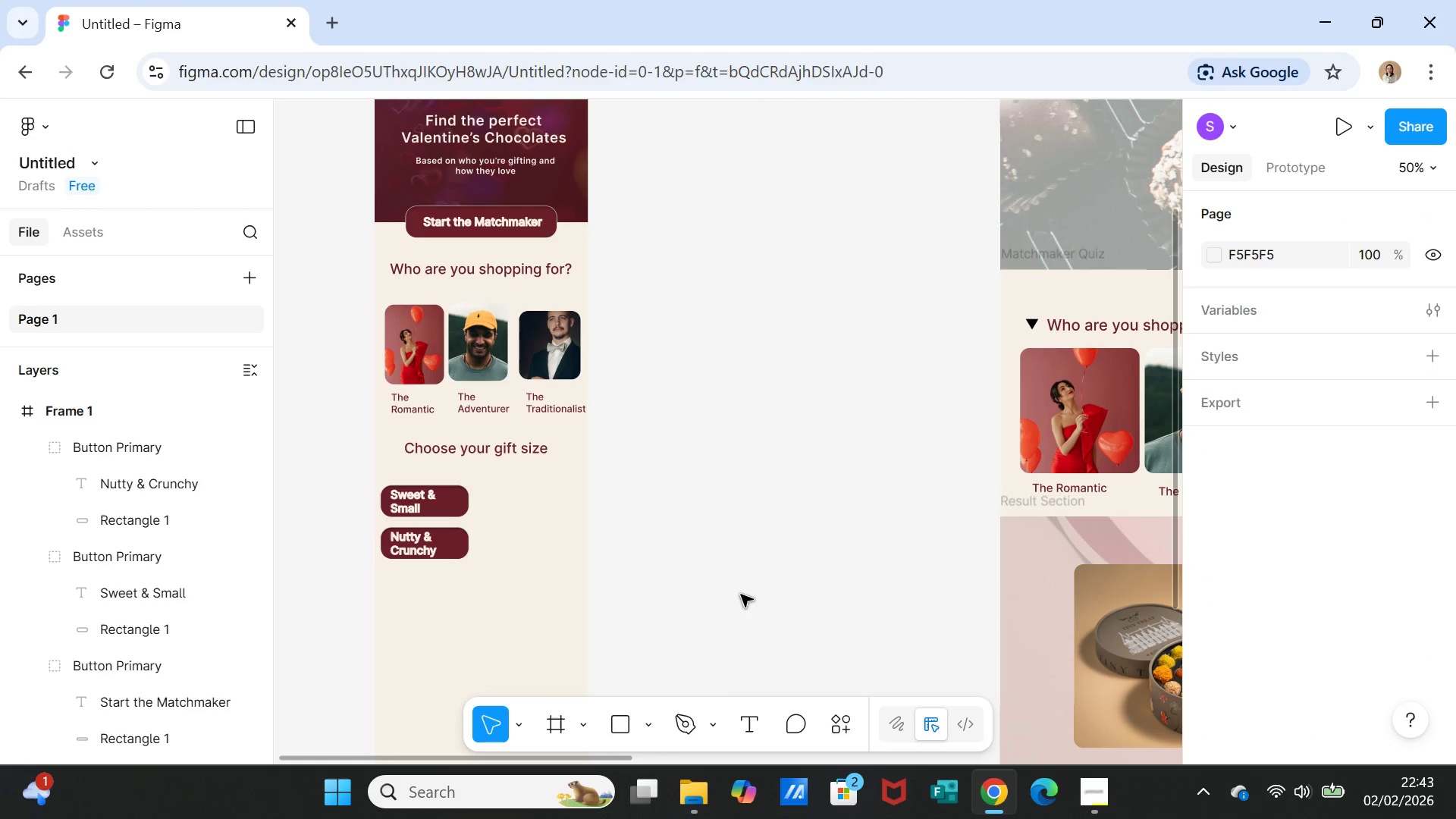 
left_click([460, 510])
 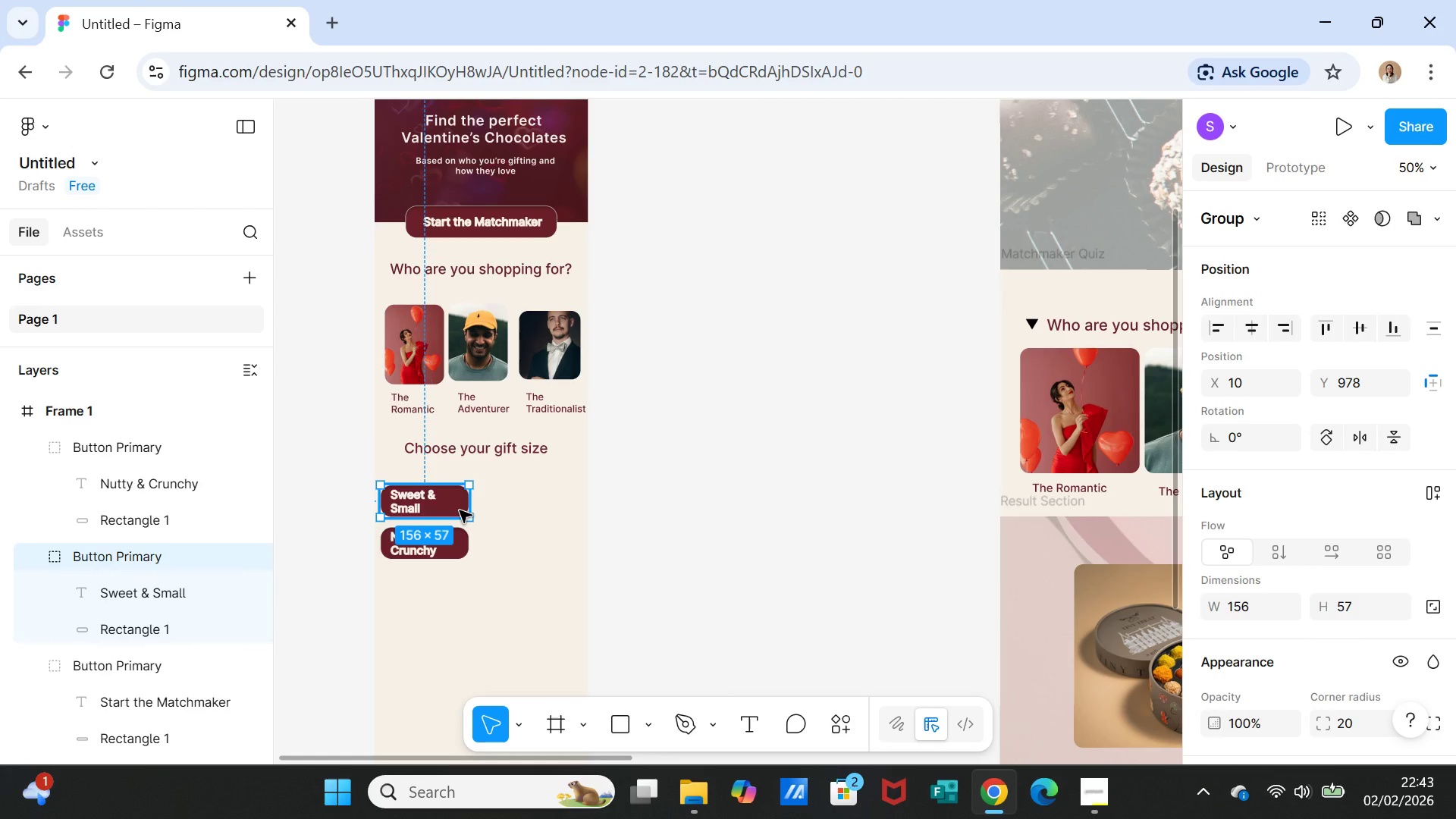 
key(Control+C)
 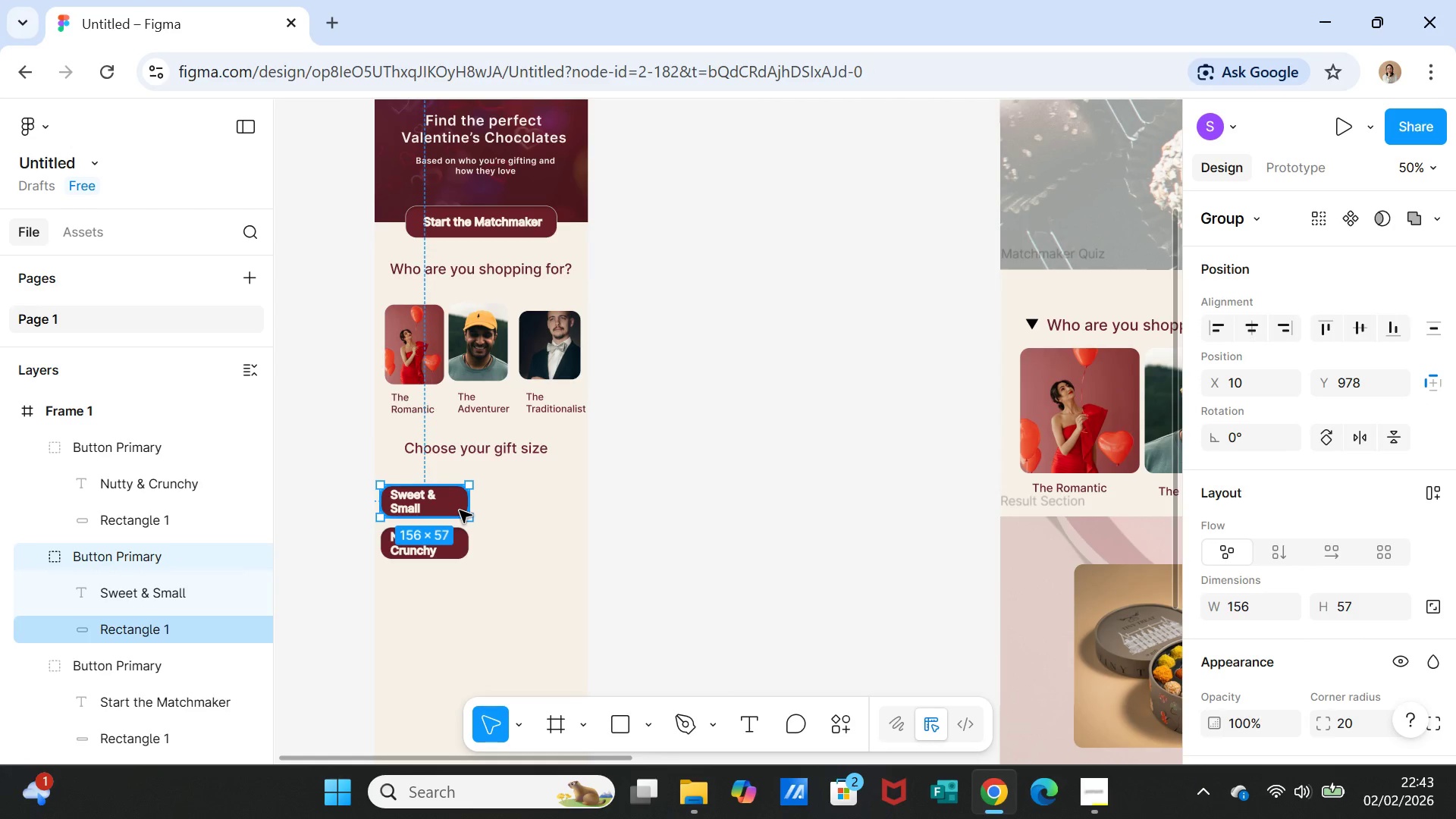 
key(Control+V)
 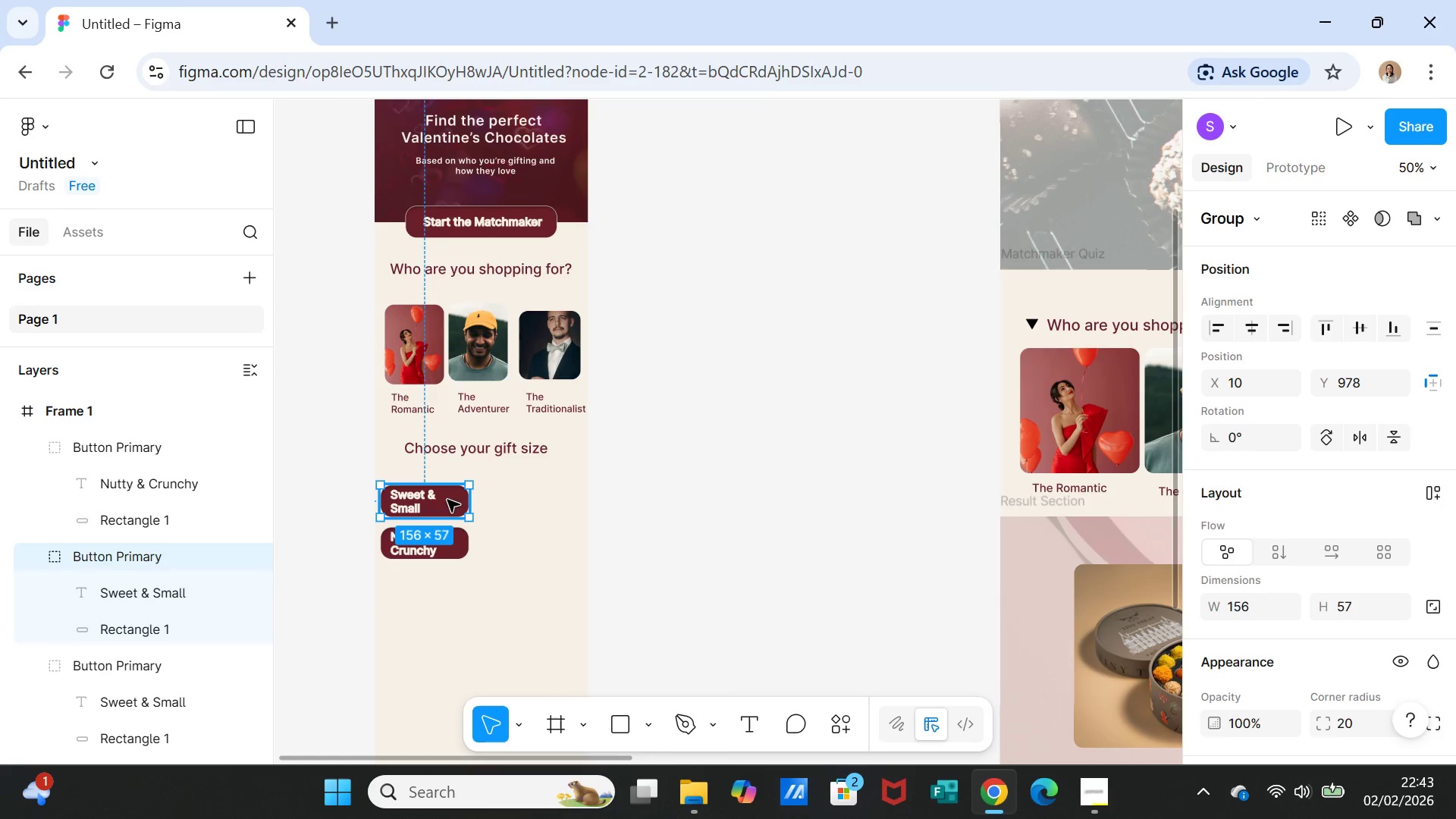 
left_click_drag(start_coordinate=[447, 500], to_coordinate=[549, 500])
 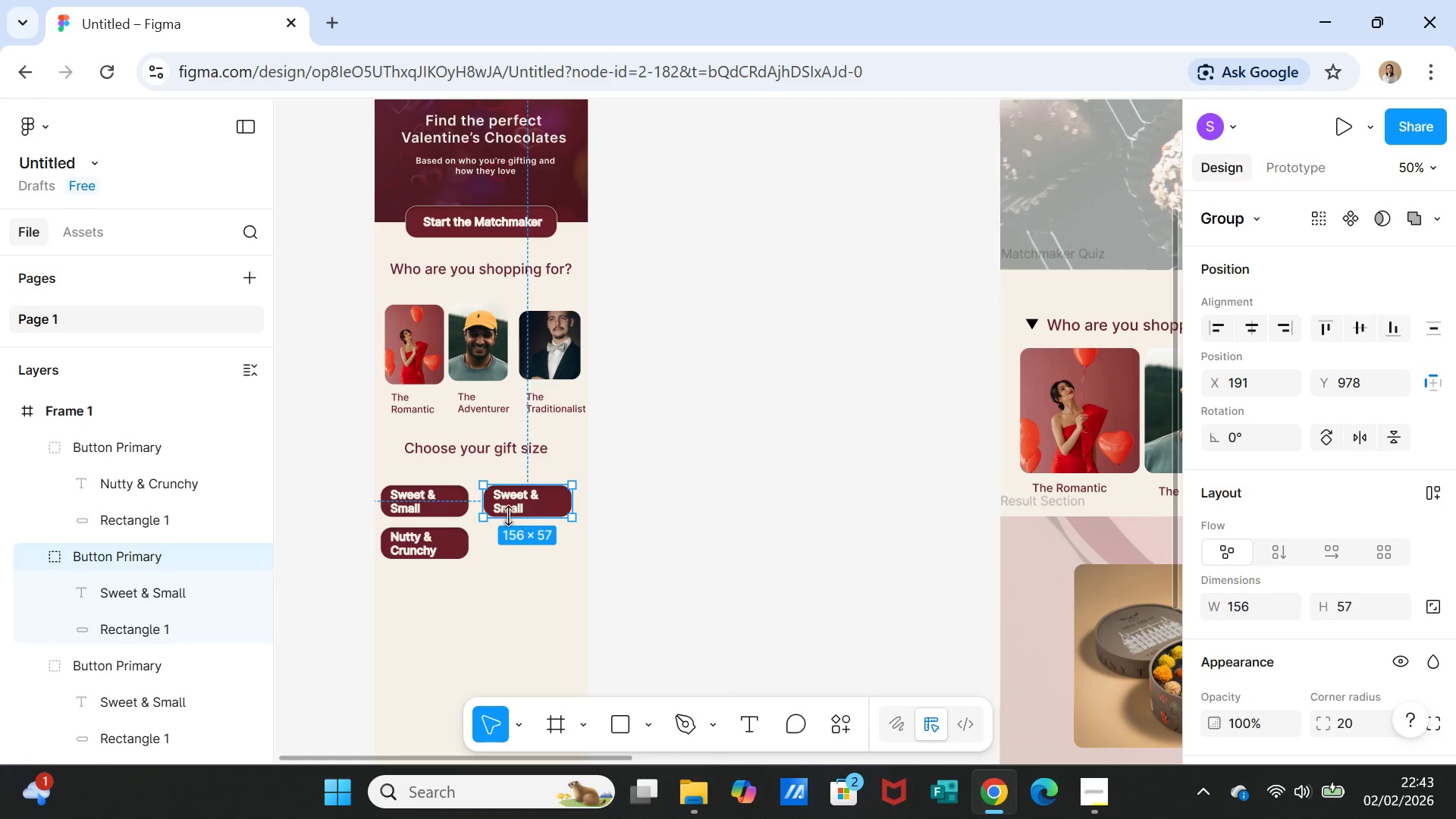 
left_click([516, 505])
 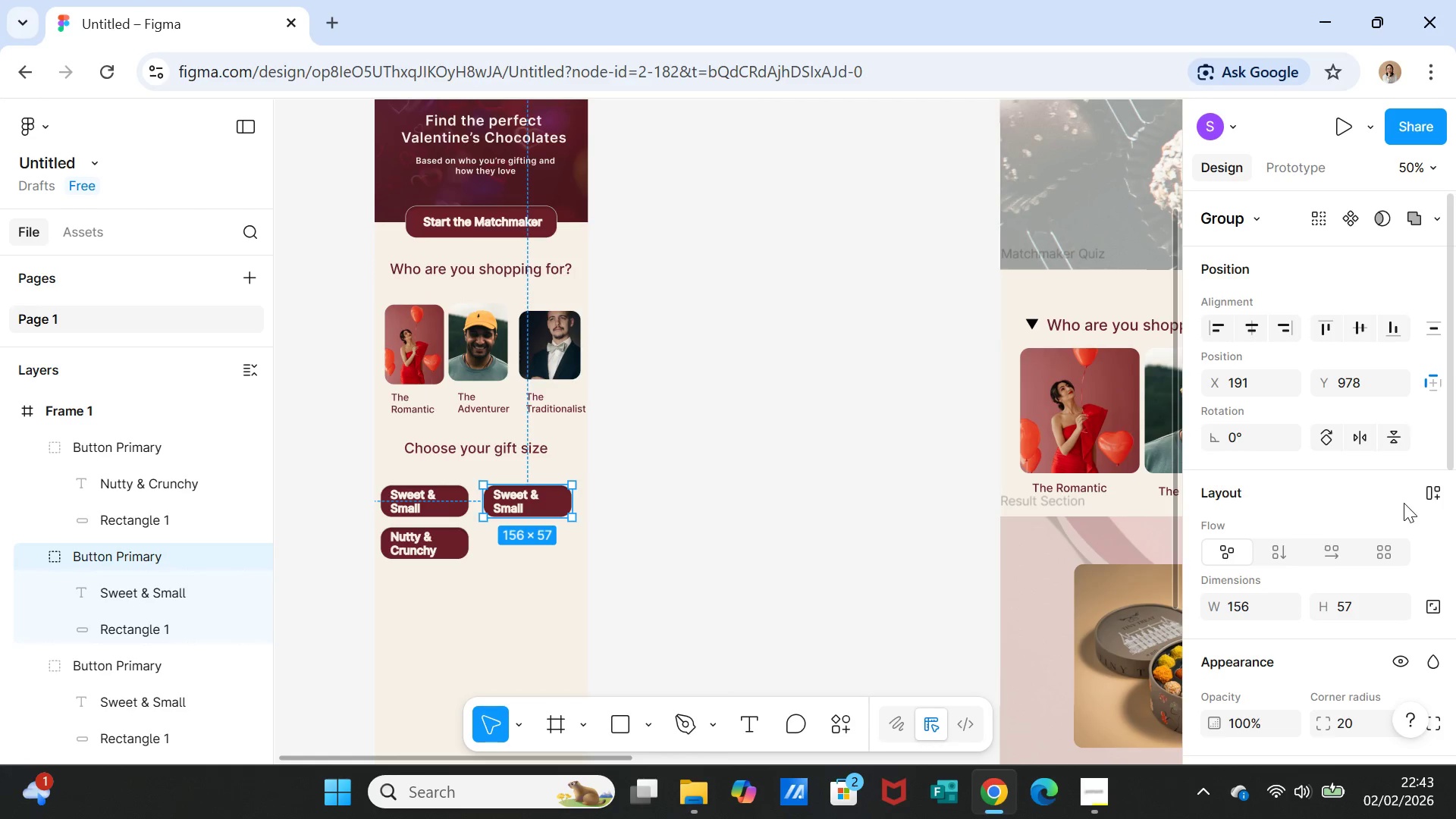 
scroll: coordinate [1407, 533], scroll_direction: down, amount: 6.0
 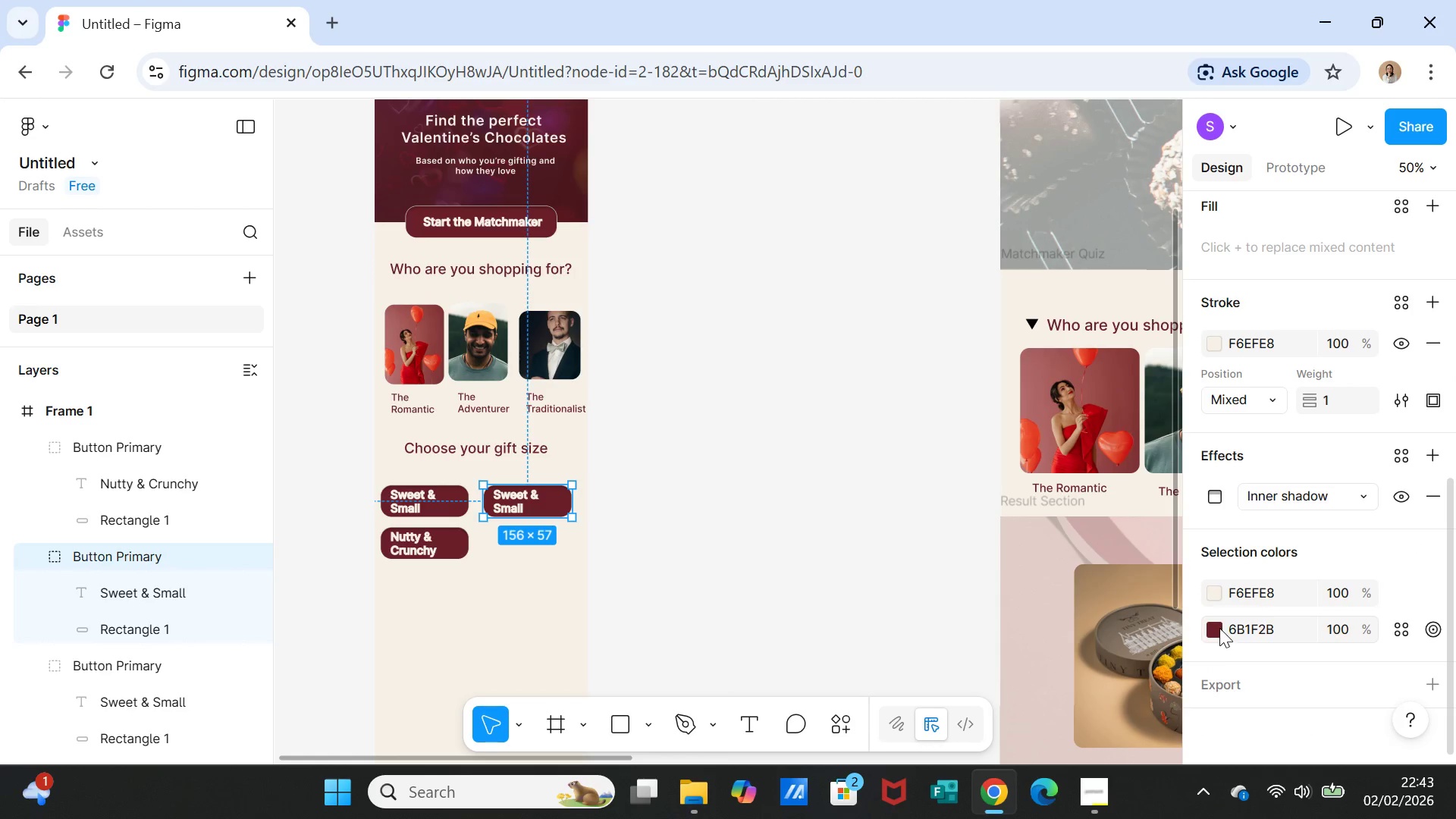 
left_click([1219, 628])
 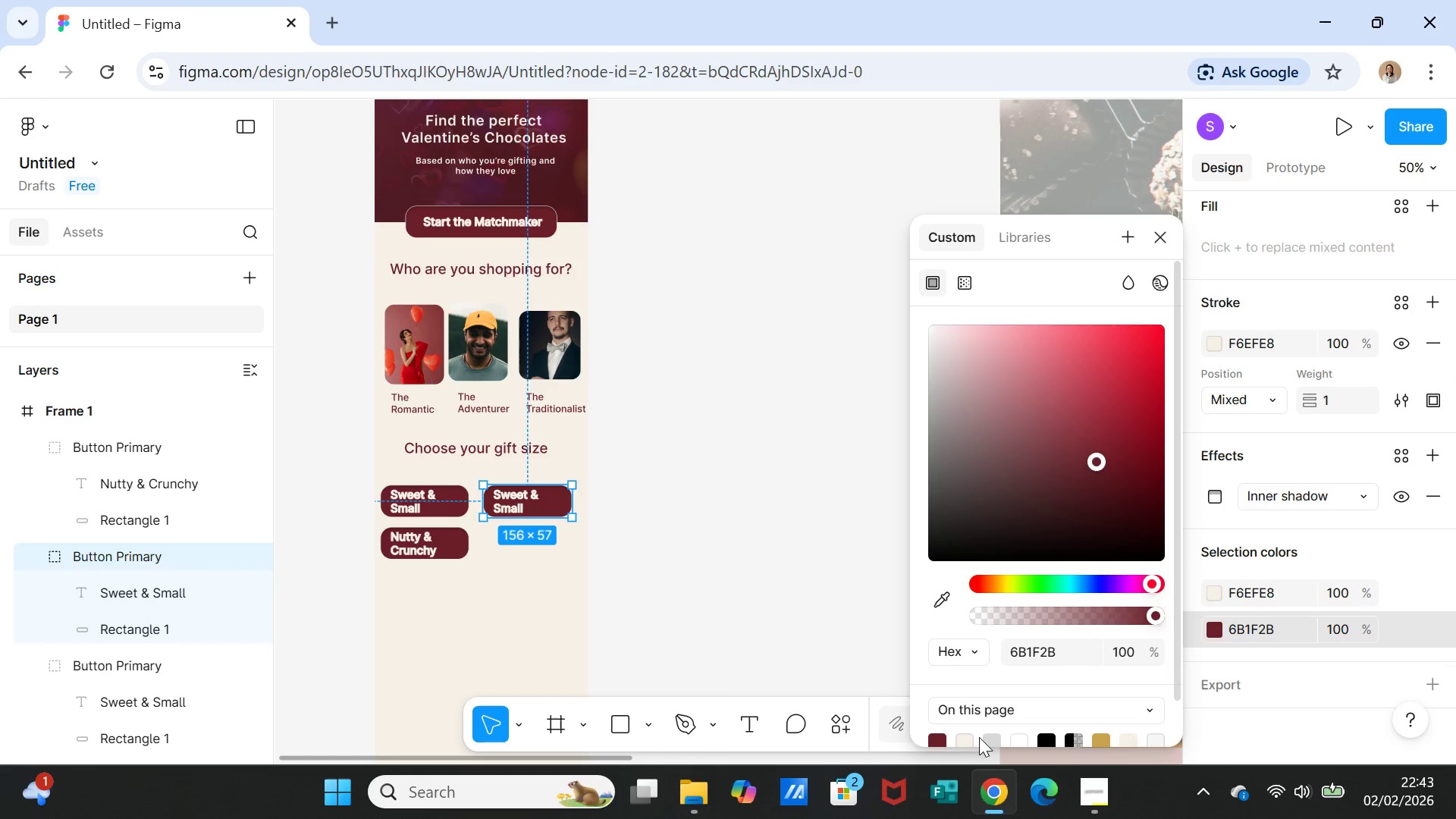 
left_click([969, 739])
 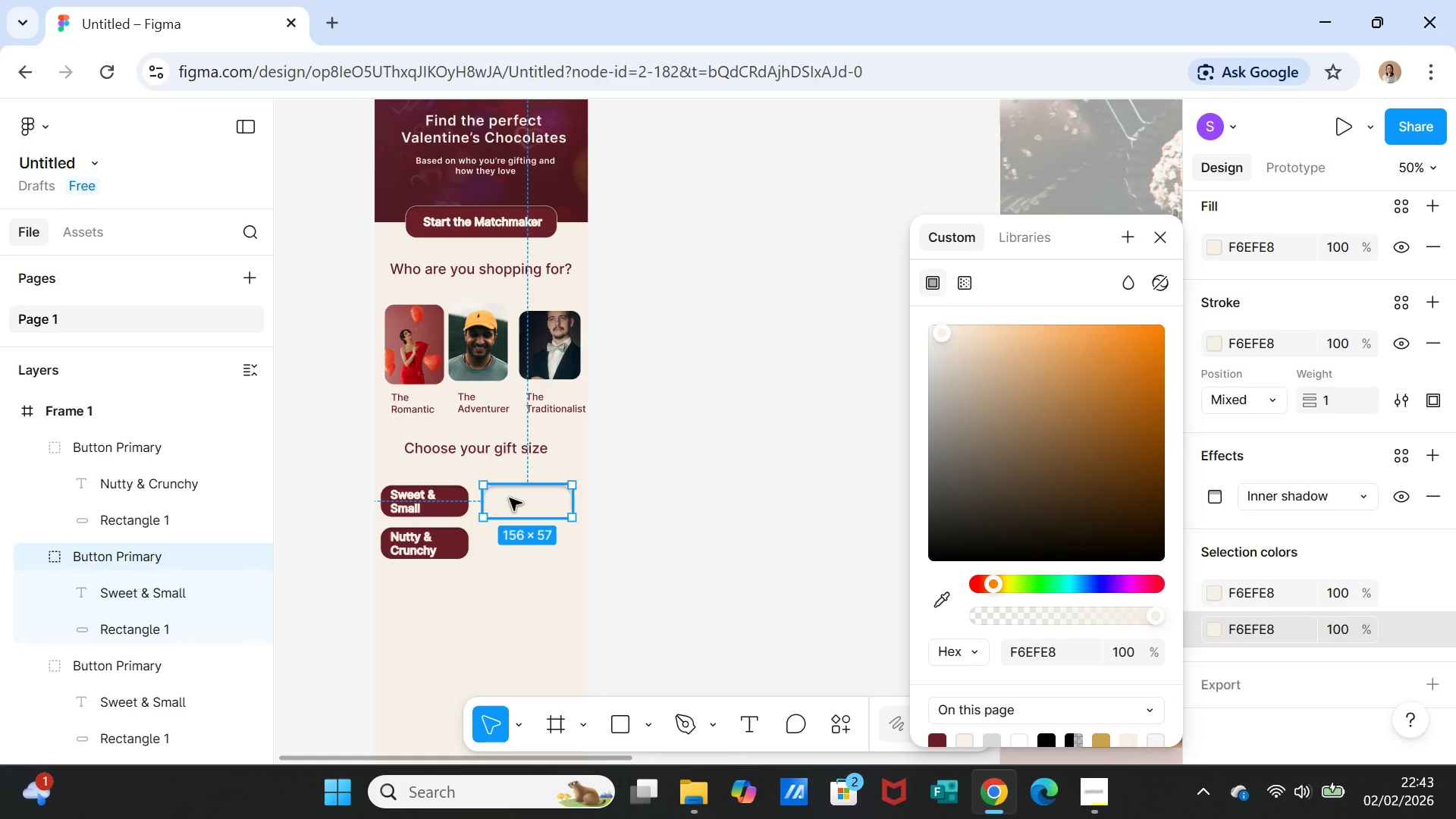 
double_click([510, 498])
 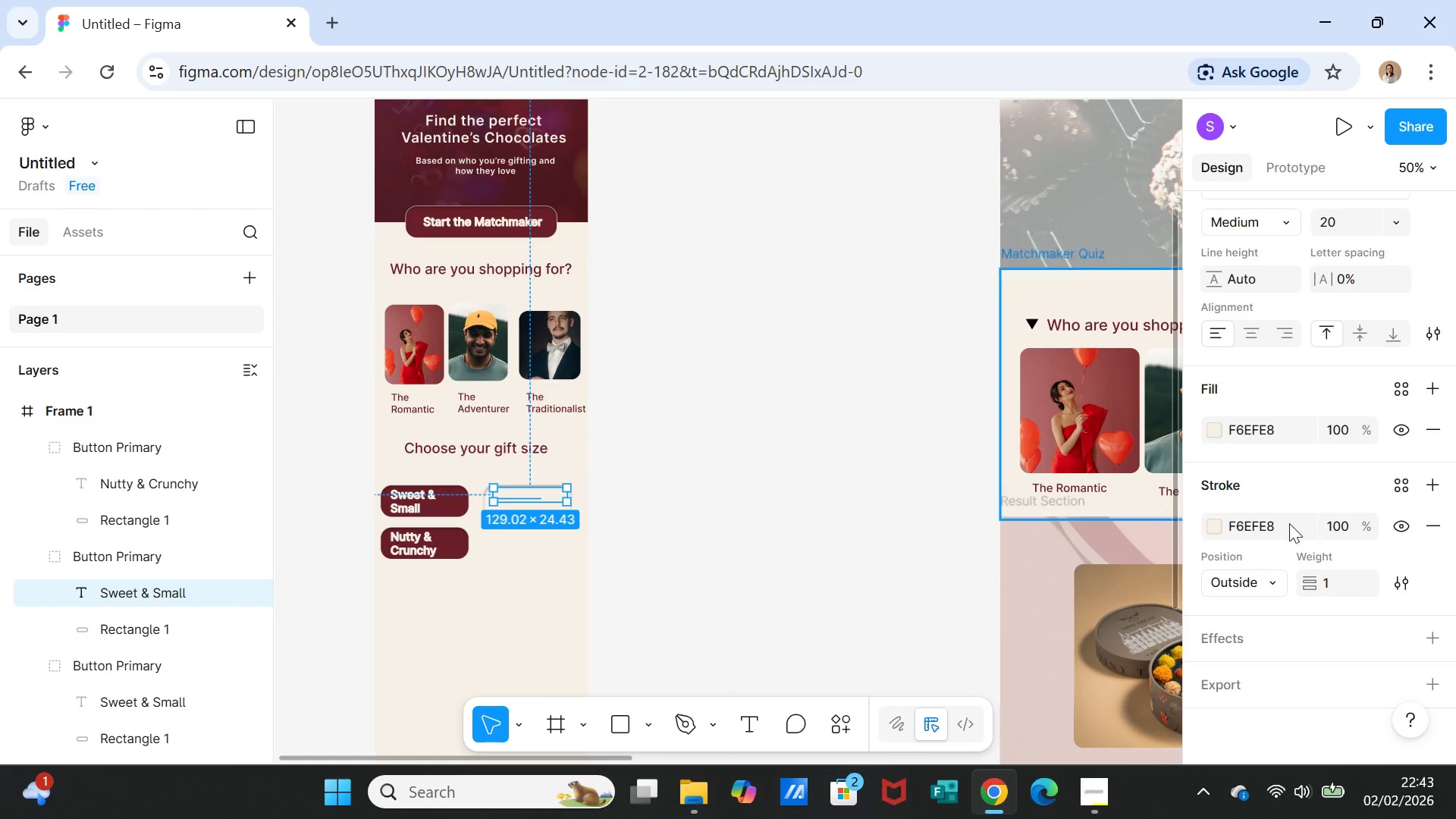 
scroll: coordinate [1300, 654], scroll_direction: down, amount: 5.0
 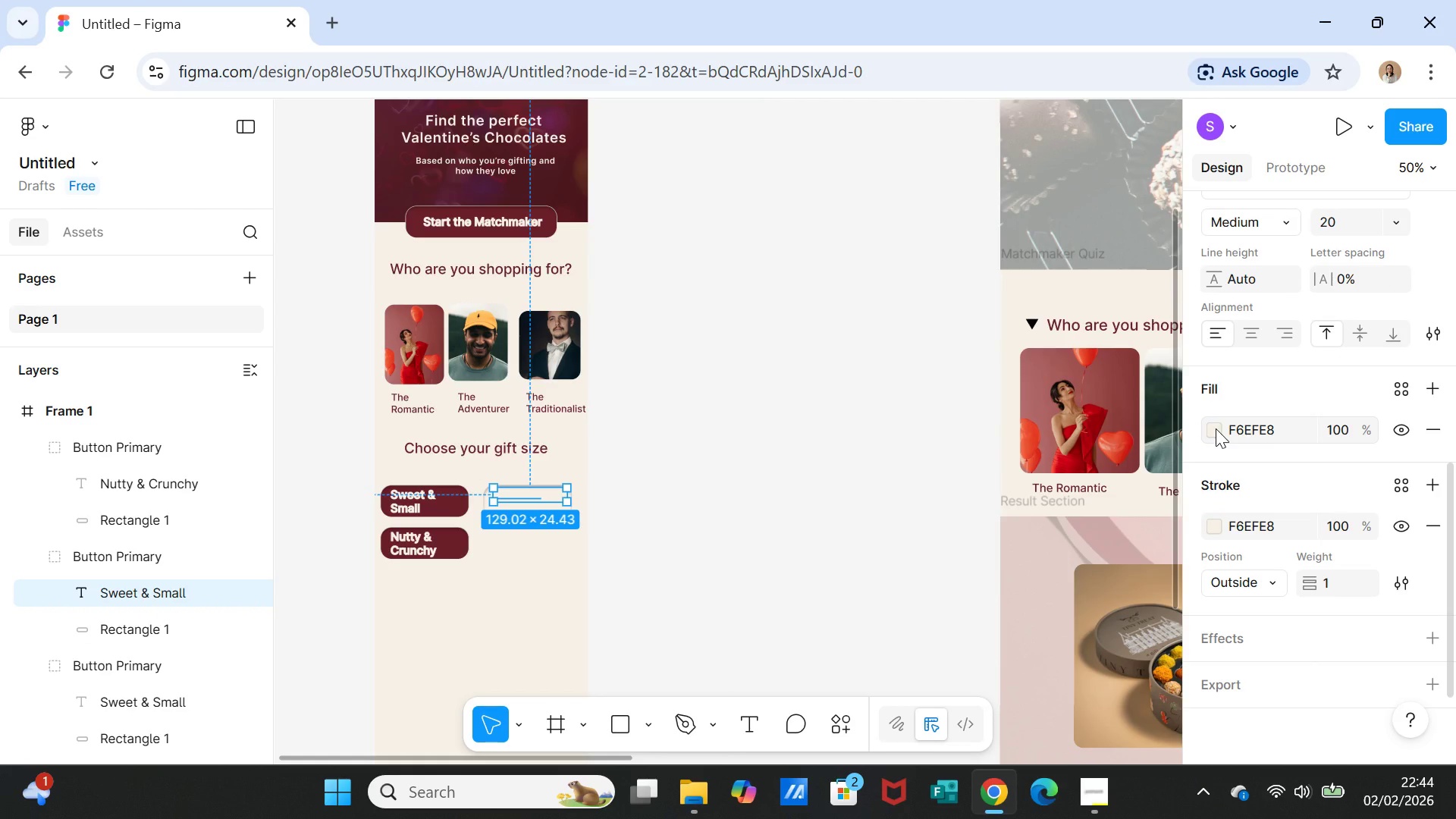 
left_click([1216, 428])
 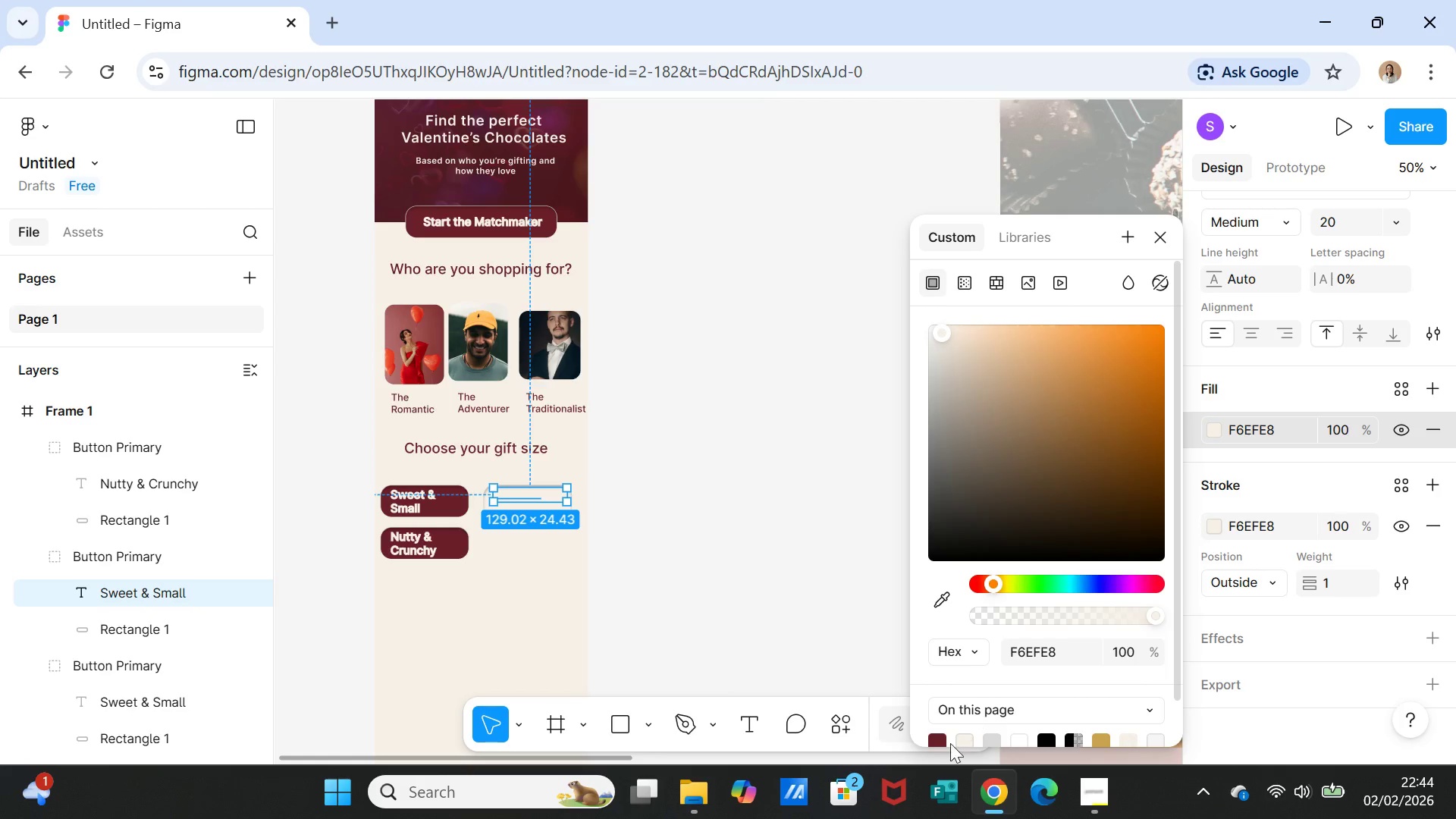 
left_click([936, 742])
 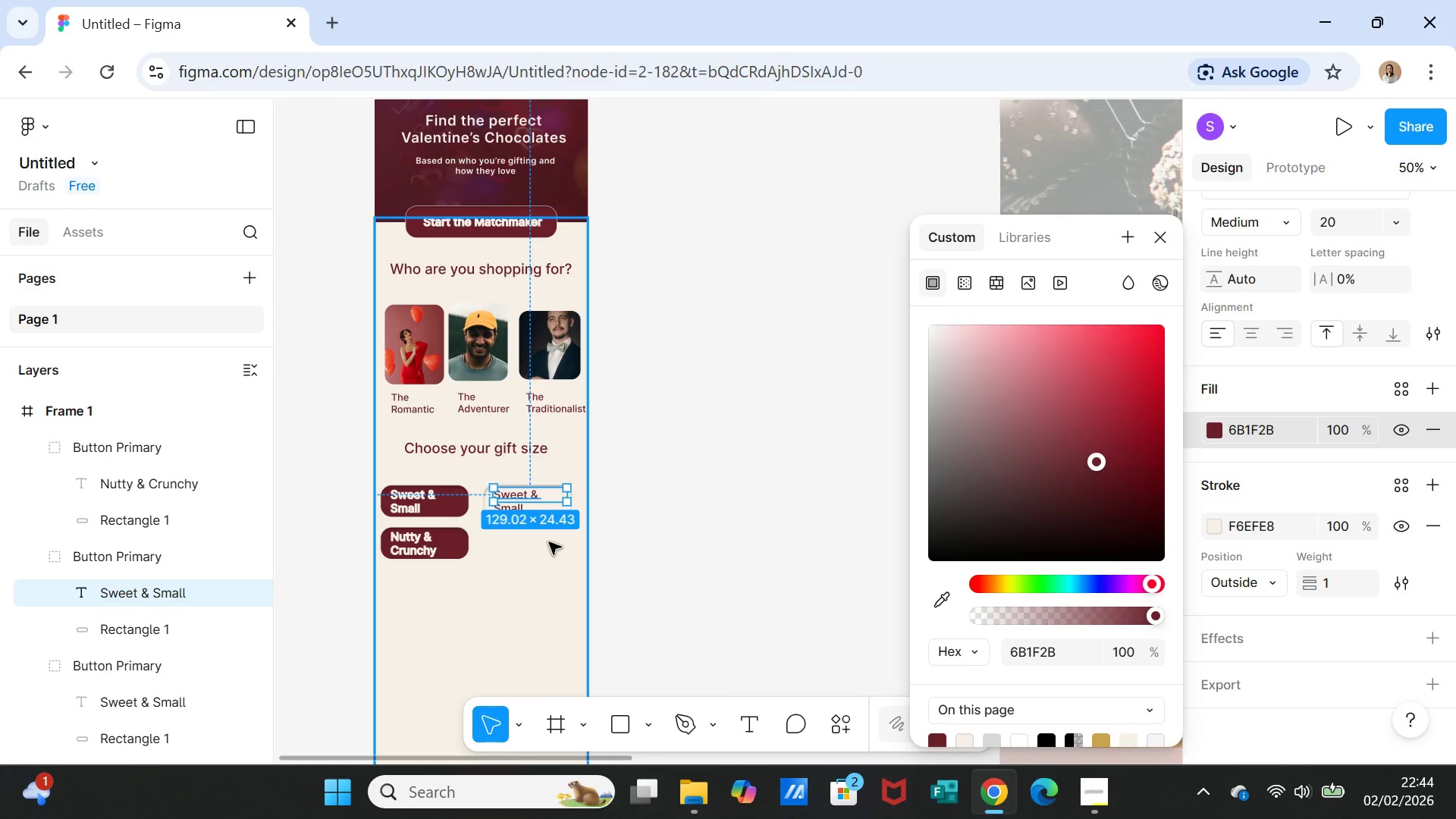 
left_click([685, 539])
 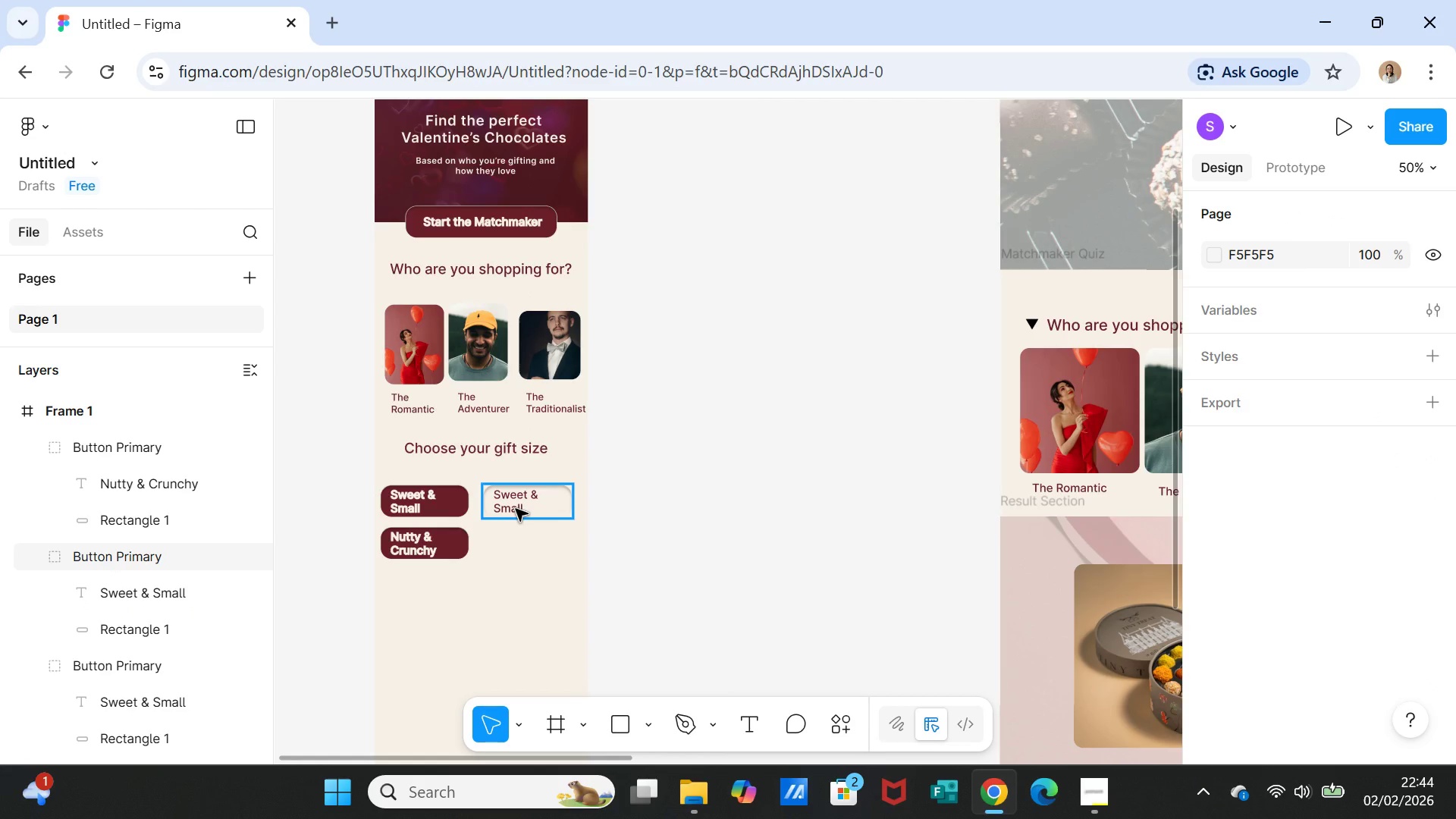 
left_click([515, 509])
 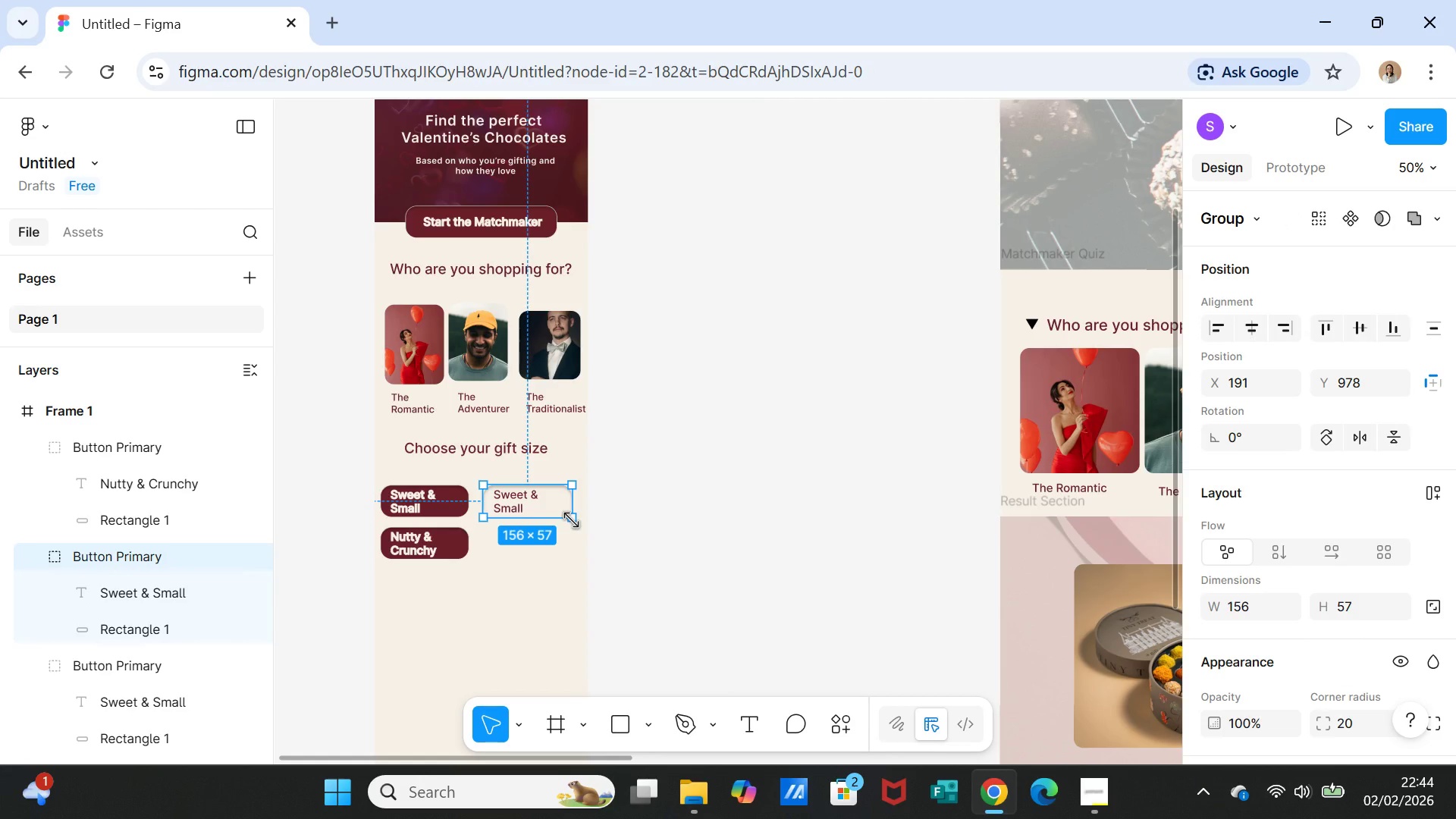 
left_click([571, 520])
 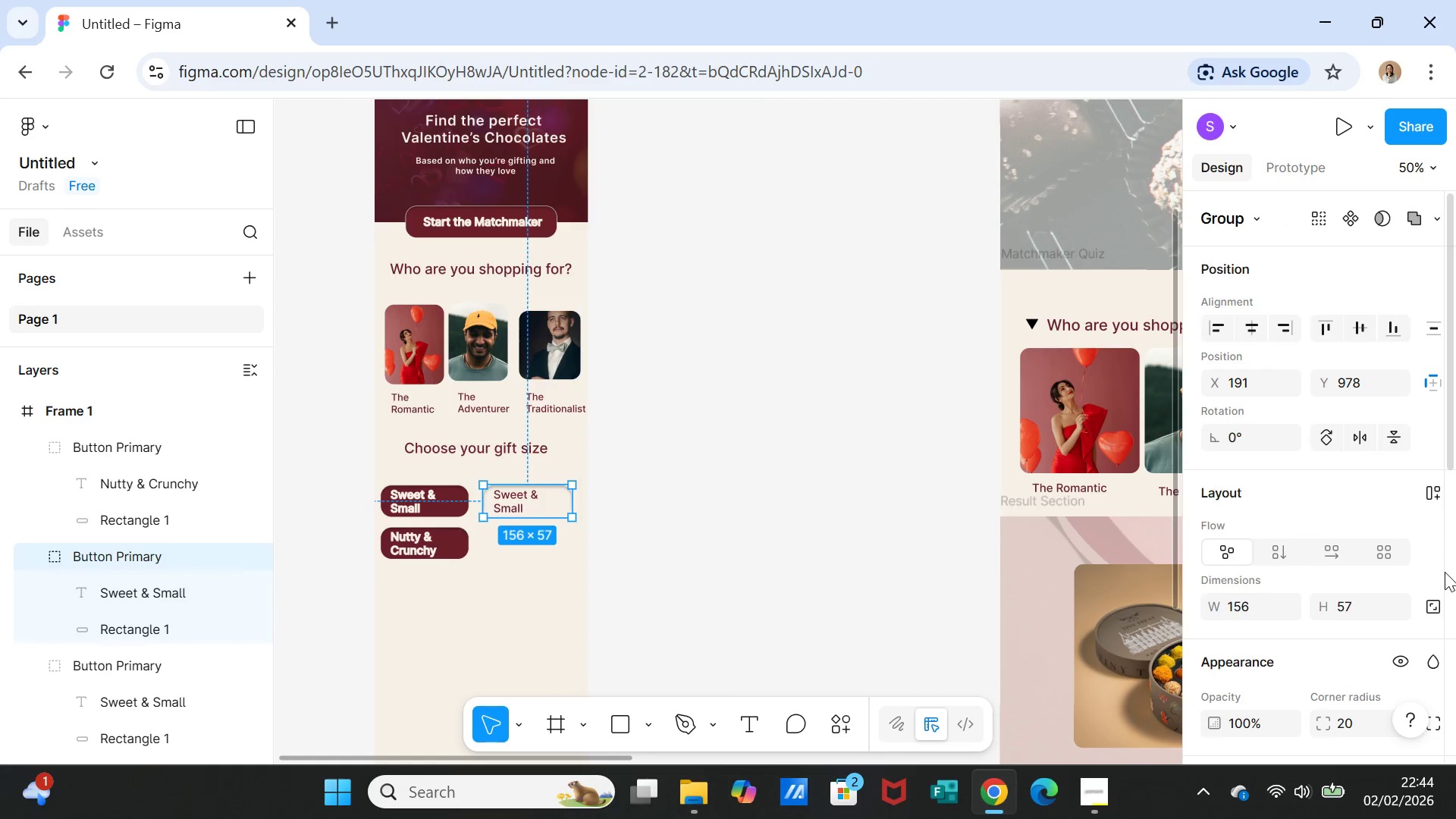 
scroll: coordinate [1307, 639], scroll_direction: down, amount: 5.0
 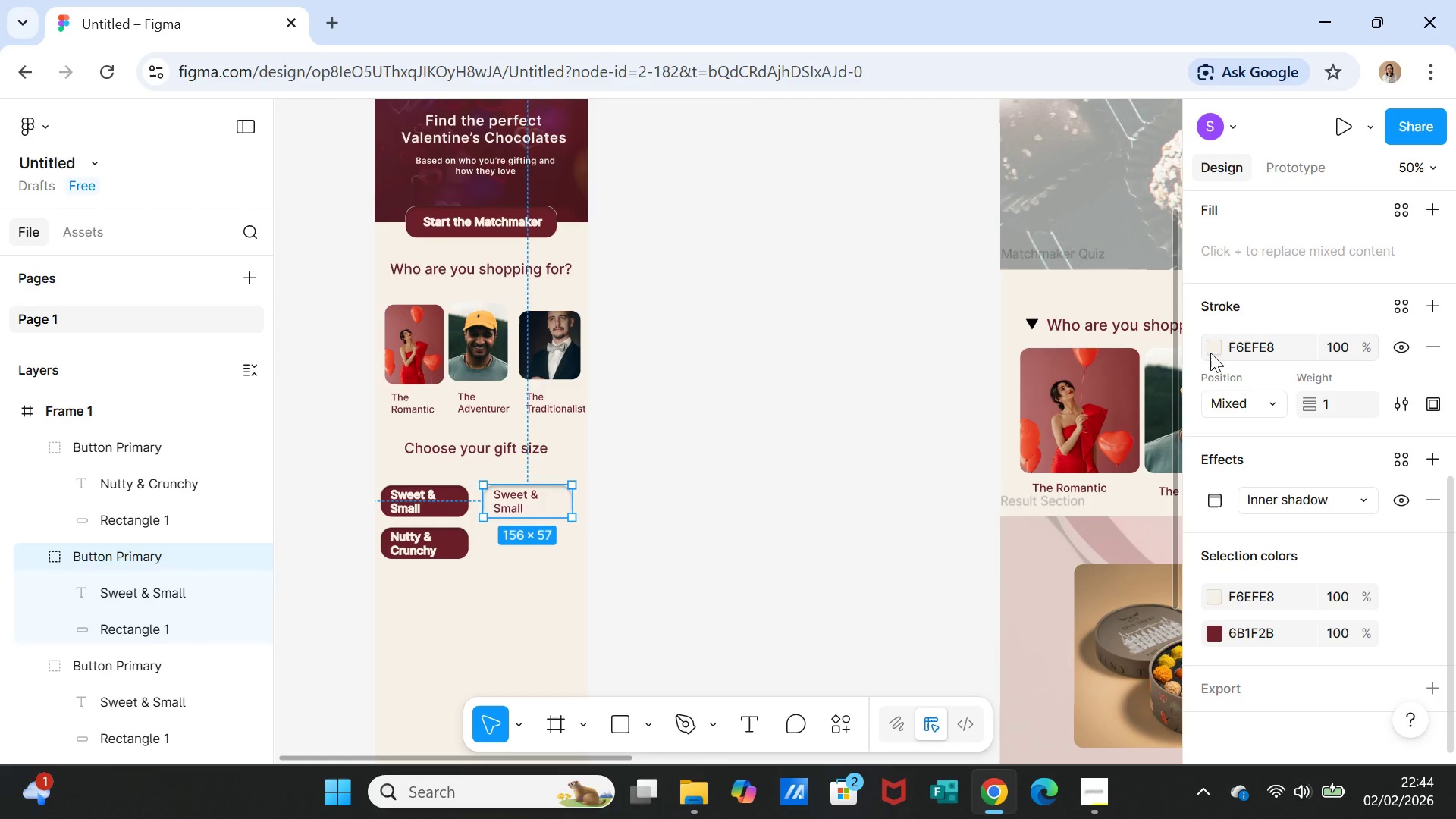 
left_click([1210, 350])
 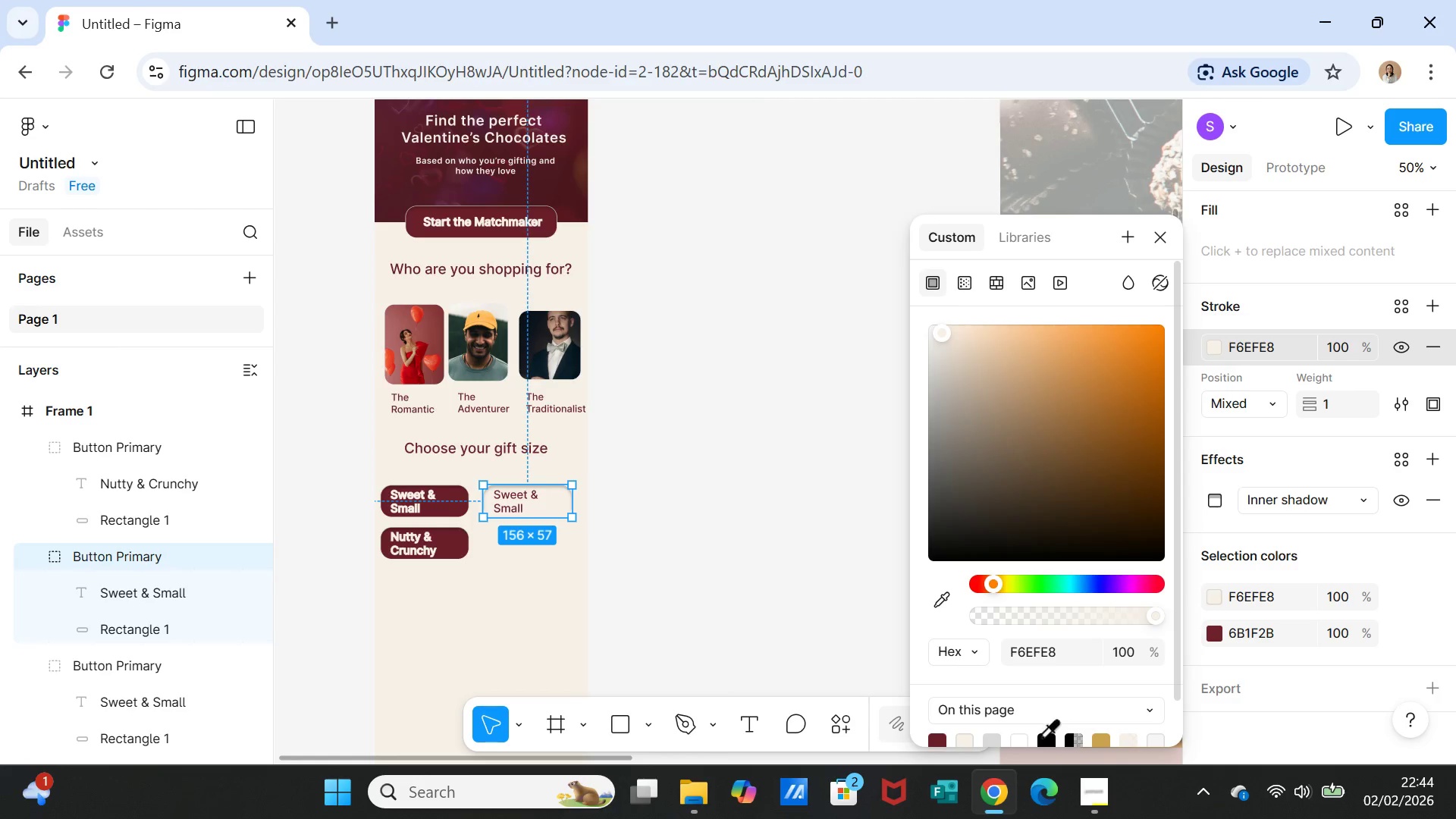 
left_click([1040, 737])
 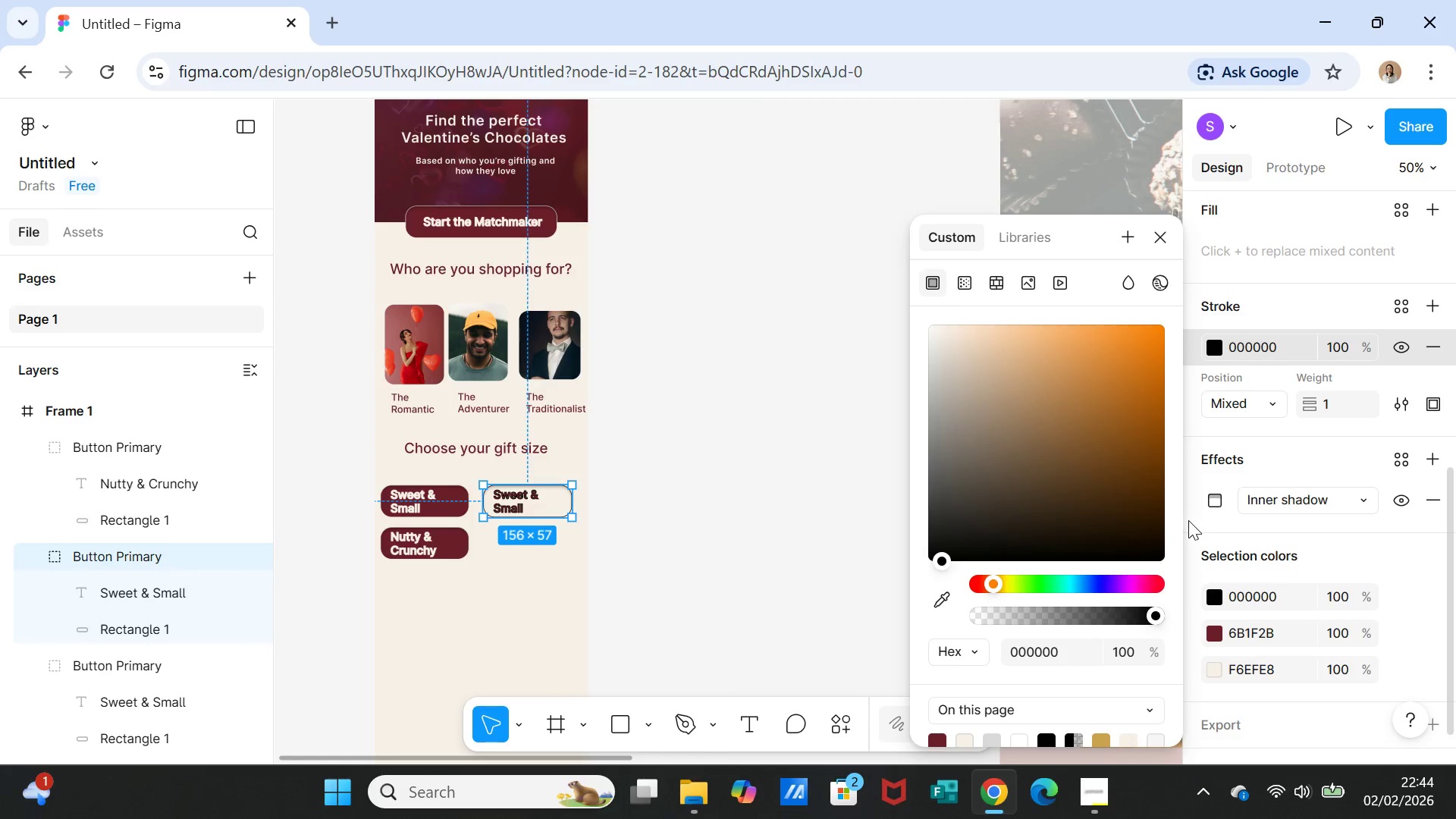 
key(Control+Z)
 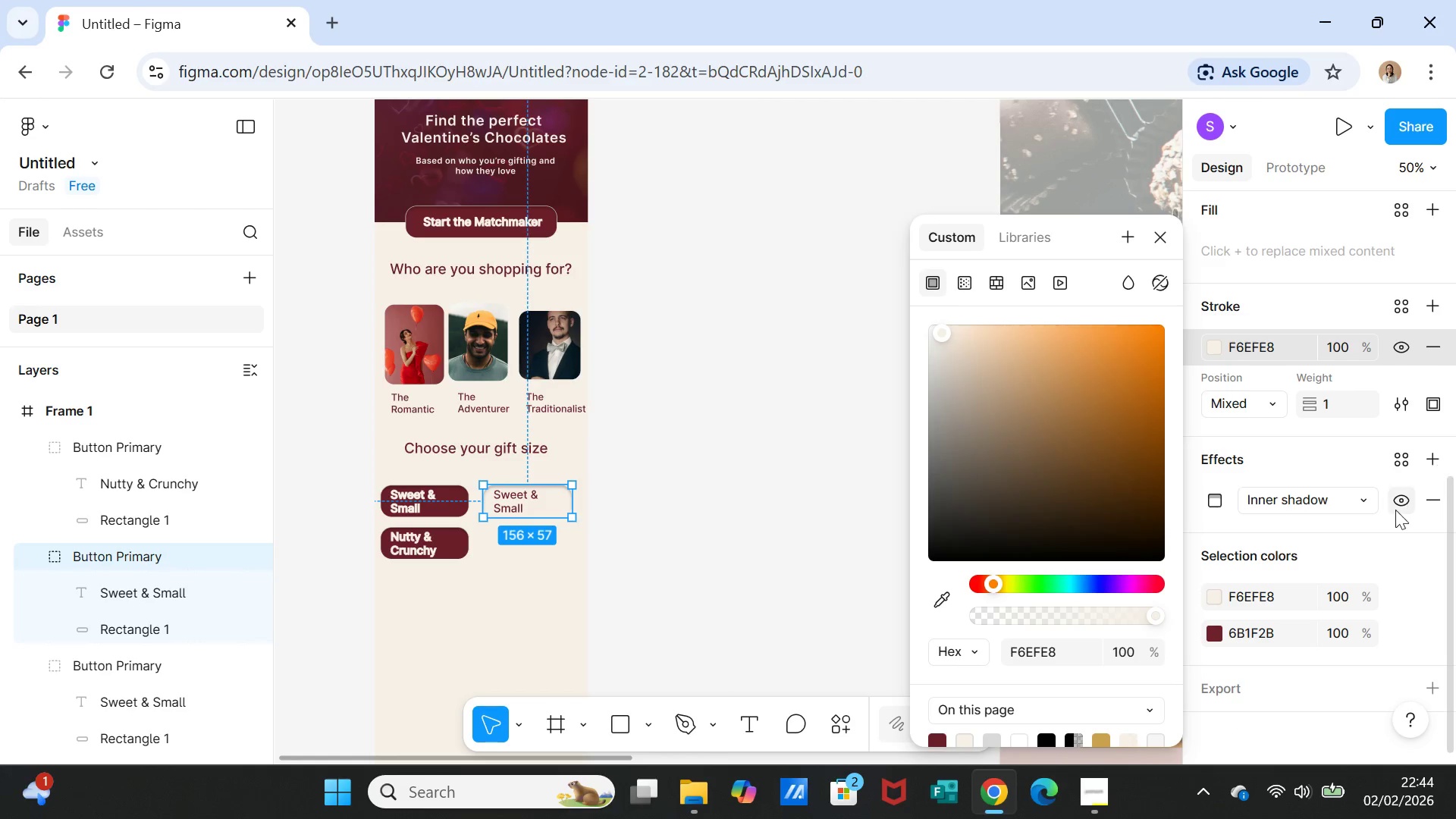 
scroll: coordinate [1391, 528], scroll_direction: down, amount: 1.0
 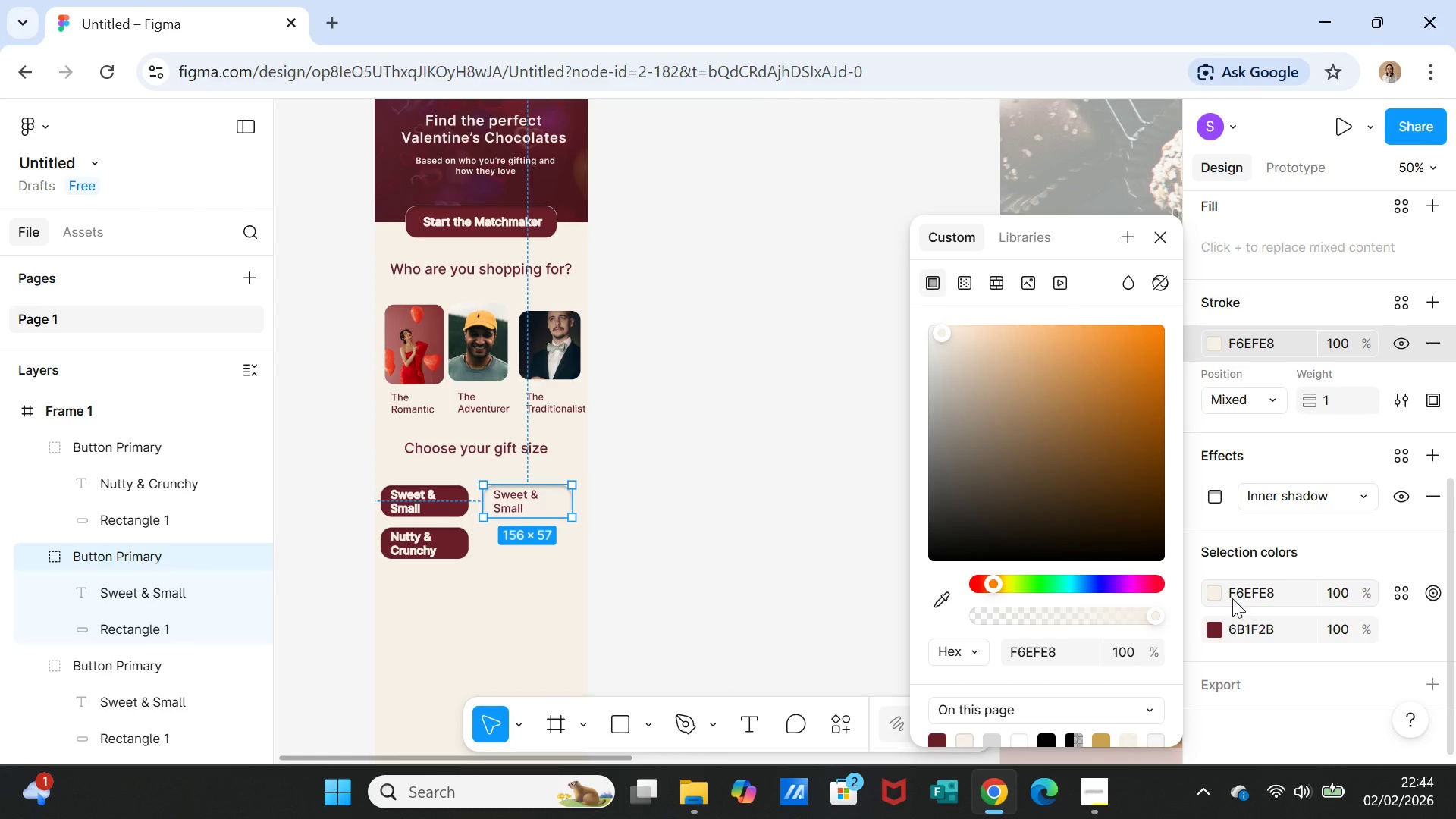 
left_click([1212, 594])
 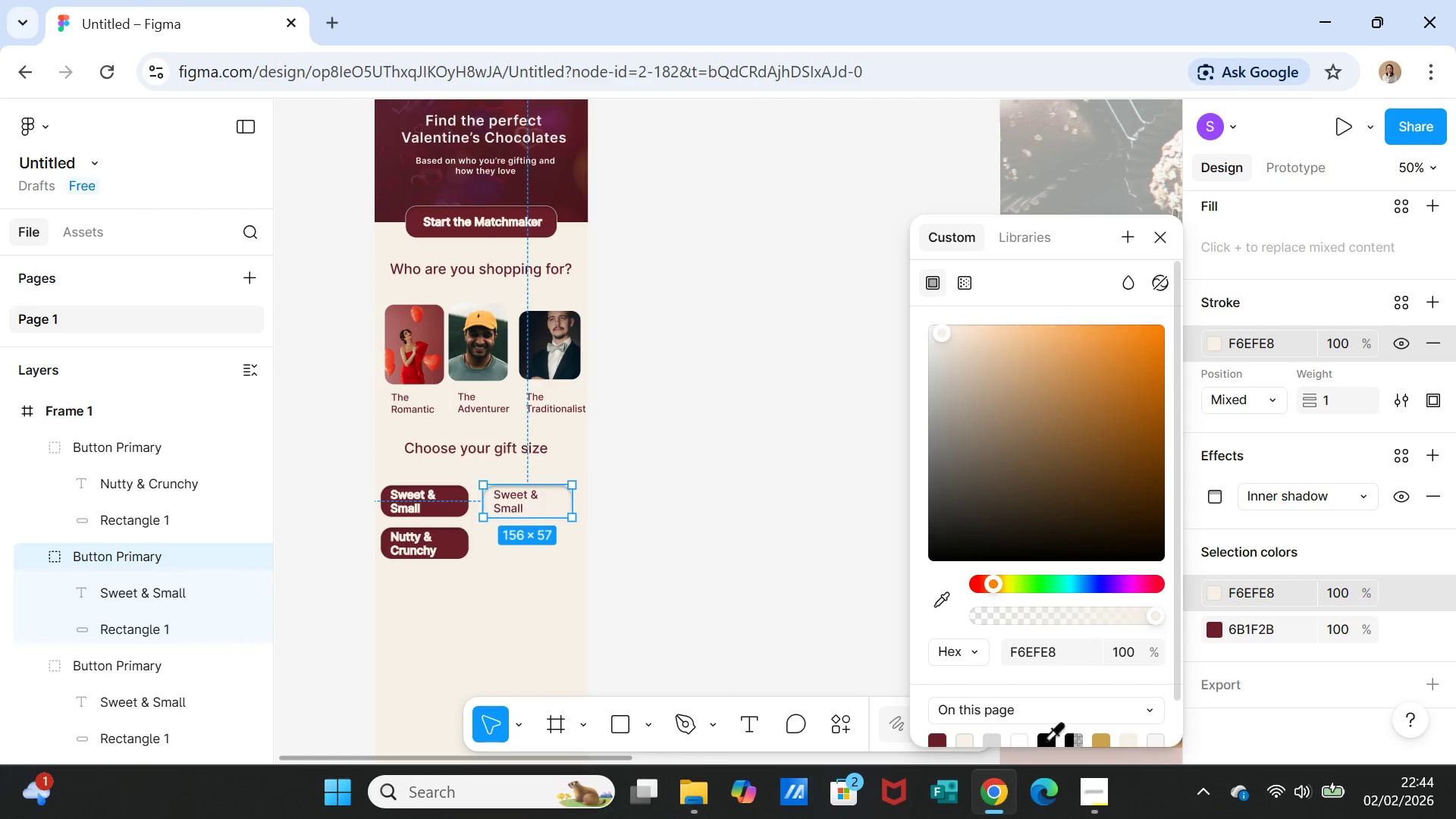 
left_click([1046, 740])
 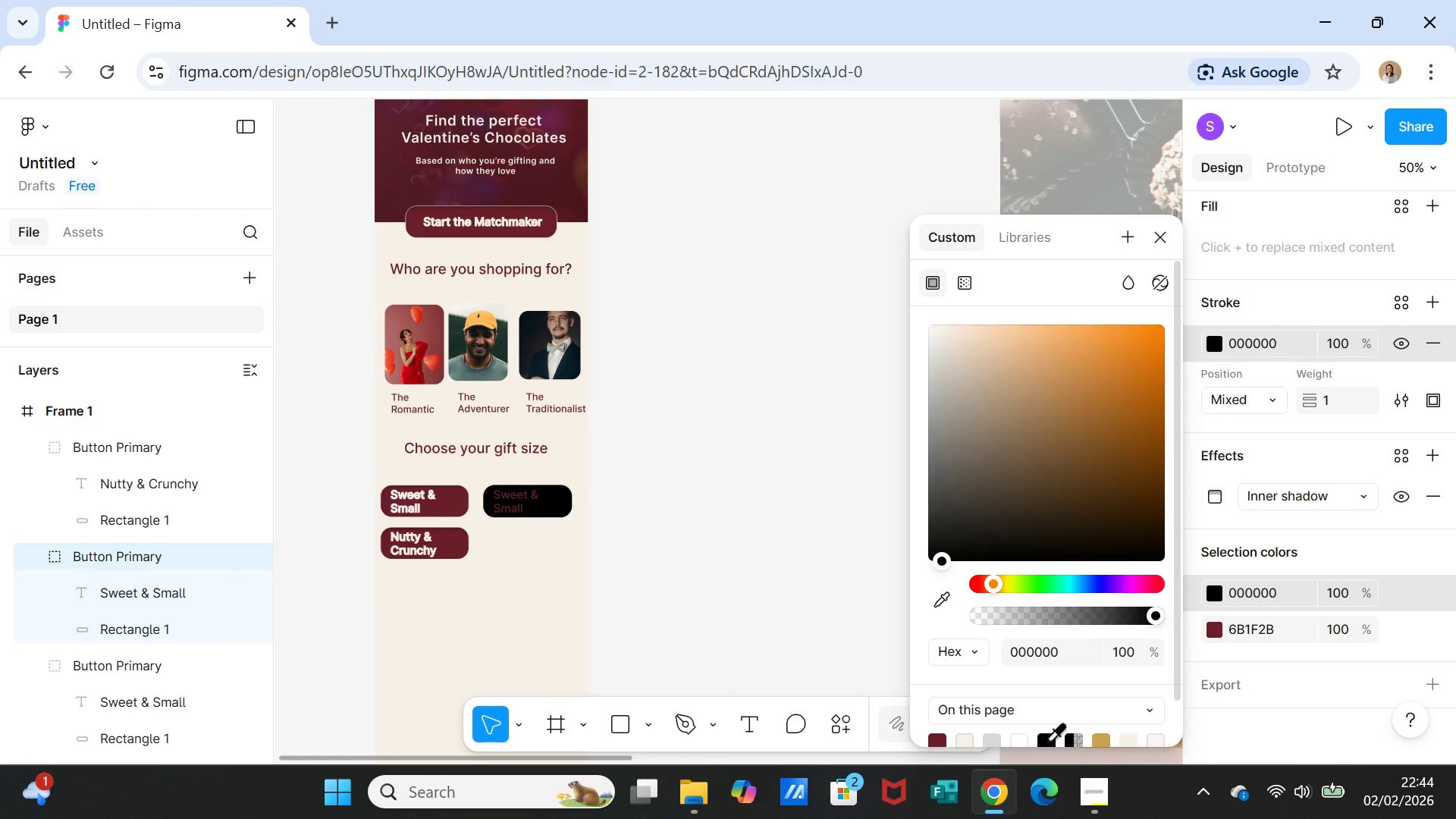 
key(Control+Z)
 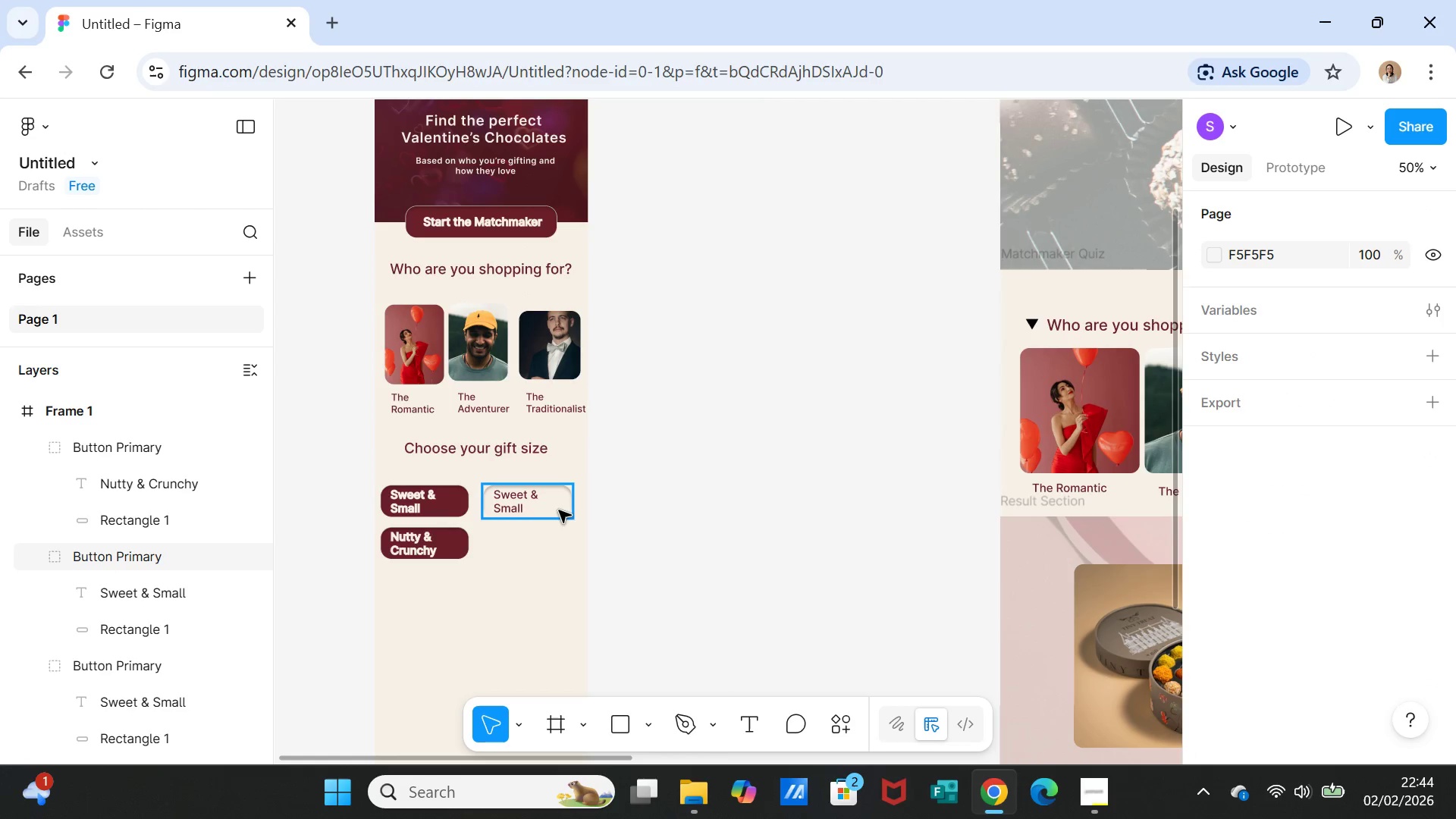 
left_click([559, 508])
 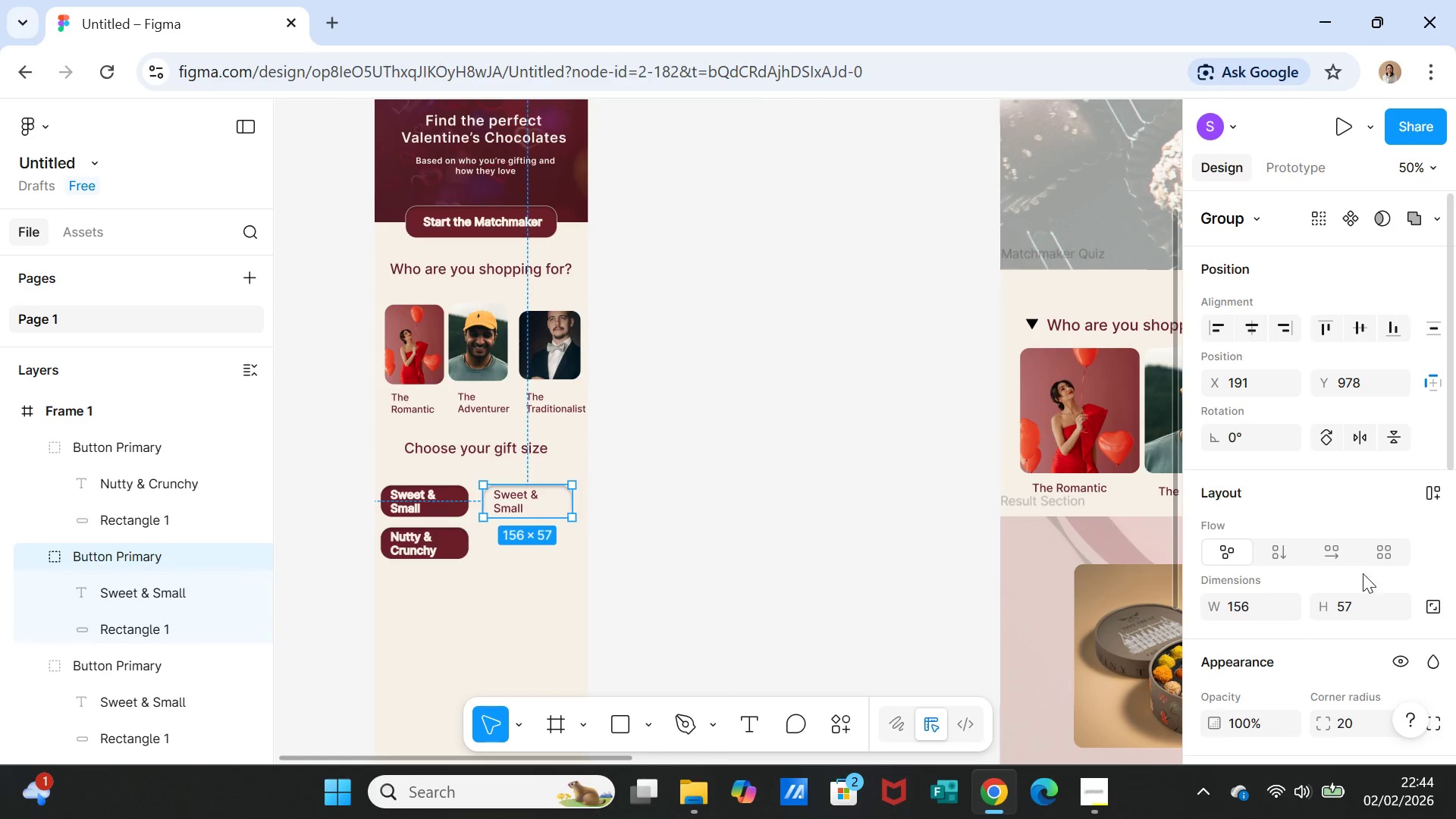 
scroll: coordinate [1381, 581], scroll_direction: down, amount: 5.0
 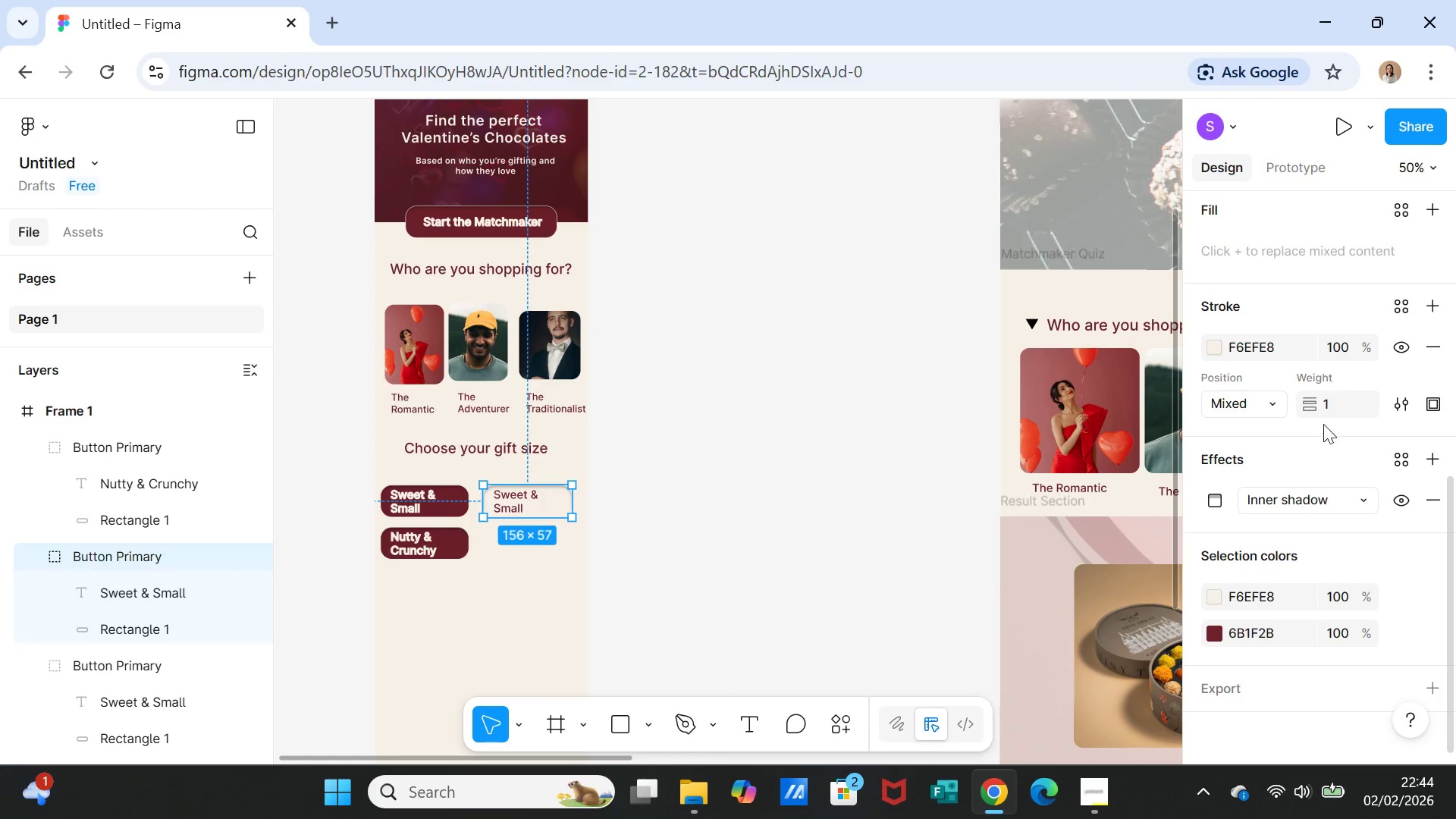 
left_click([1329, 400])
 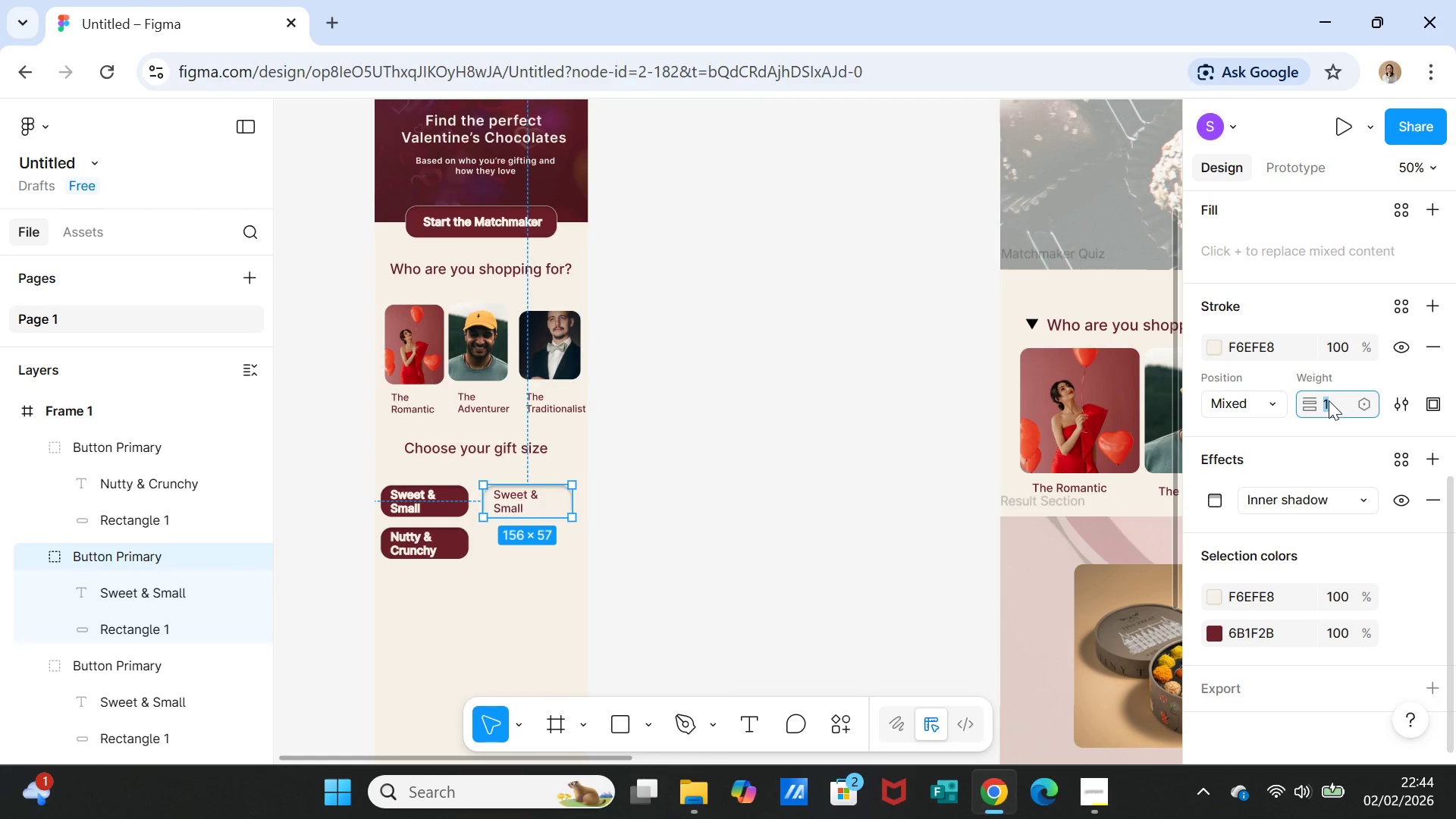 
key(2)
 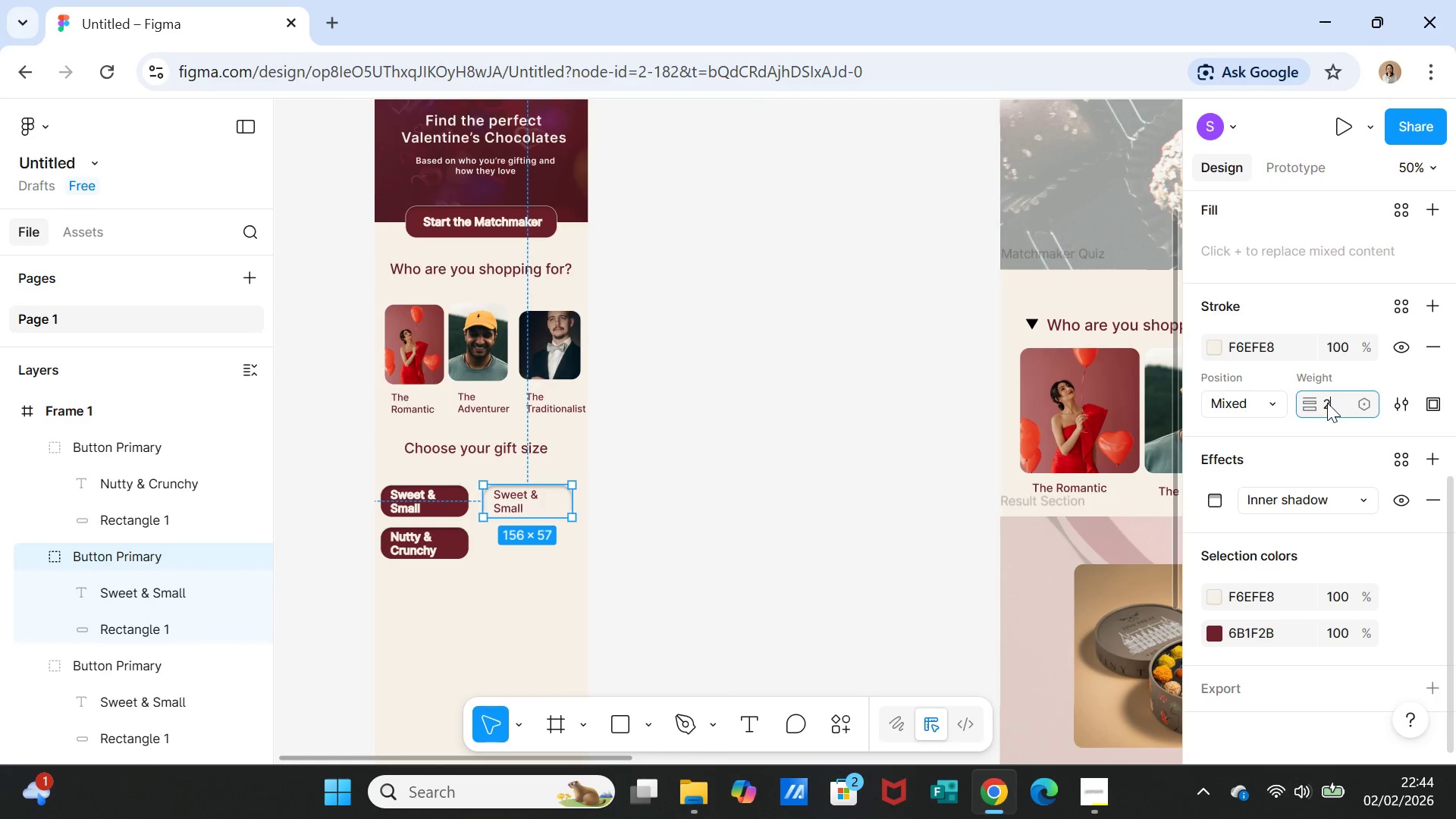 
key(Enter)
 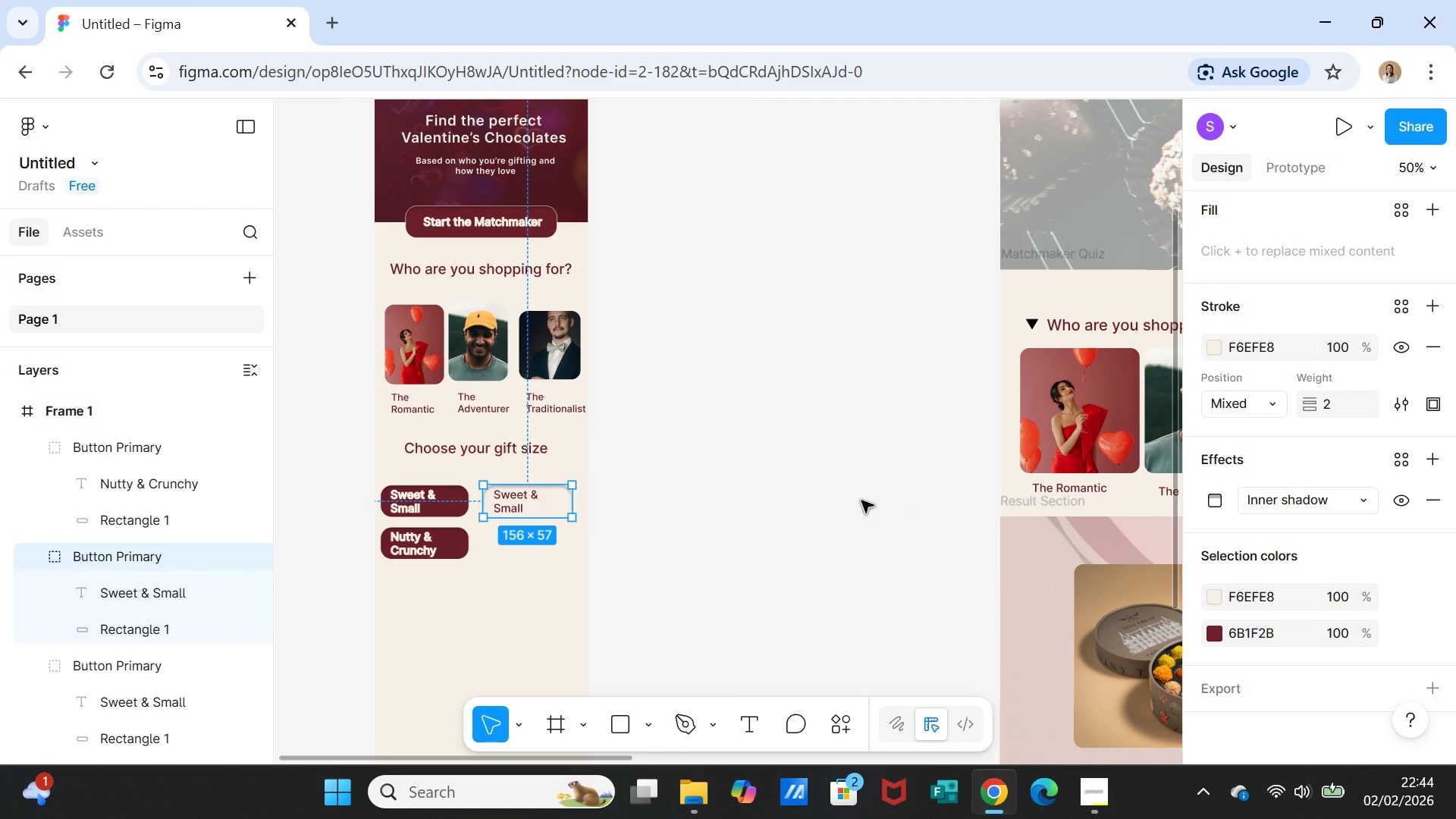 
left_click([770, 500])
 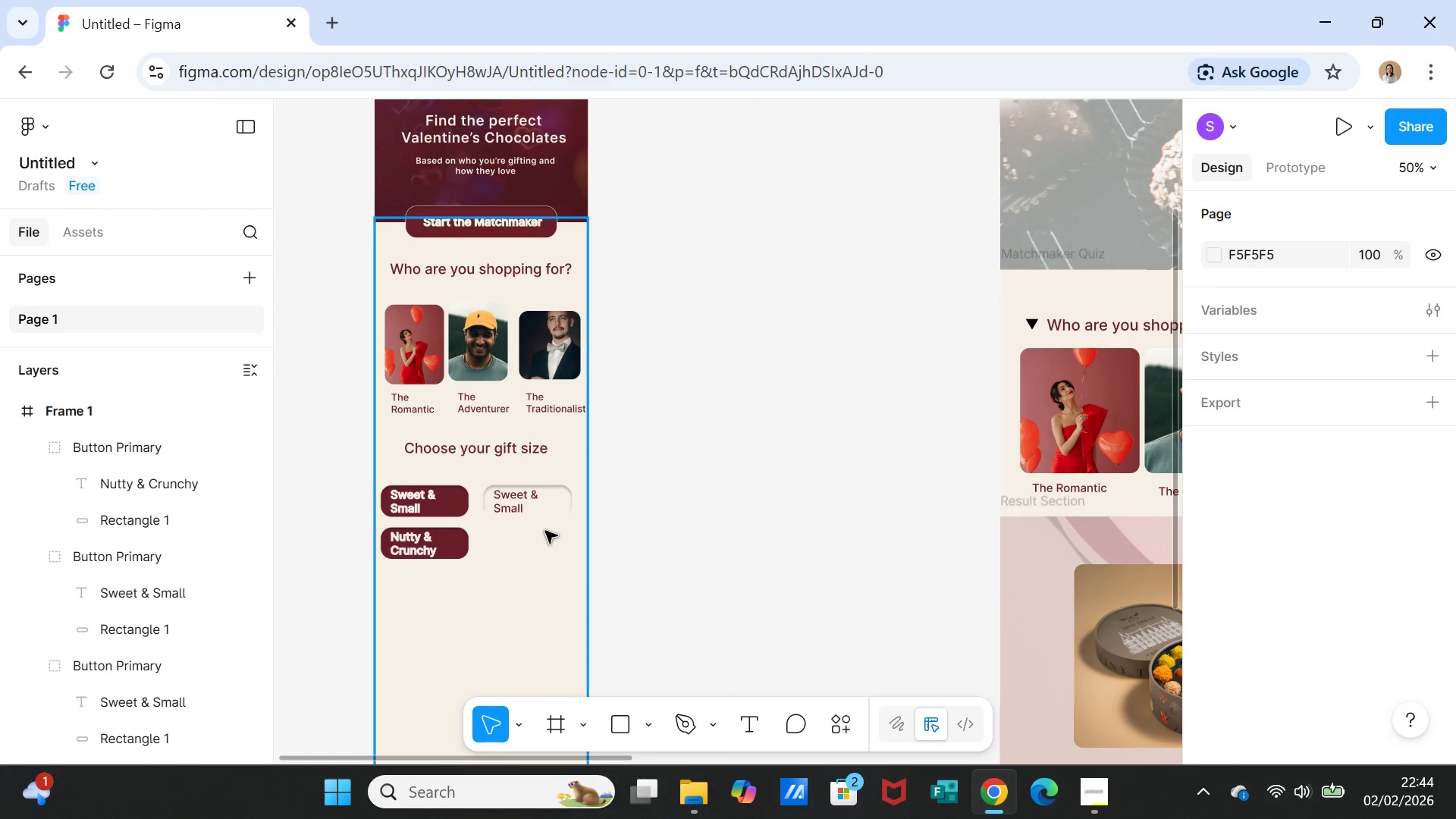 
left_click([538, 510])
 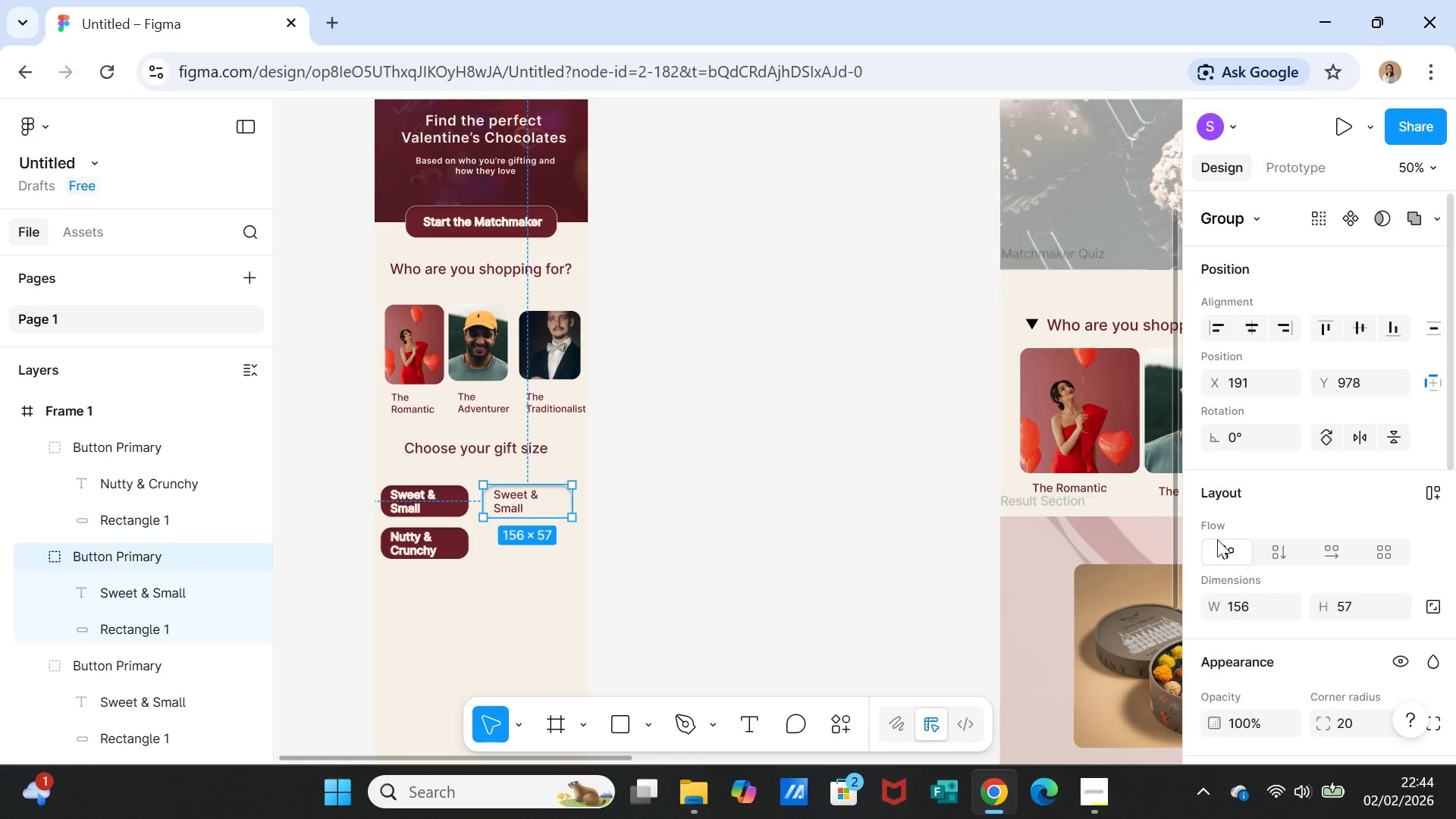 
scroll: coordinate [1309, 566], scroll_direction: down, amount: 4.0
 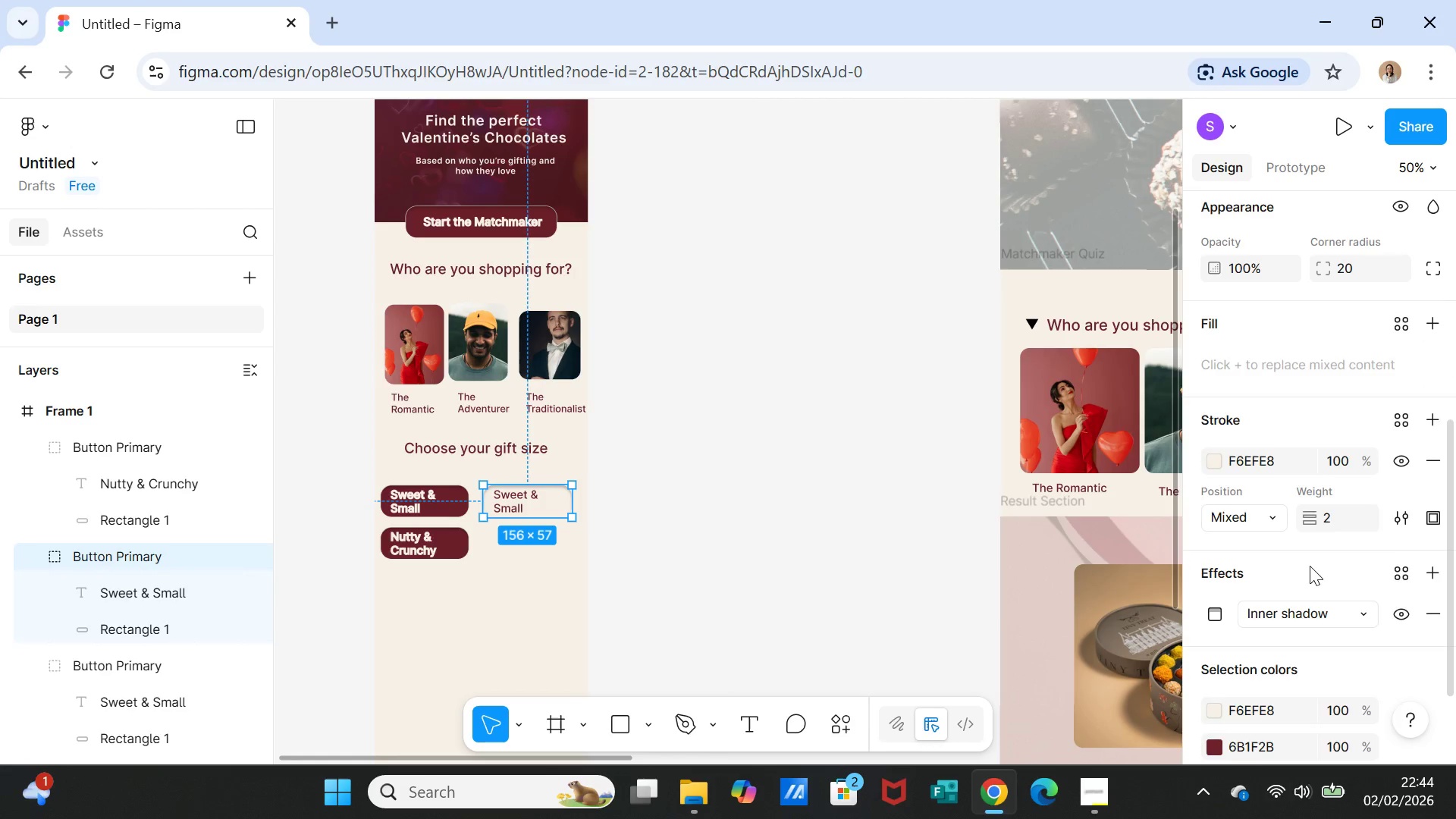 
scroll: coordinate [1310, 566], scroll_direction: up, amount: 1.0
 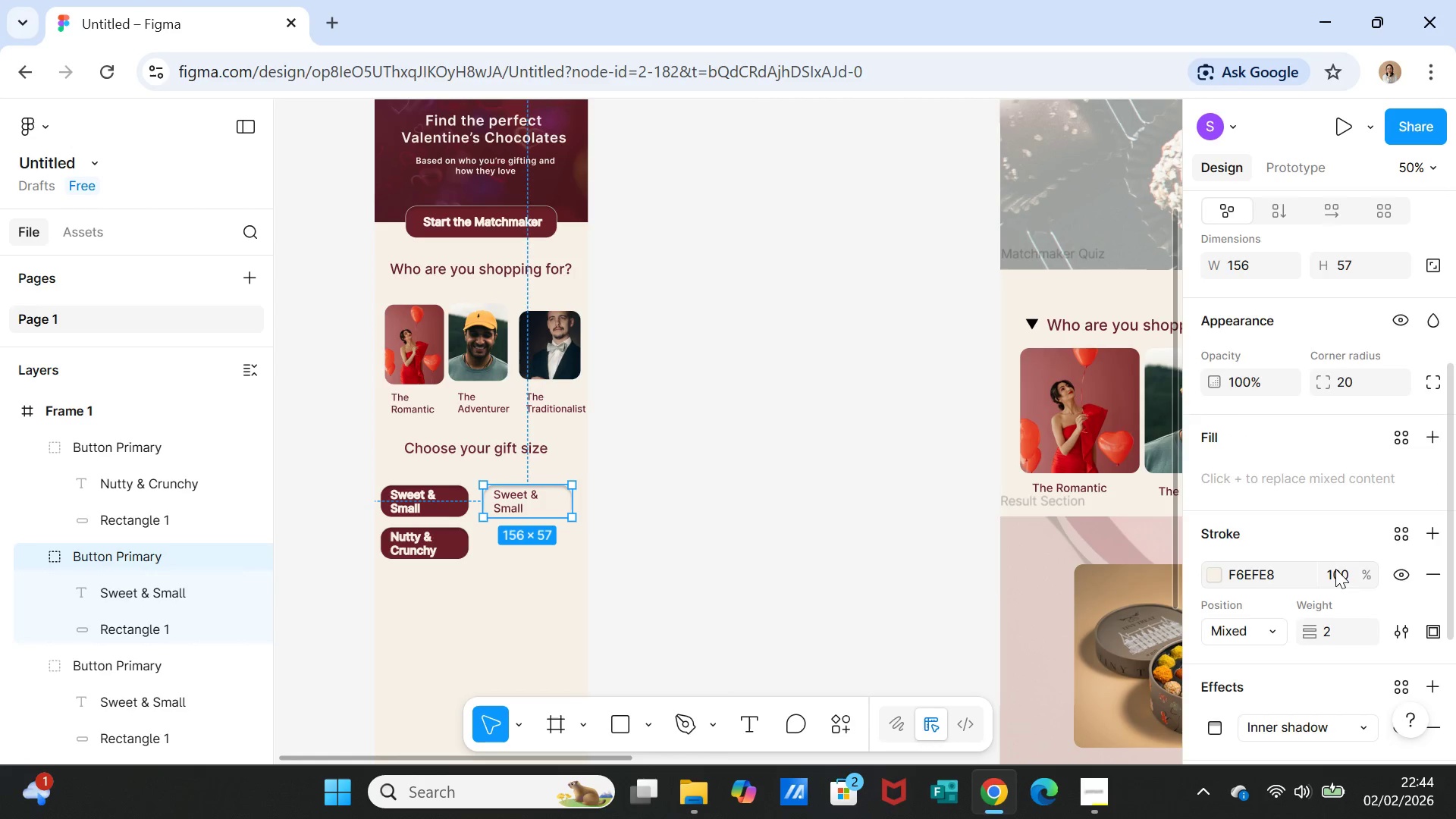 
scroll: coordinate [1336, 570], scroll_direction: down, amount: 1.0
 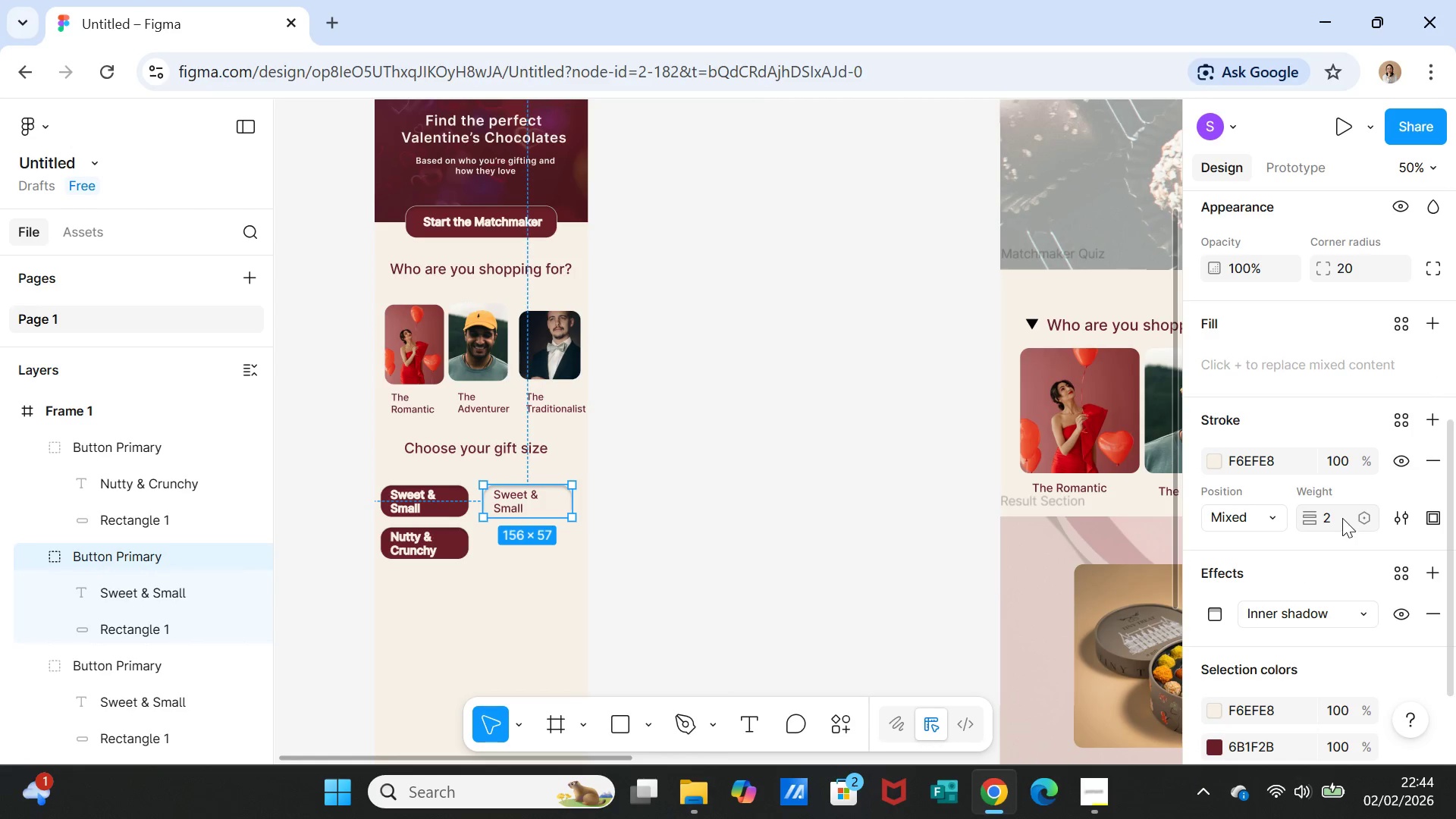 
left_click([1332, 519])
 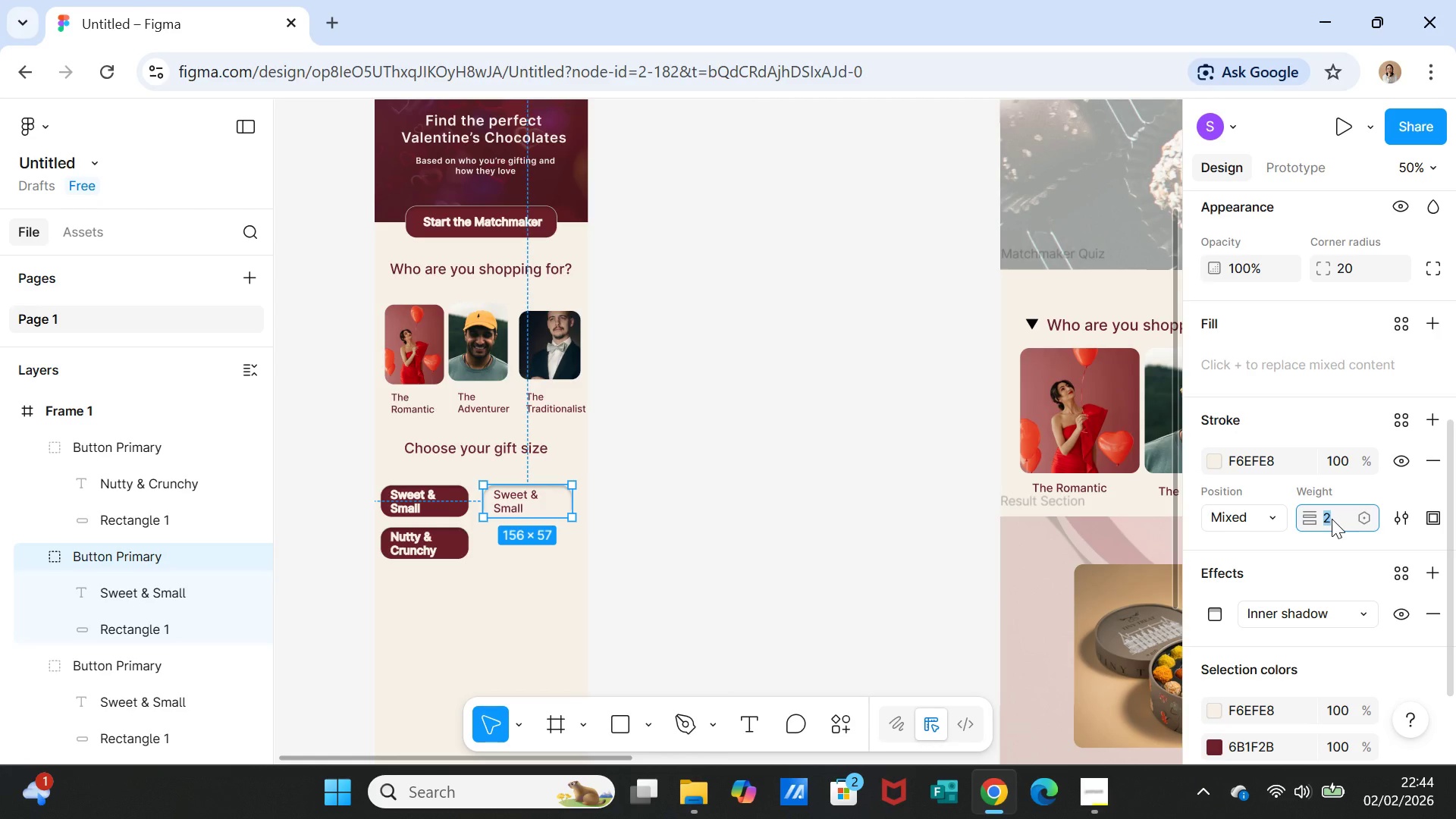 
key(3)
 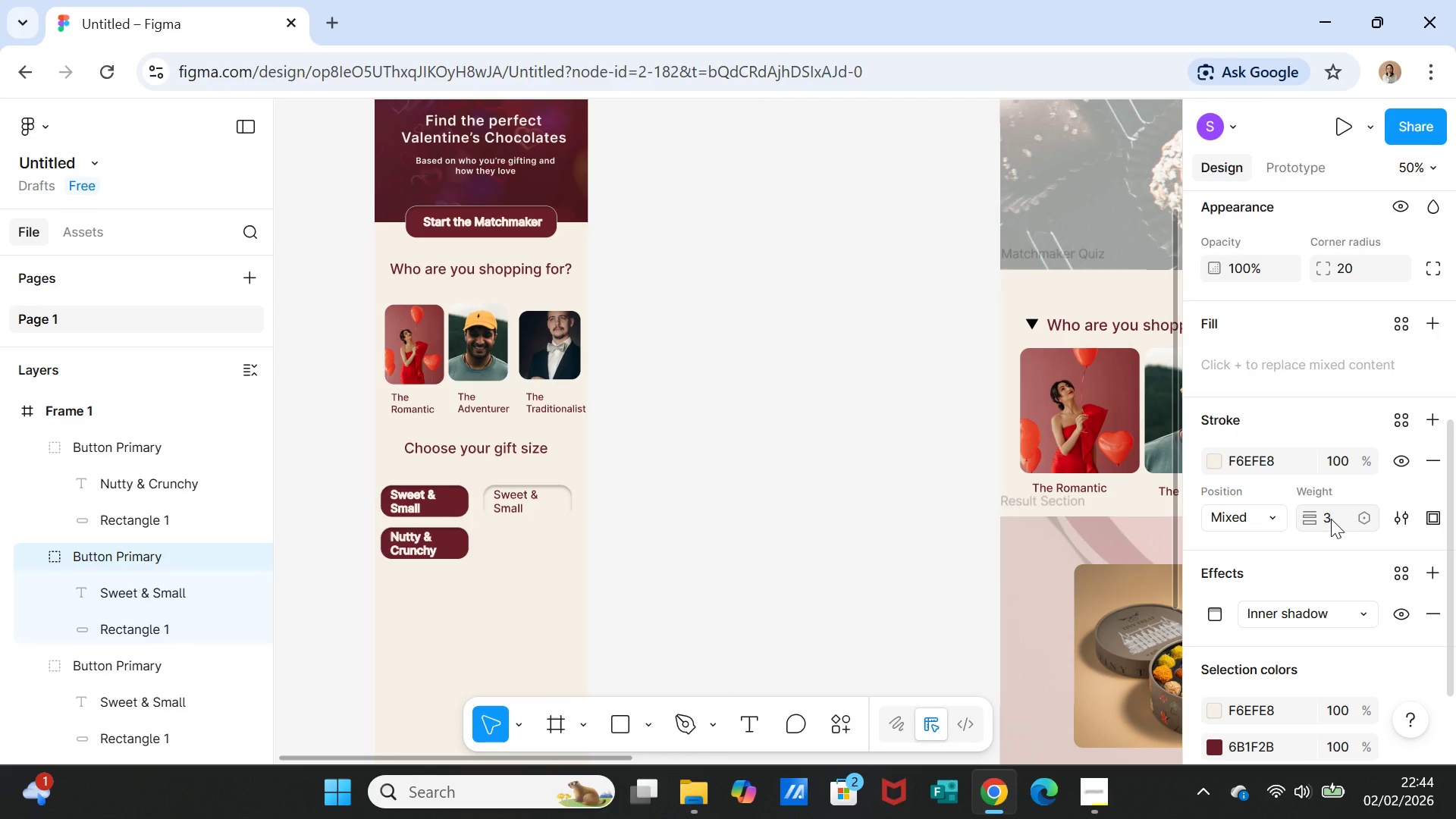 
key(Enter)
 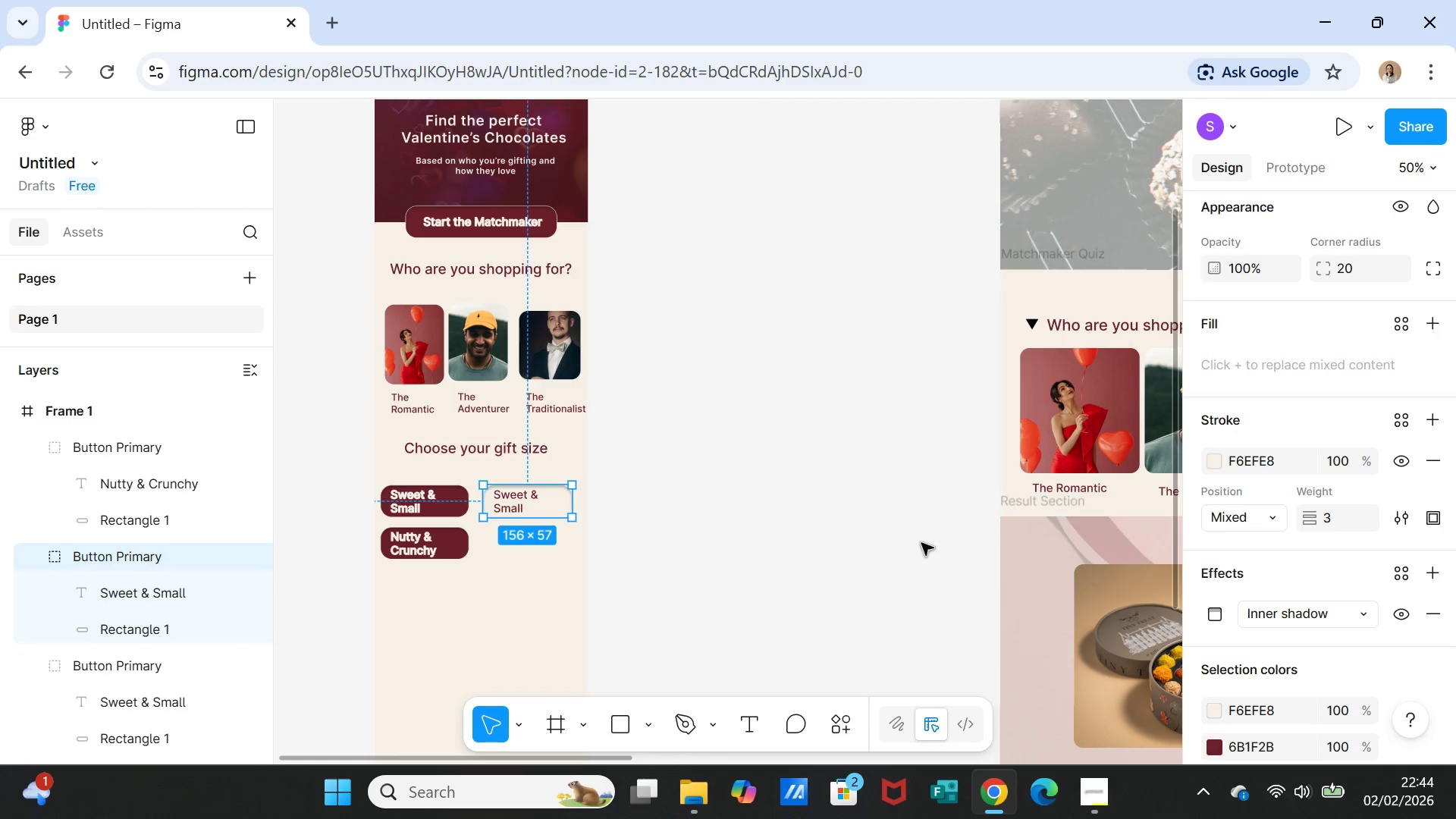 
left_click([821, 521])
 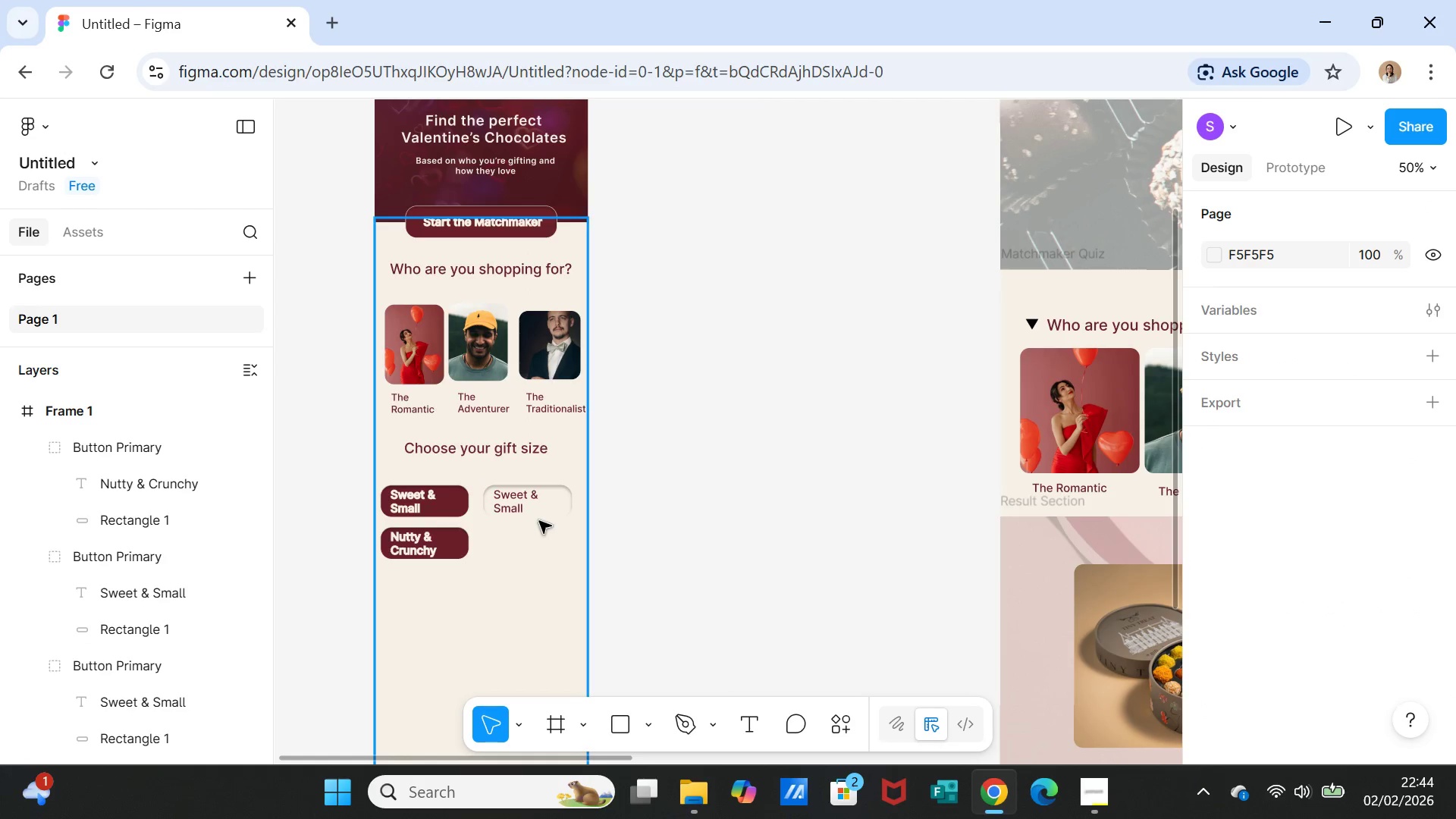 
left_click([535, 514])
 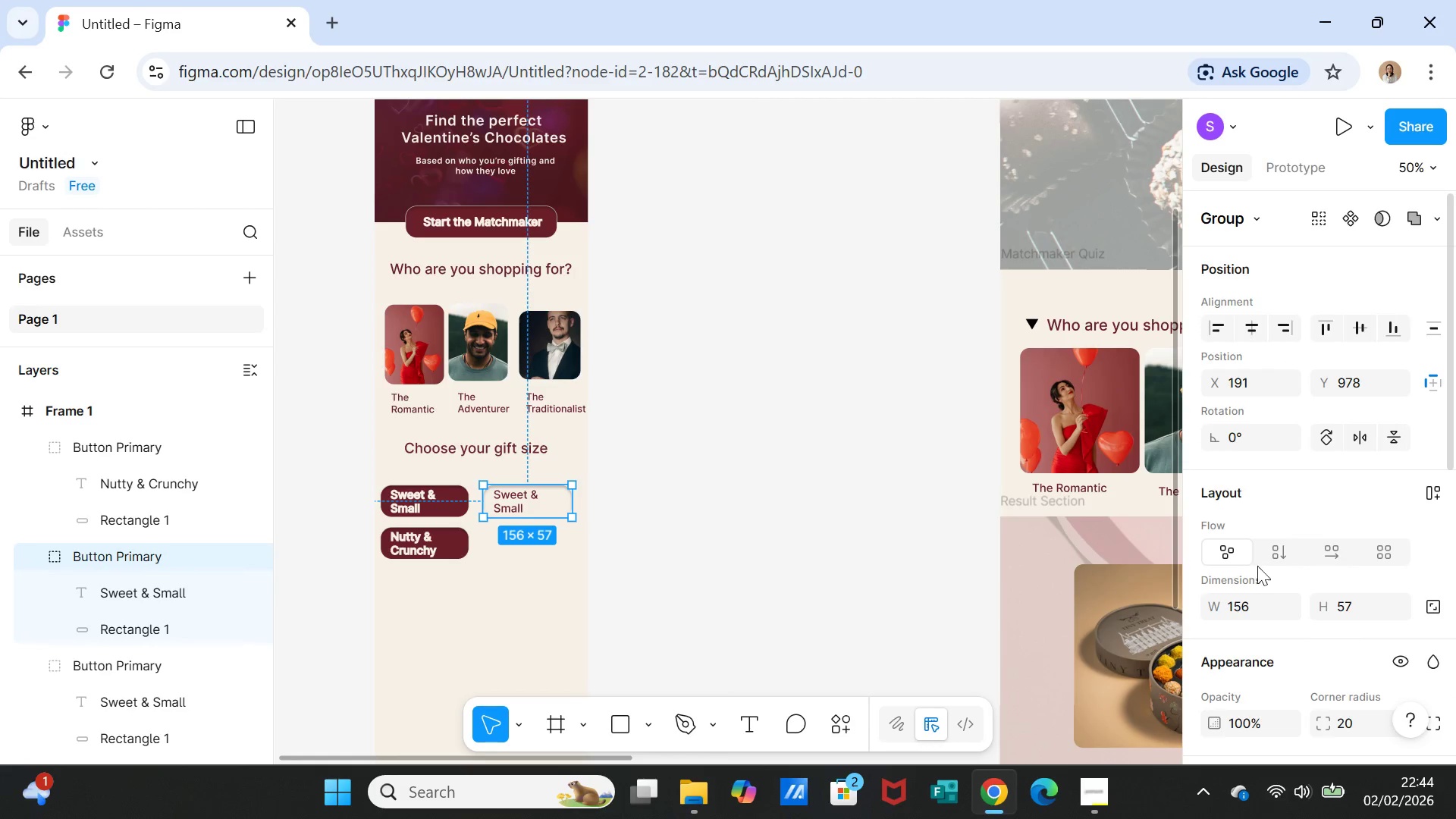 
scroll: coordinate [1284, 585], scroll_direction: down, amount: 4.0
 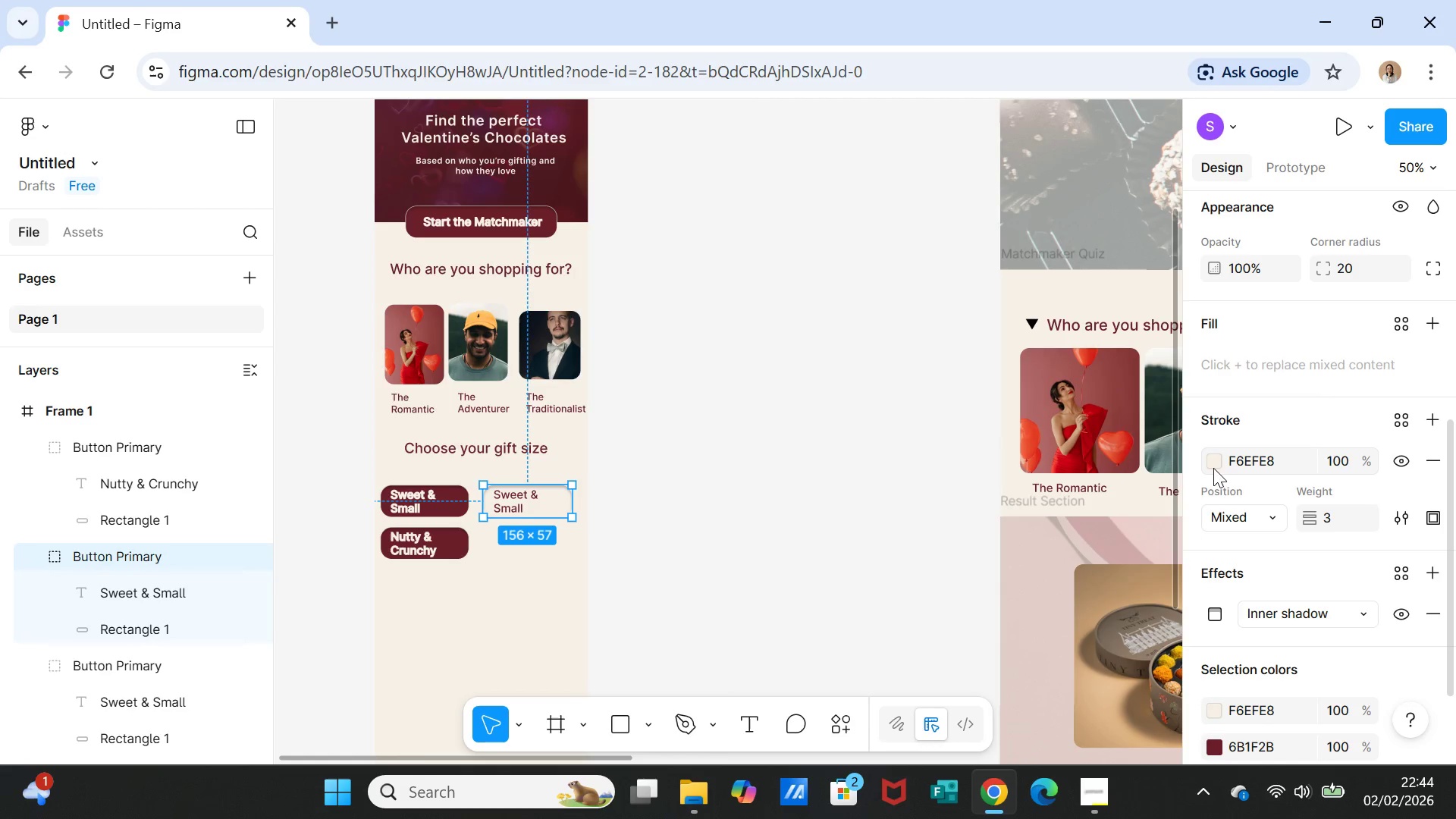 
left_click([1211, 460])
 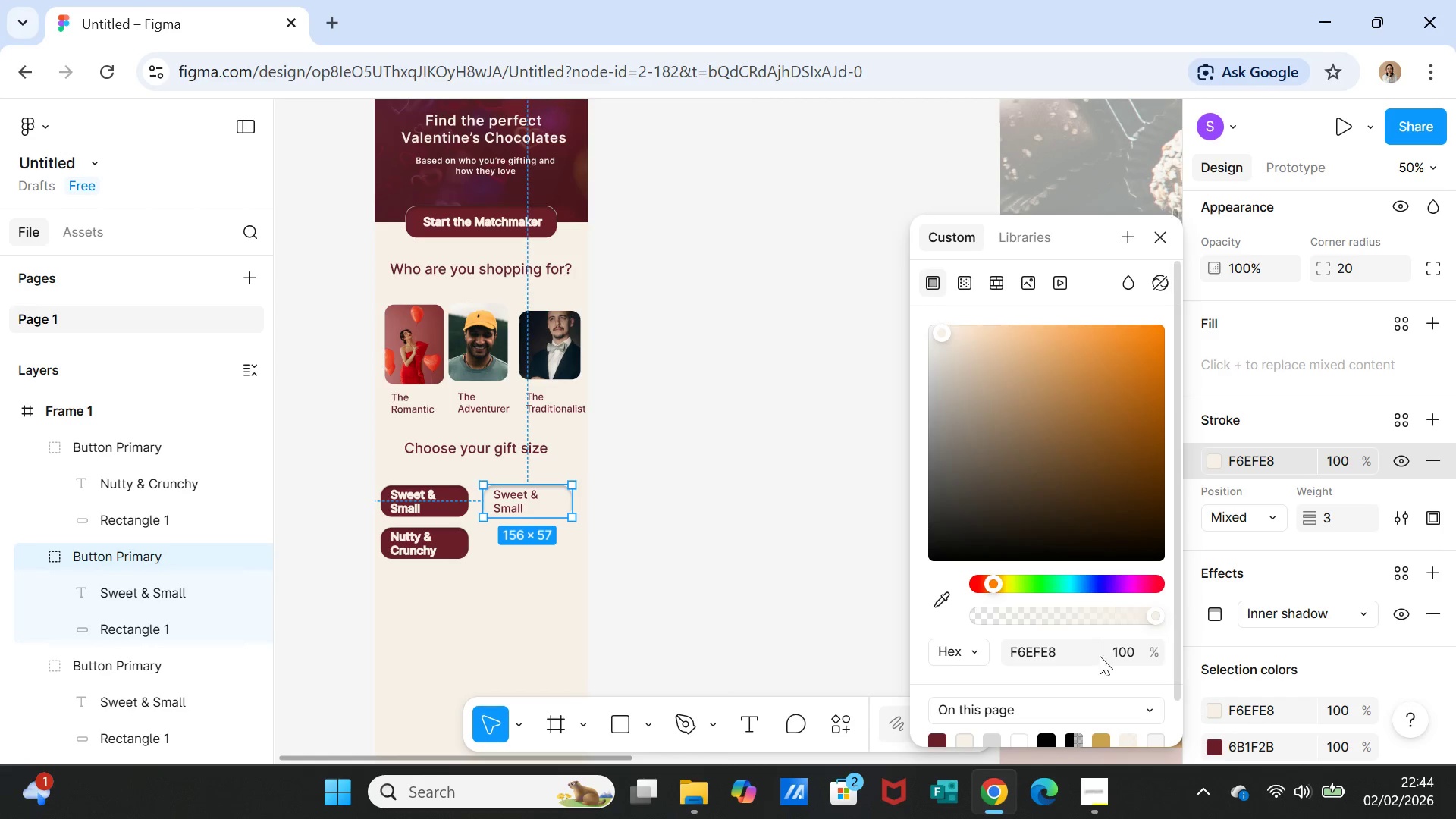 
scroll: coordinate [1025, 681], scroll_direction: down, amount: 2.0
 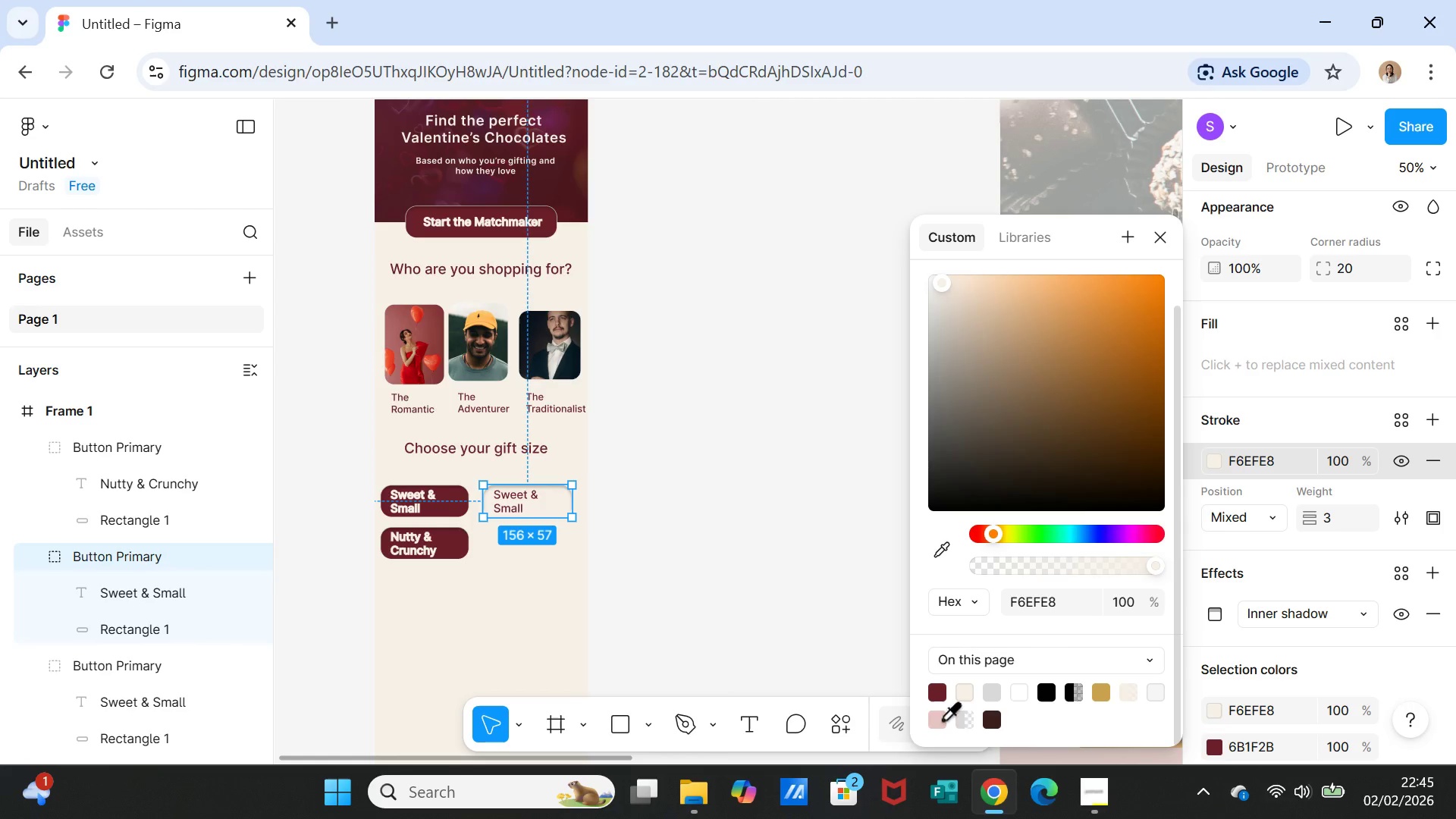 
left_click([962, 692])
 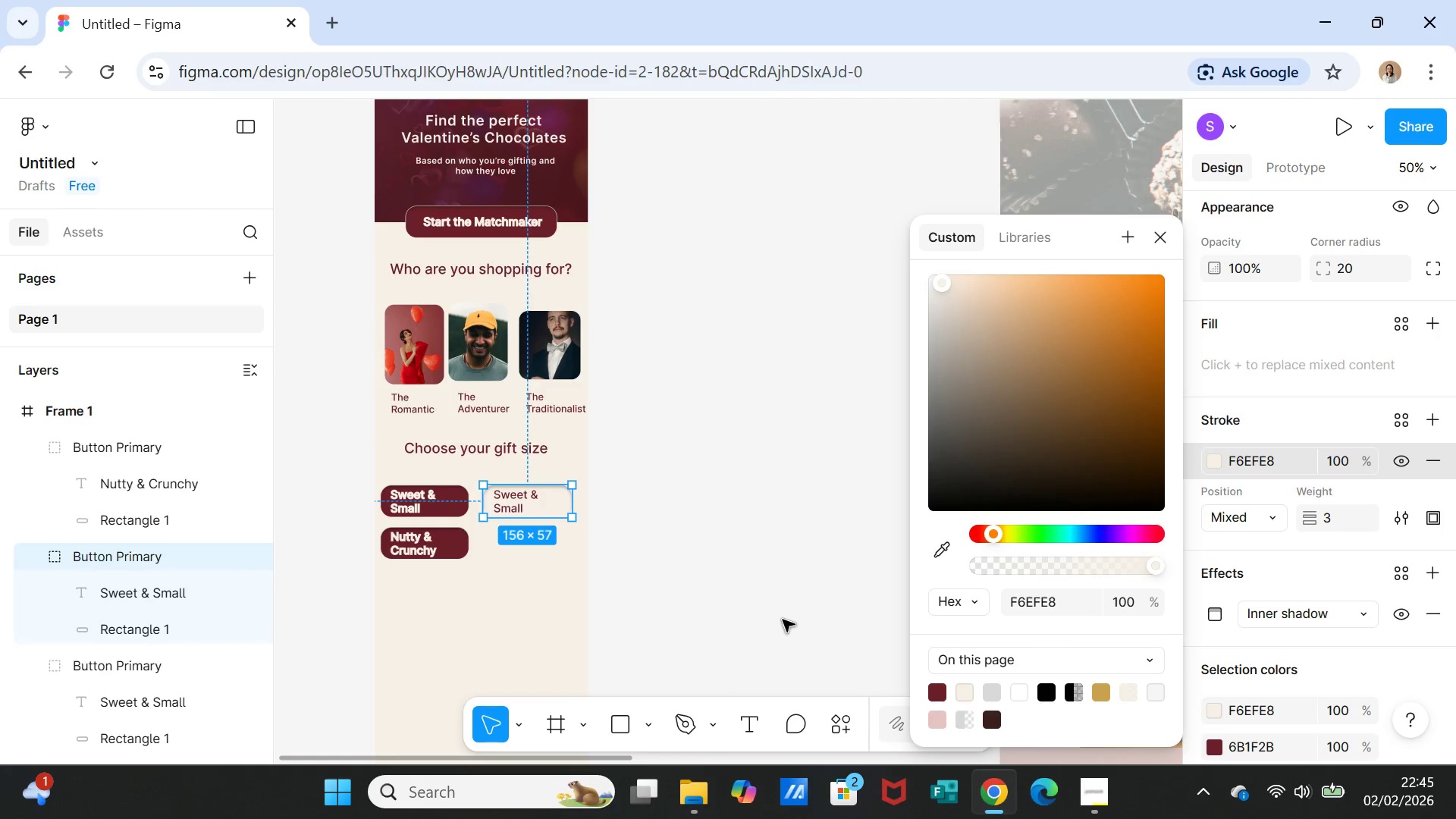 
left_click([799, 597])
 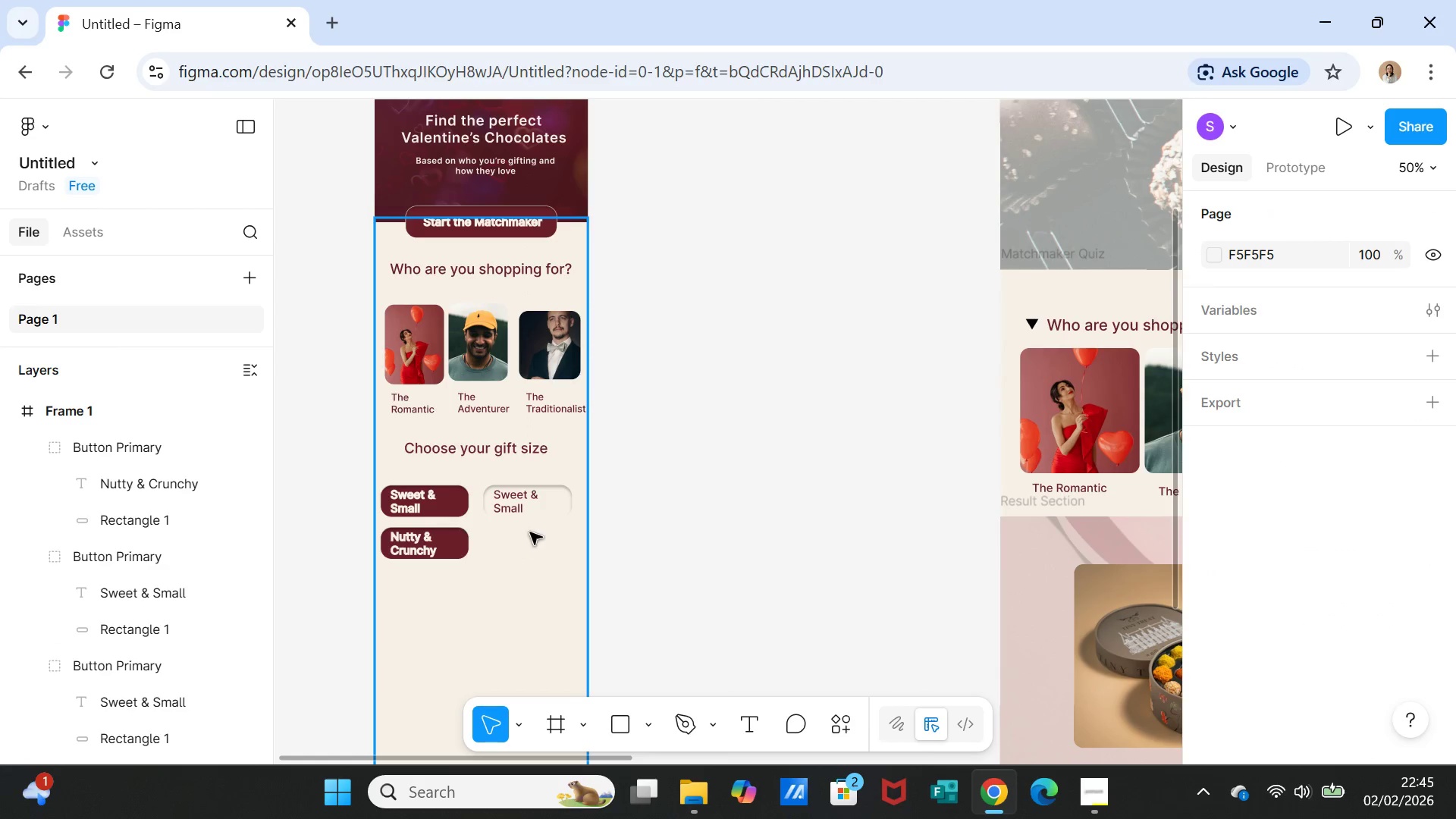 
left_click([541, 514])
 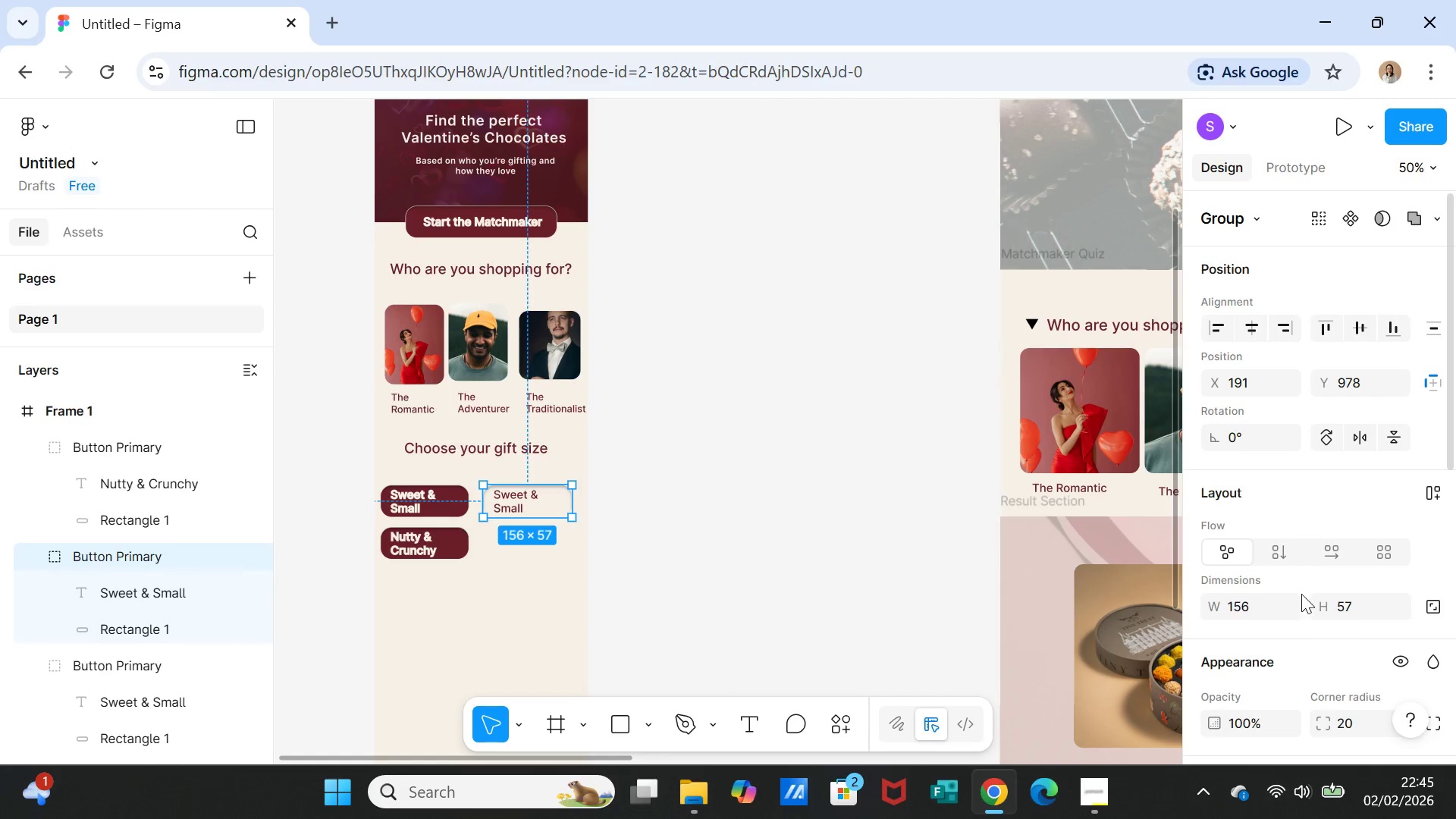 
scroll: coordinate [1316, 611], scroll_direction: down, amount: 2.0
 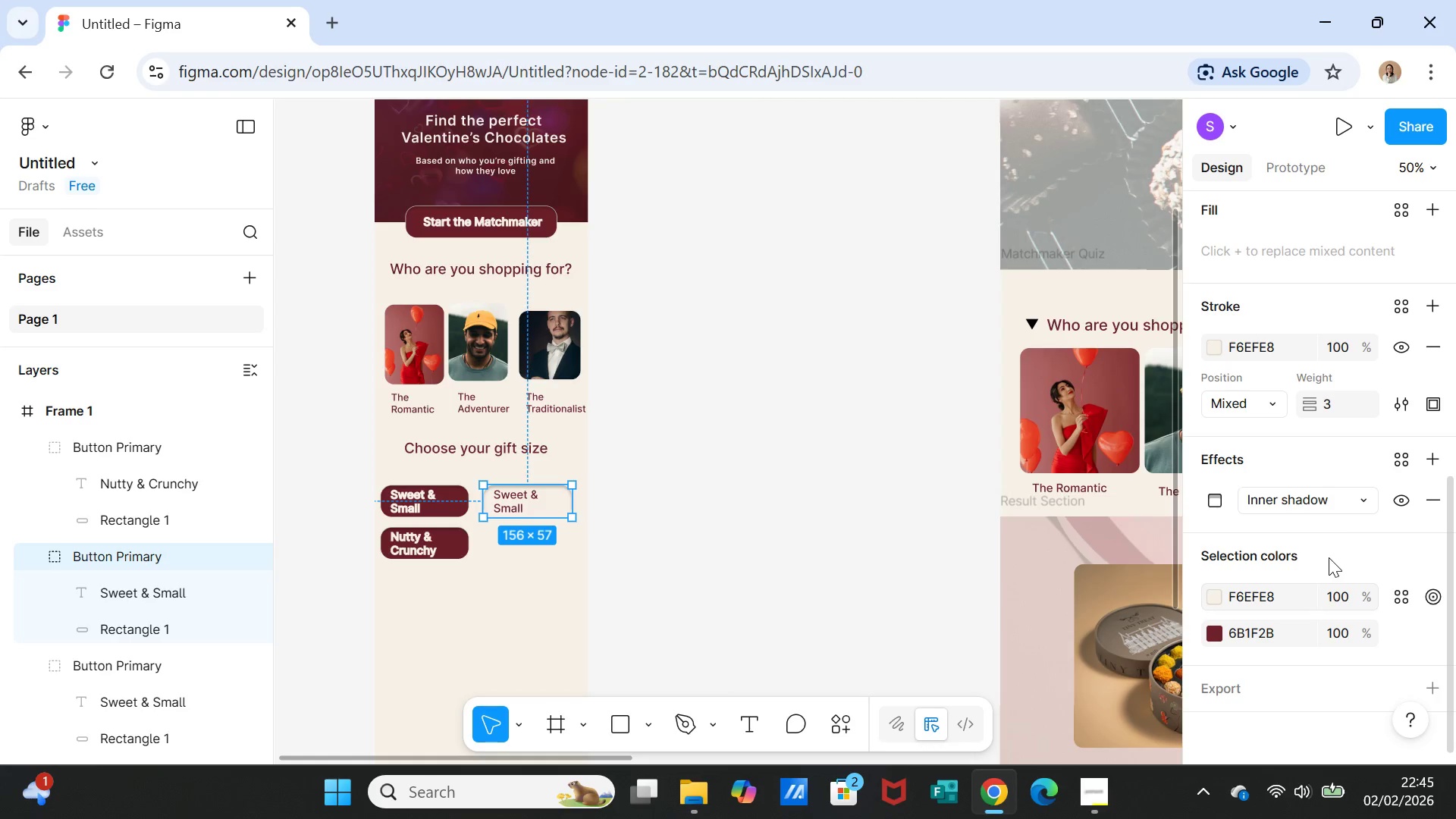 
left_click([1369, 498])
 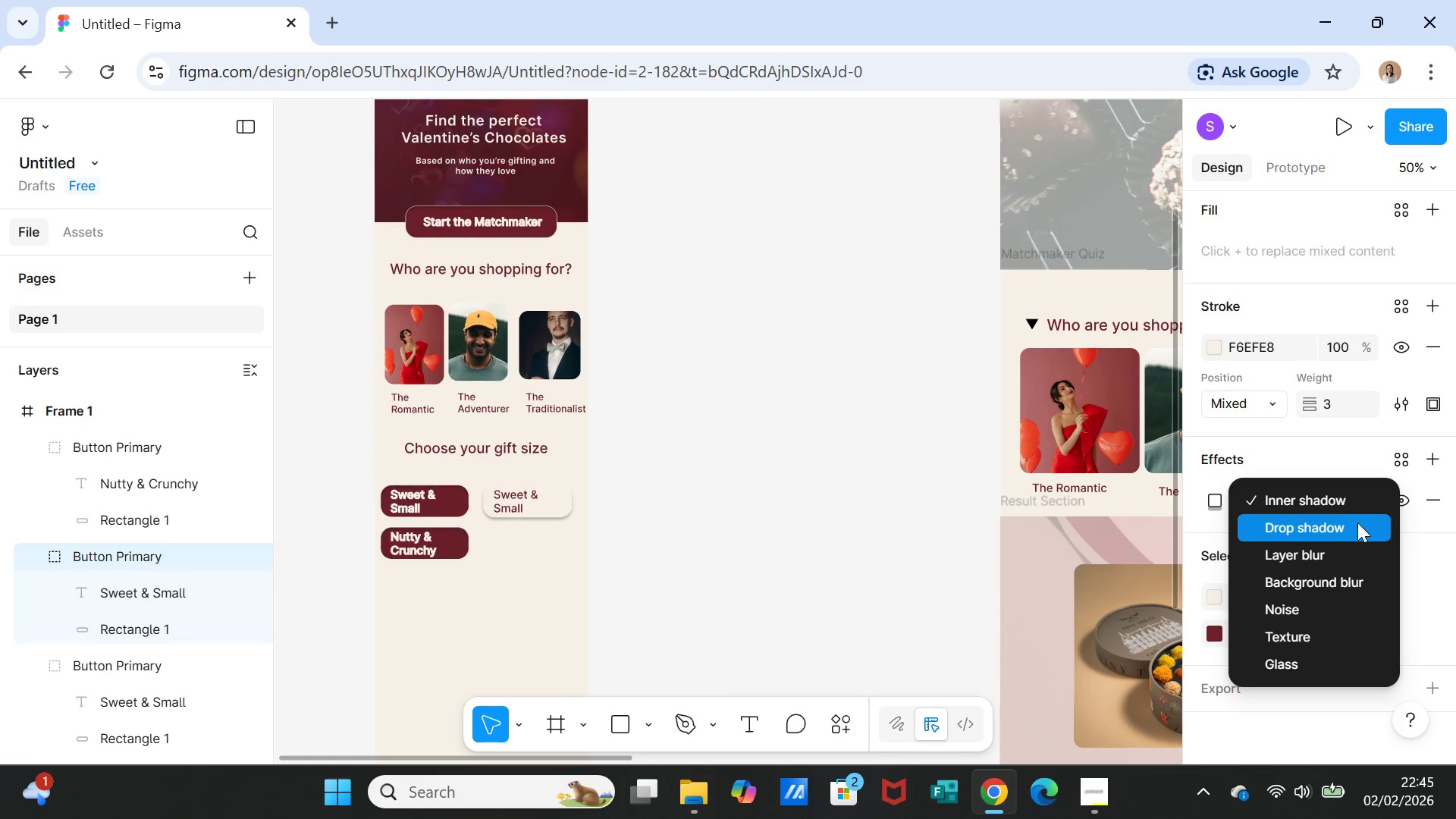 
left_click([1357, 522])
 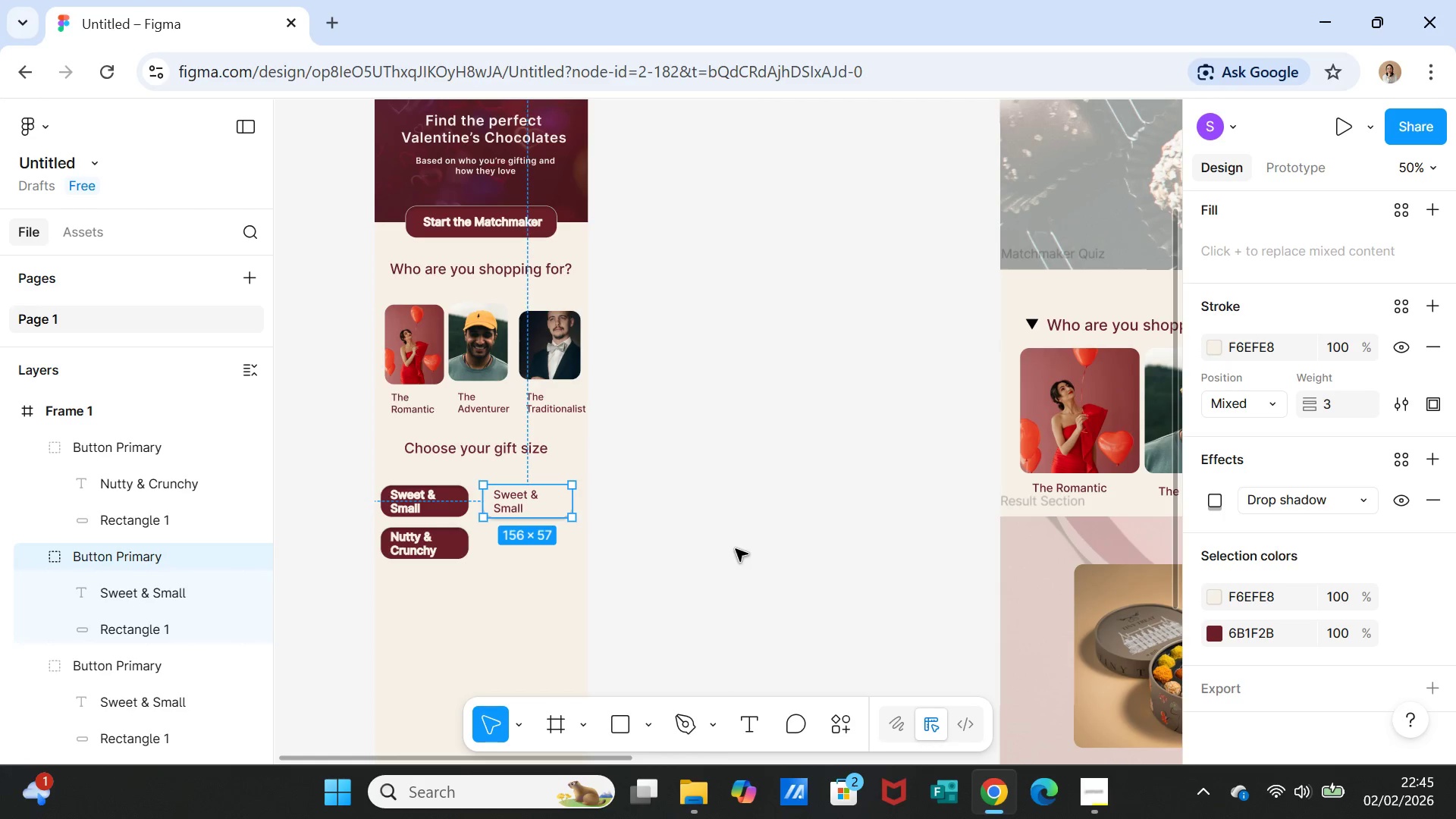 
left_click([736, 549])
 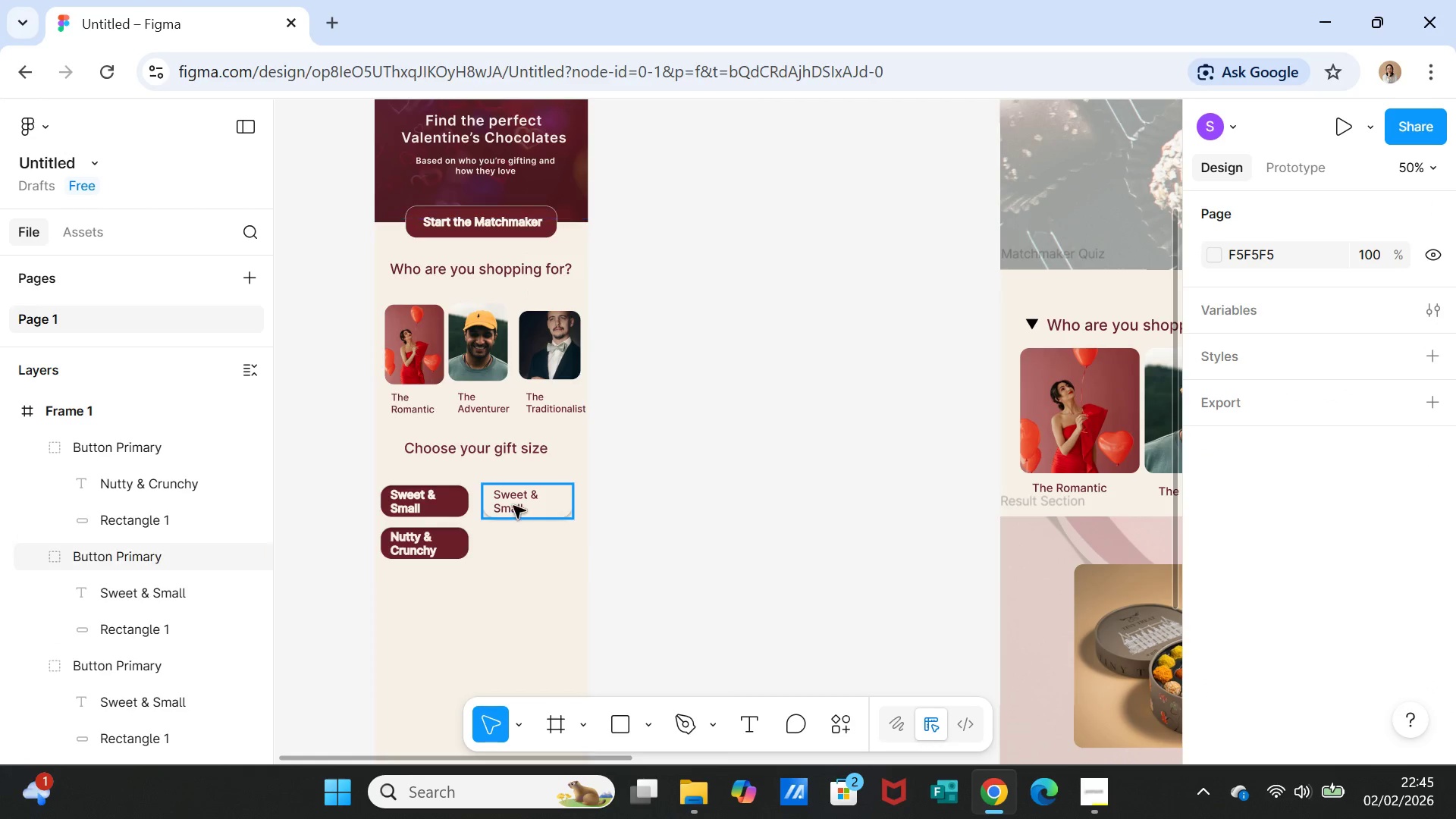 
double_click([513, 504])
 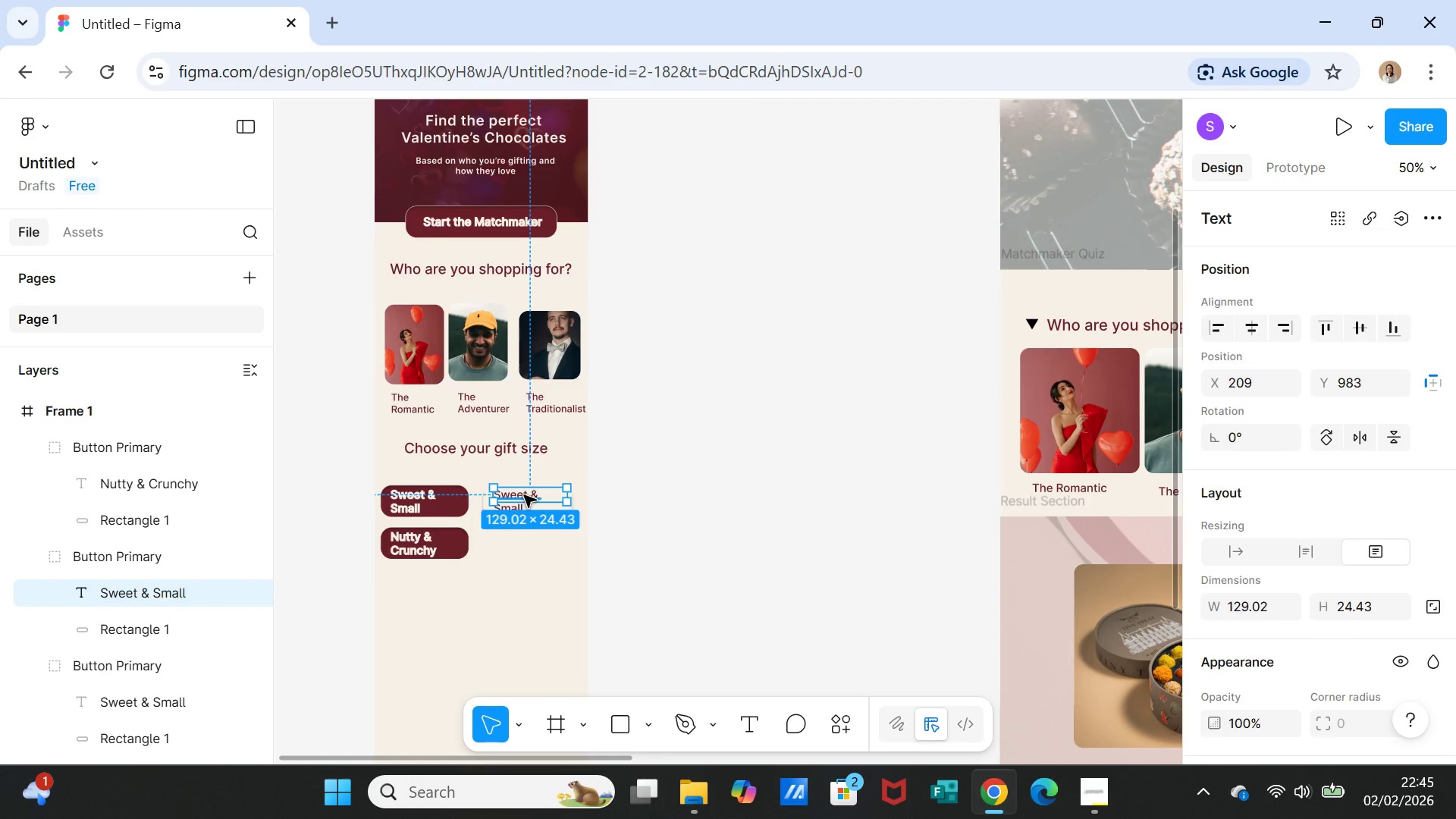 
double_click([524, 495])
 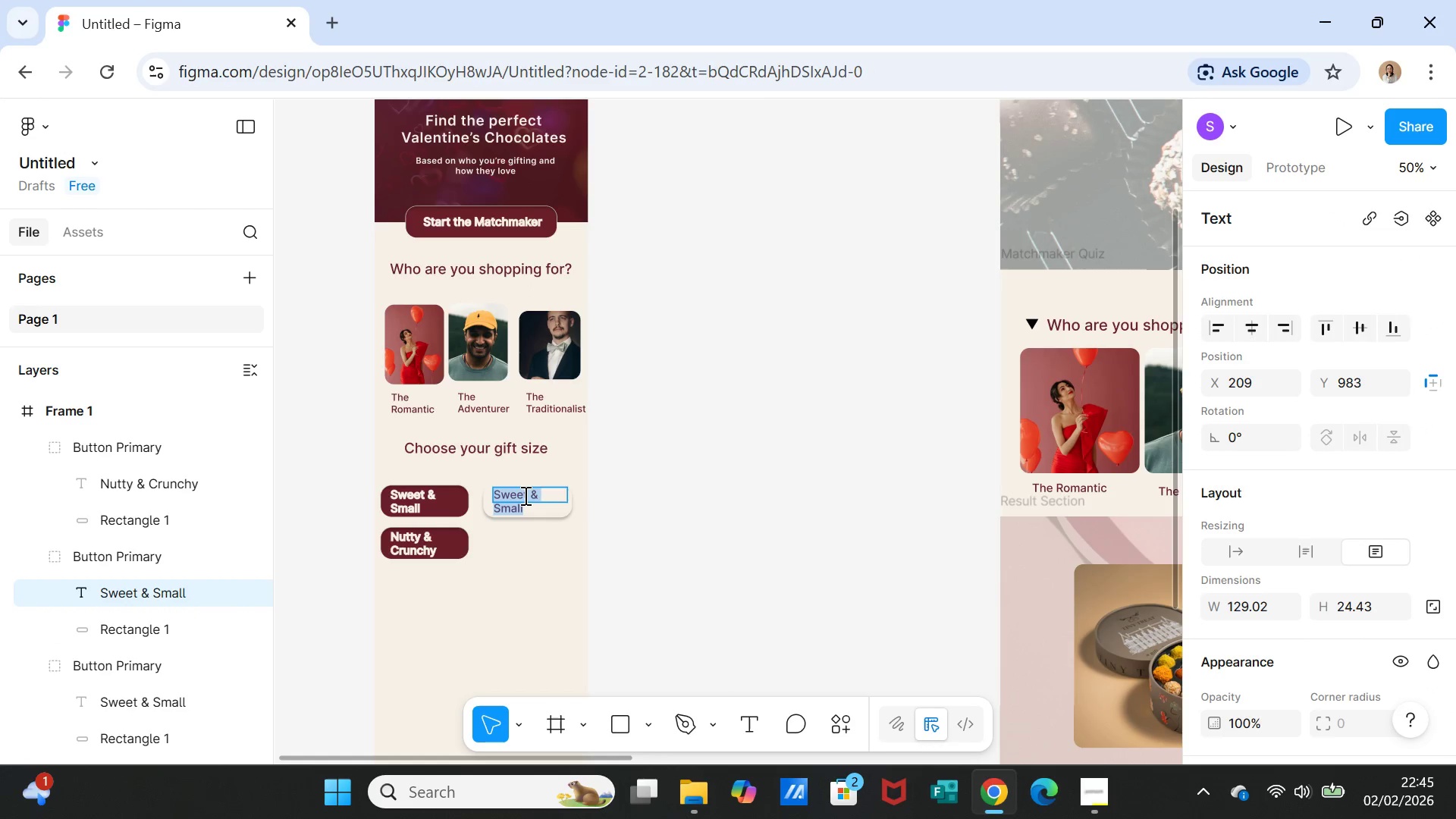 
triple_click([524, 495])
 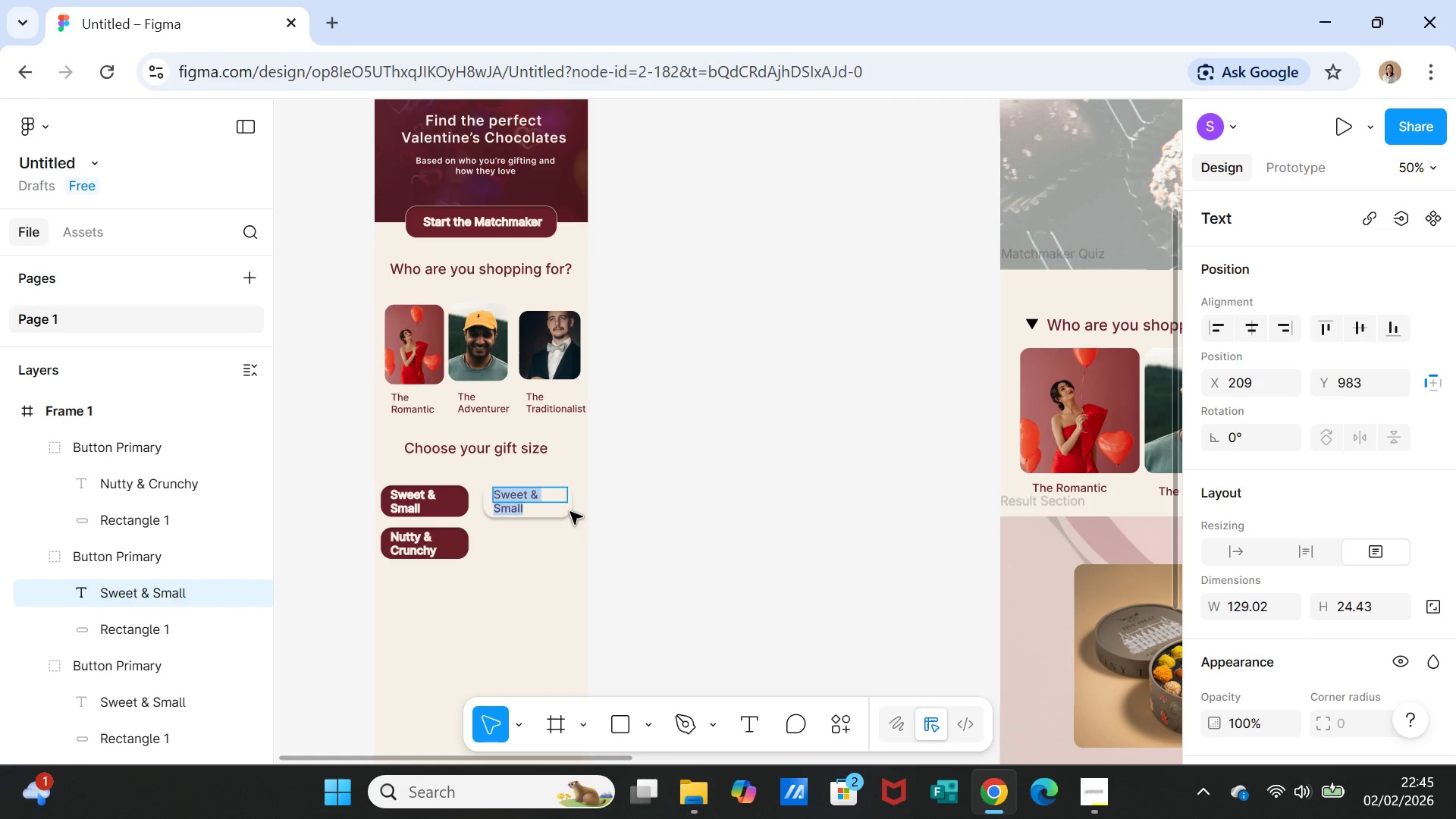 
key(CapsLock)
 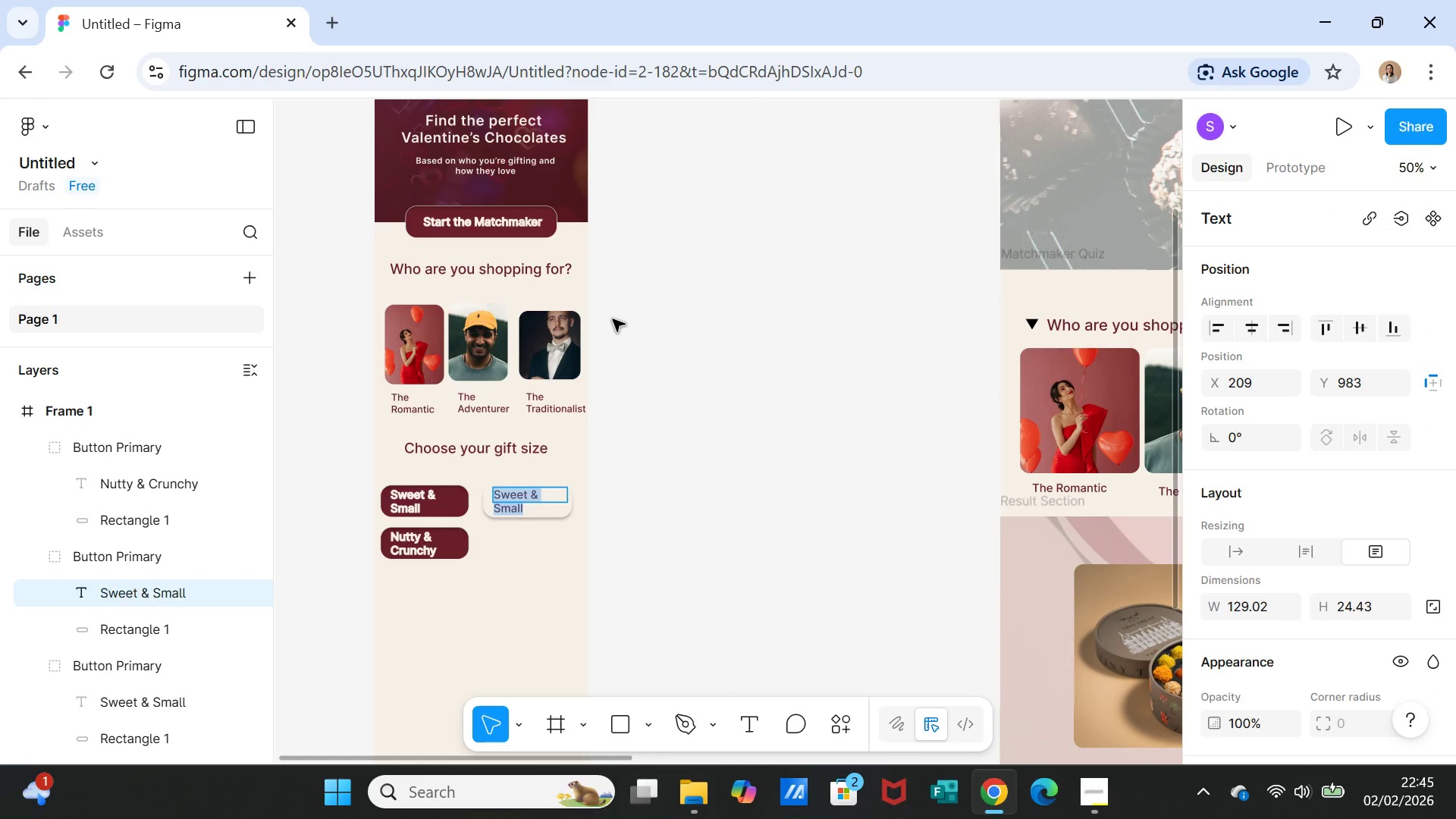 
type(Lovely )
 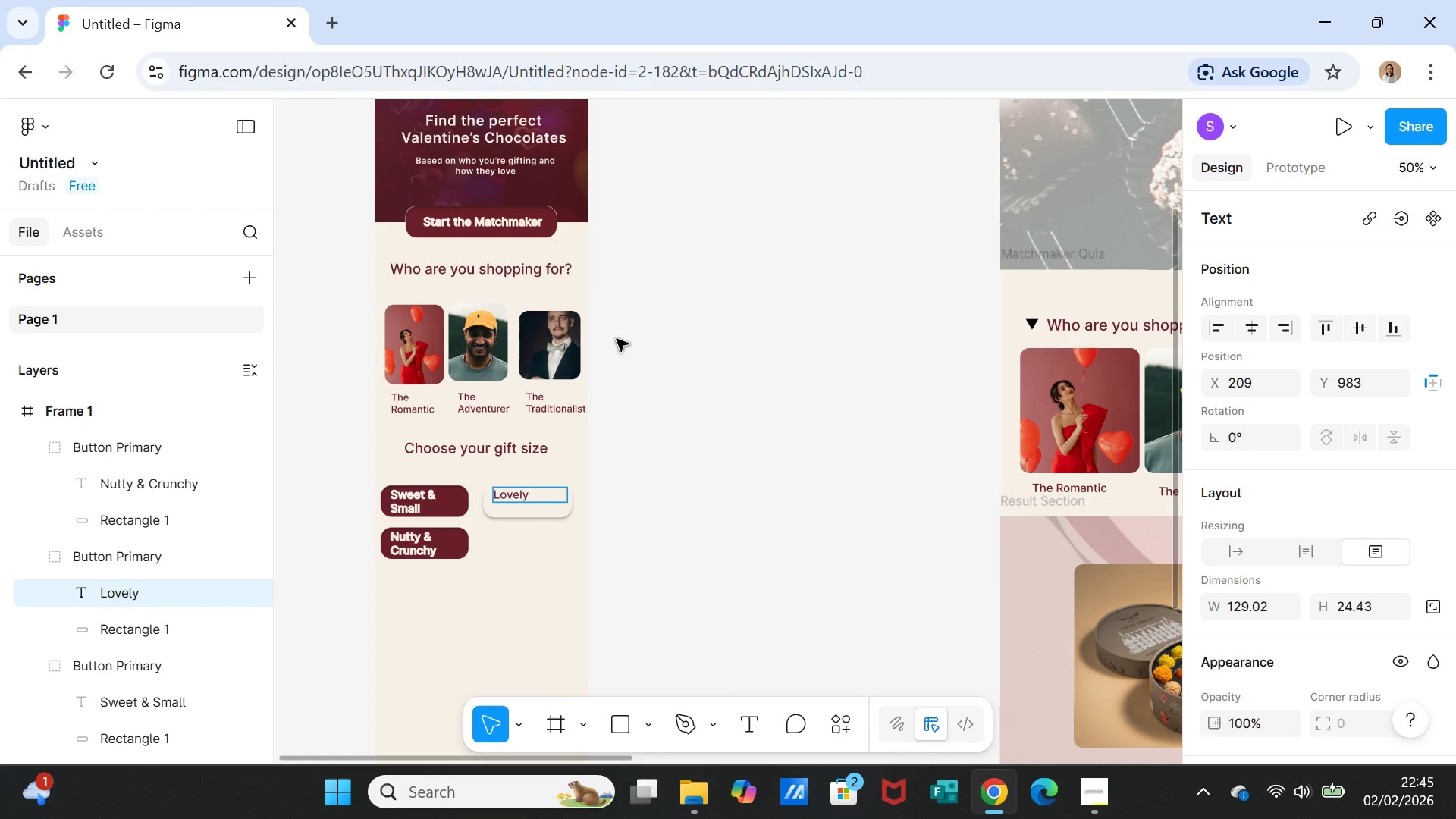 
type(Medium)
 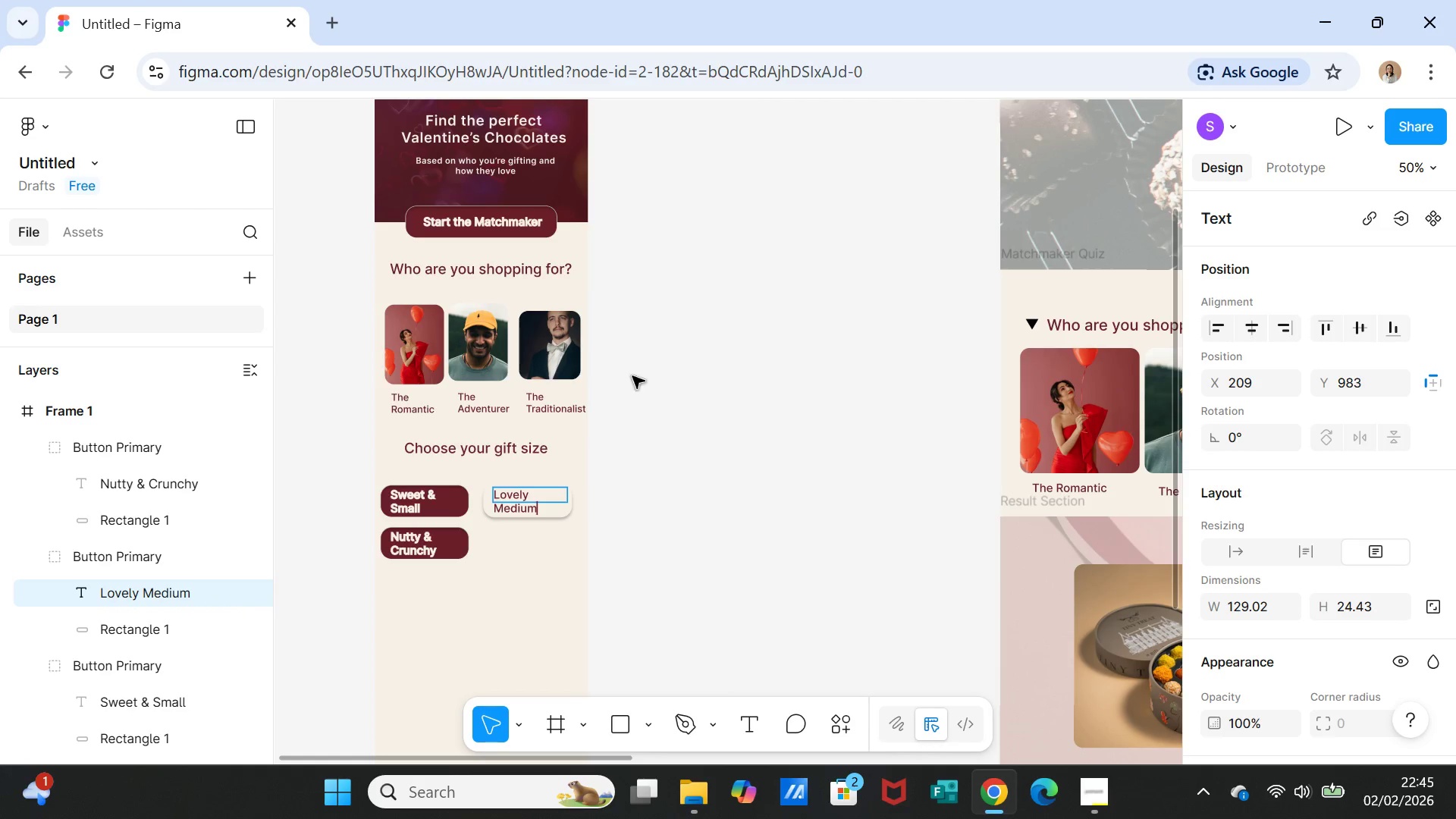 
left_click([698, 523])
 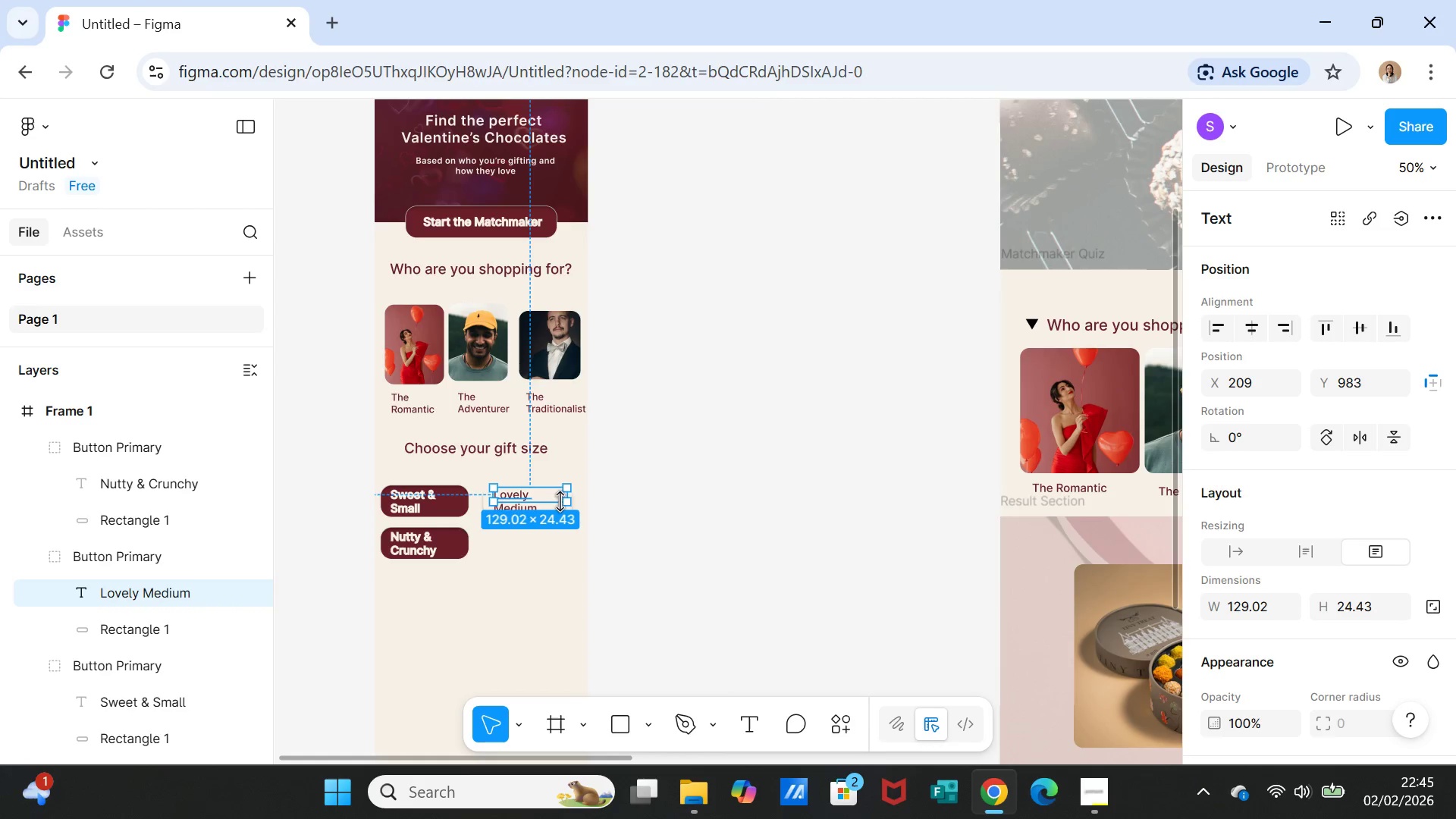 
left_click([685, 500])
 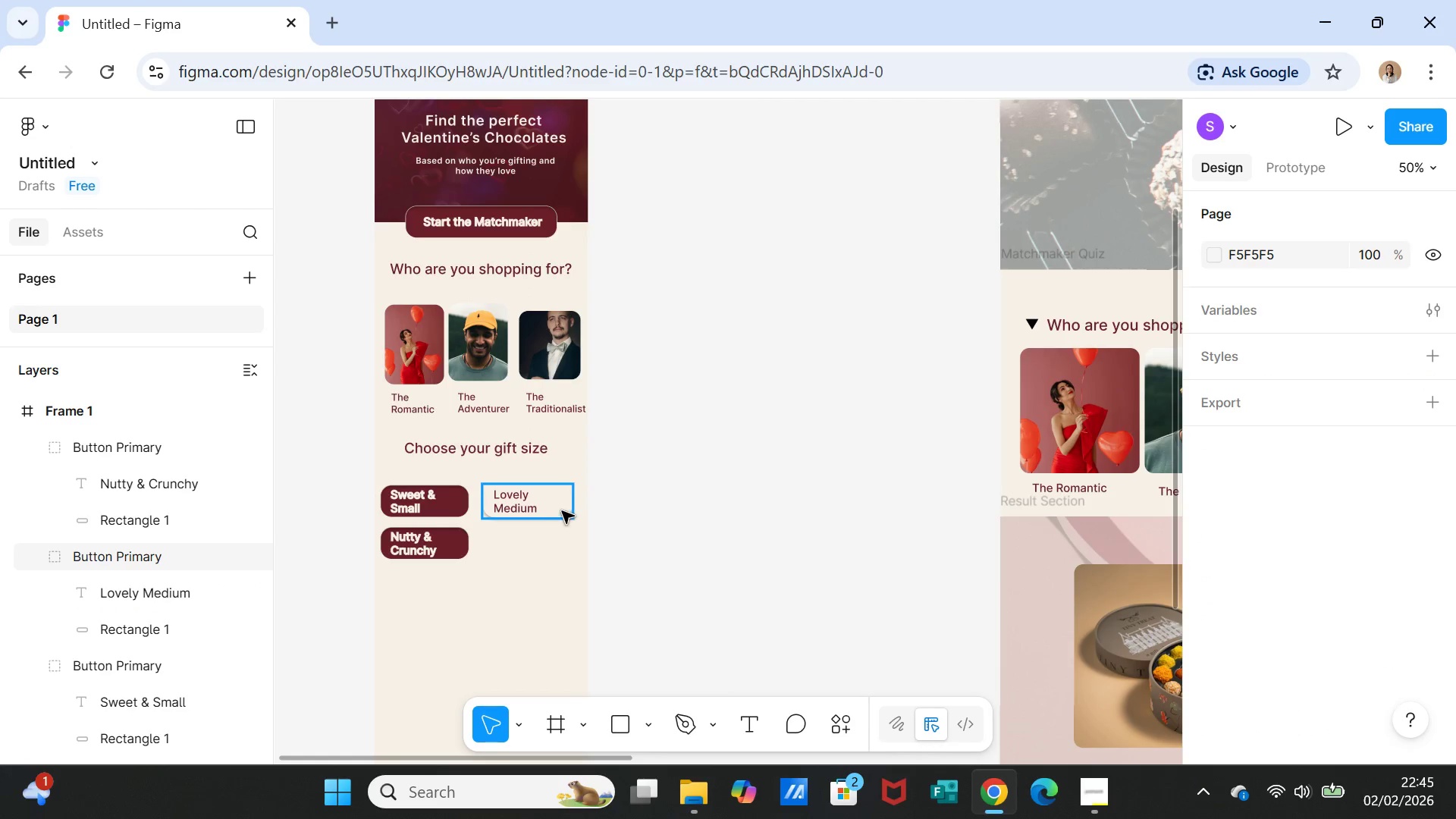 
left_click_drag(start_coordinate=[559, 511], to_coordinate=[558, 527])
 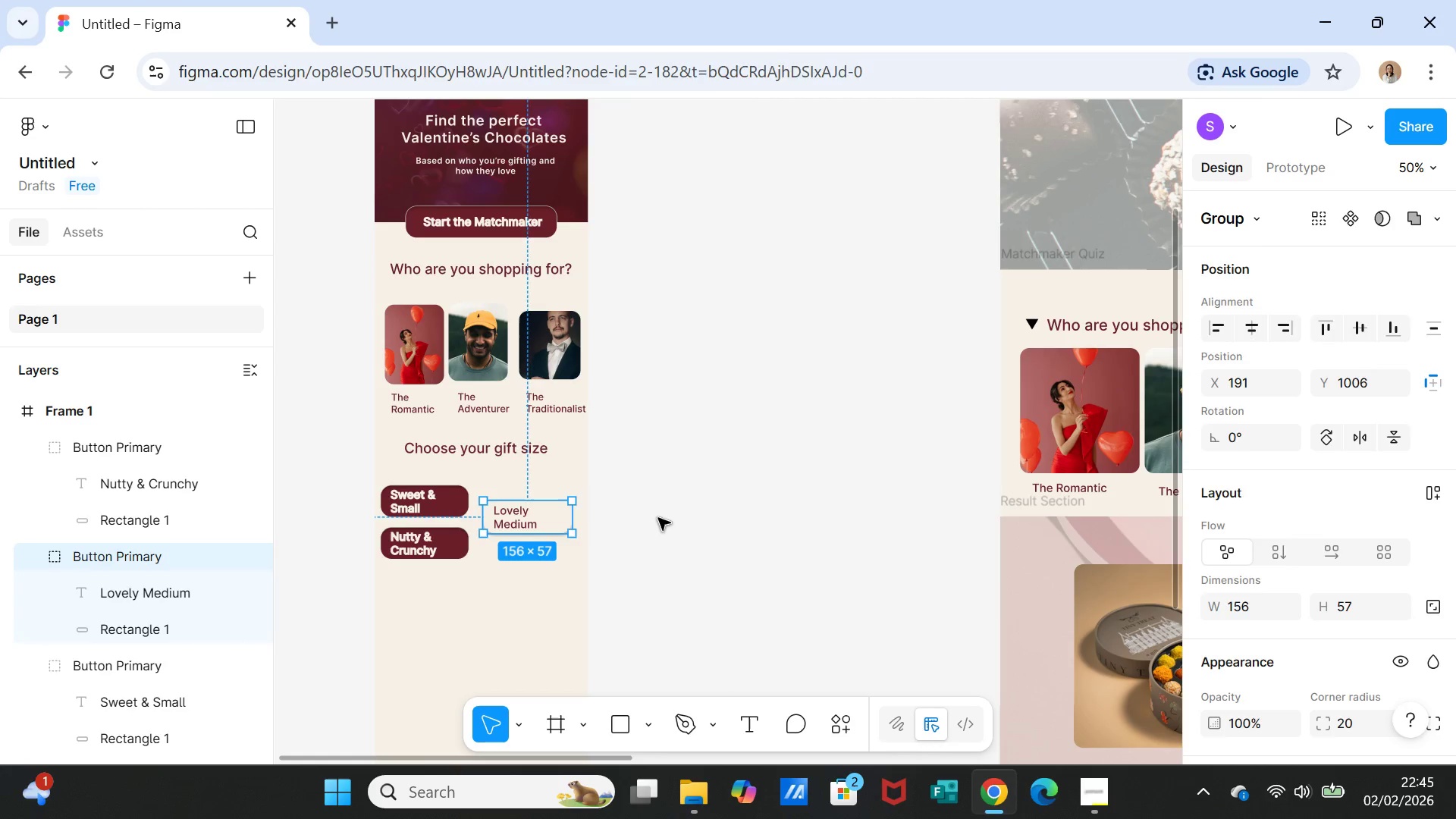 
left_click([658, 518])
 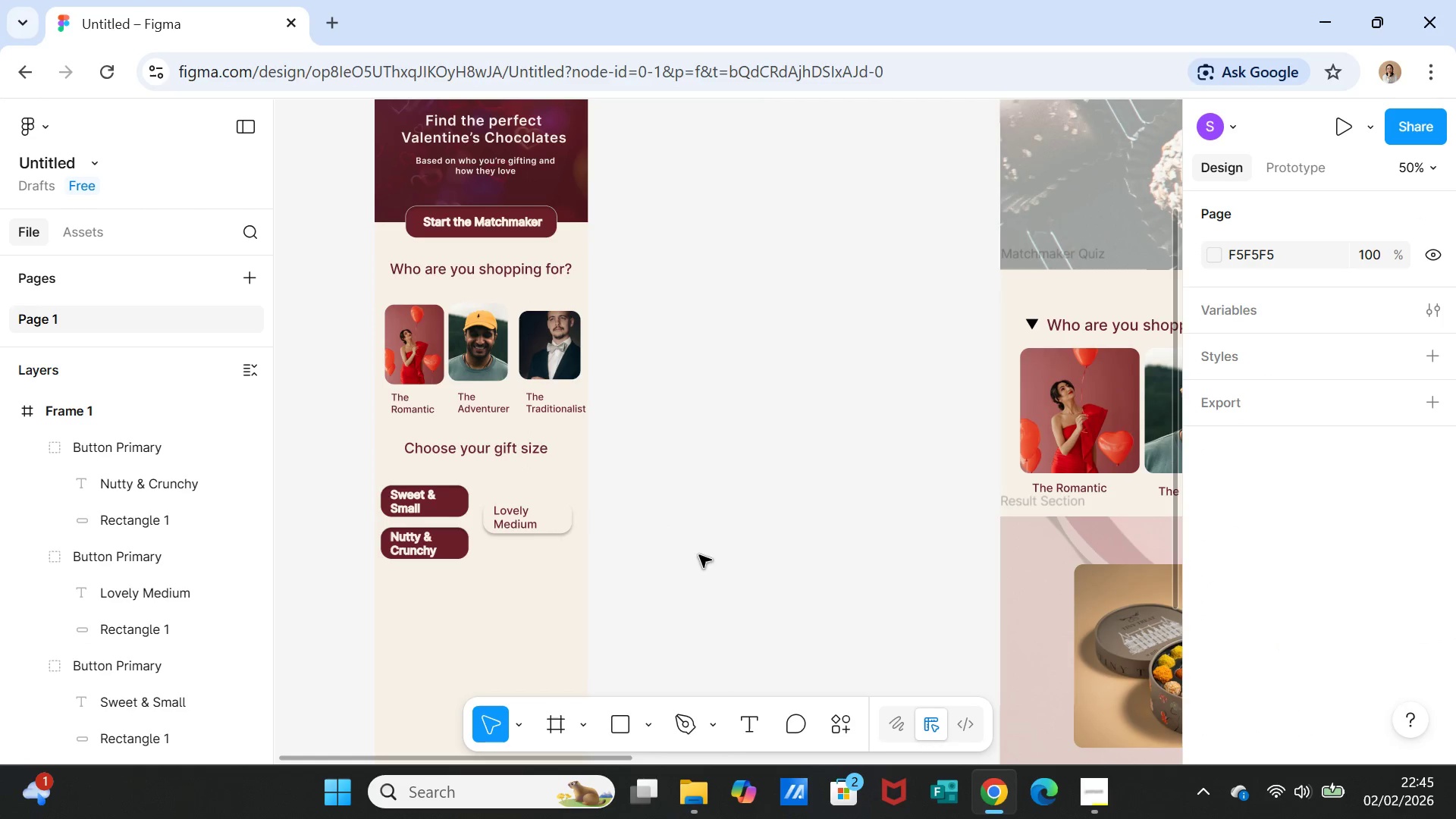 
wait(7.08)
 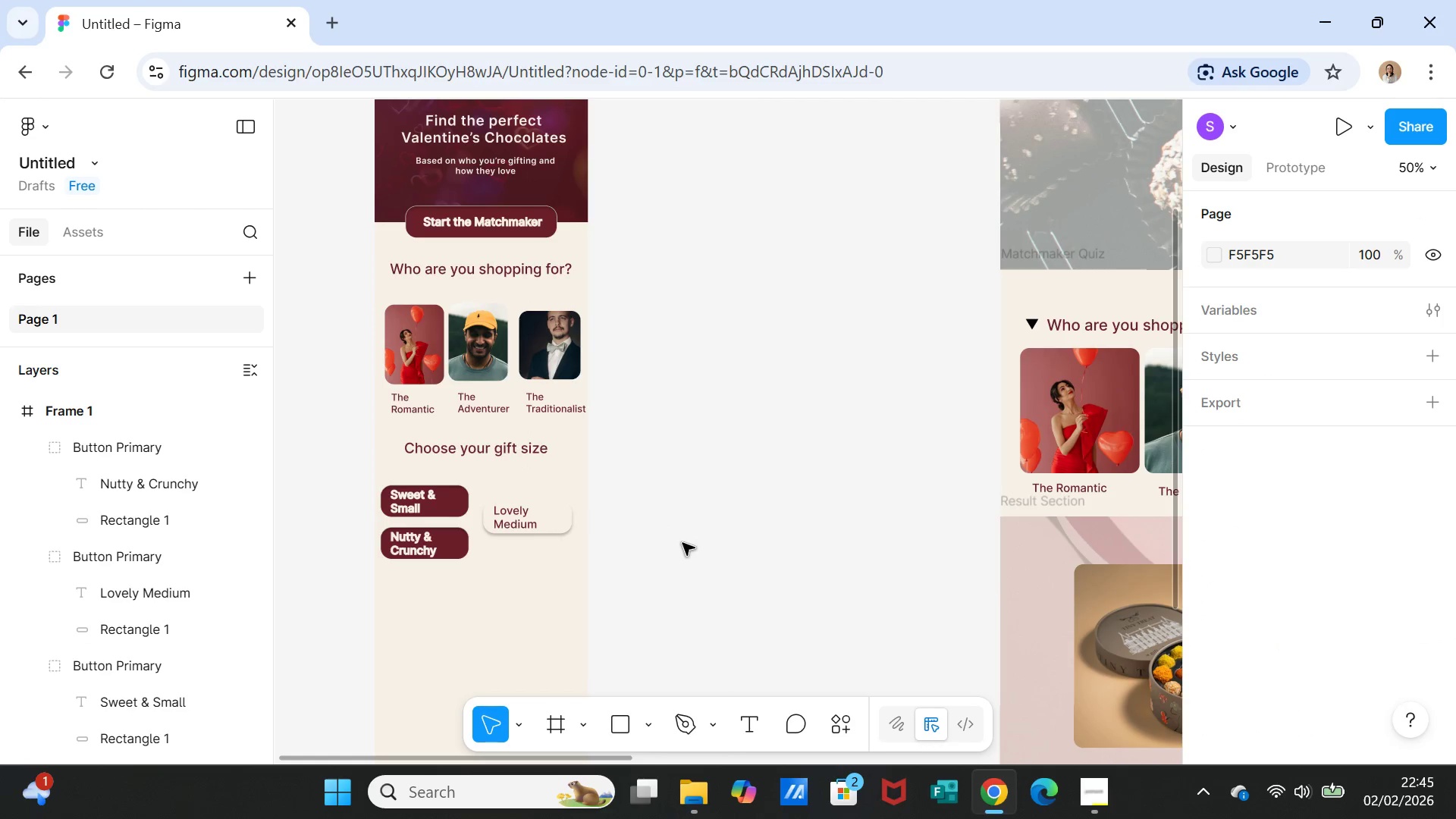 
scroll: coordinate [700, 555], scroll_direction: down, amount: 8.0
 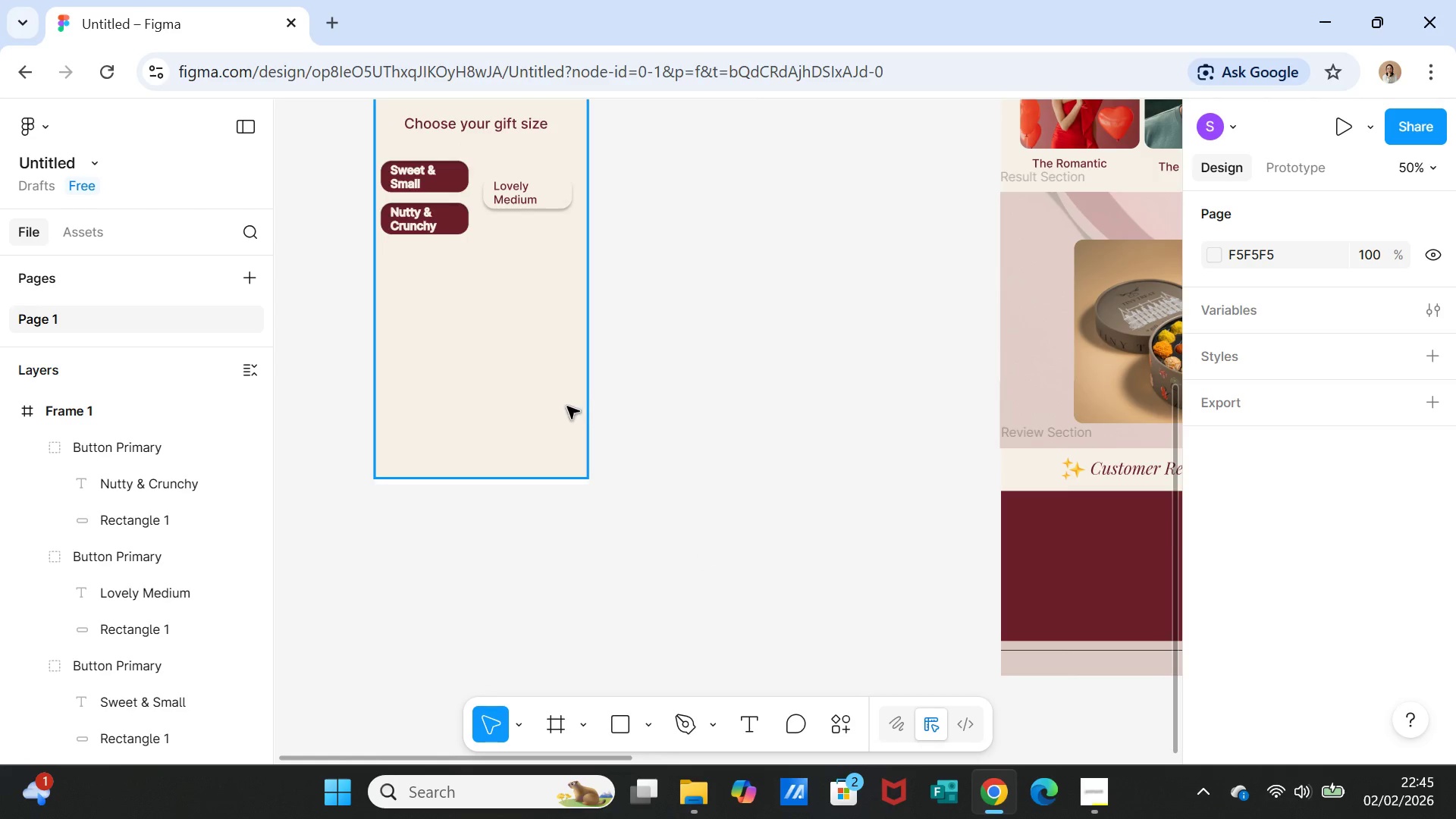 
left_click([563, 406])
 